 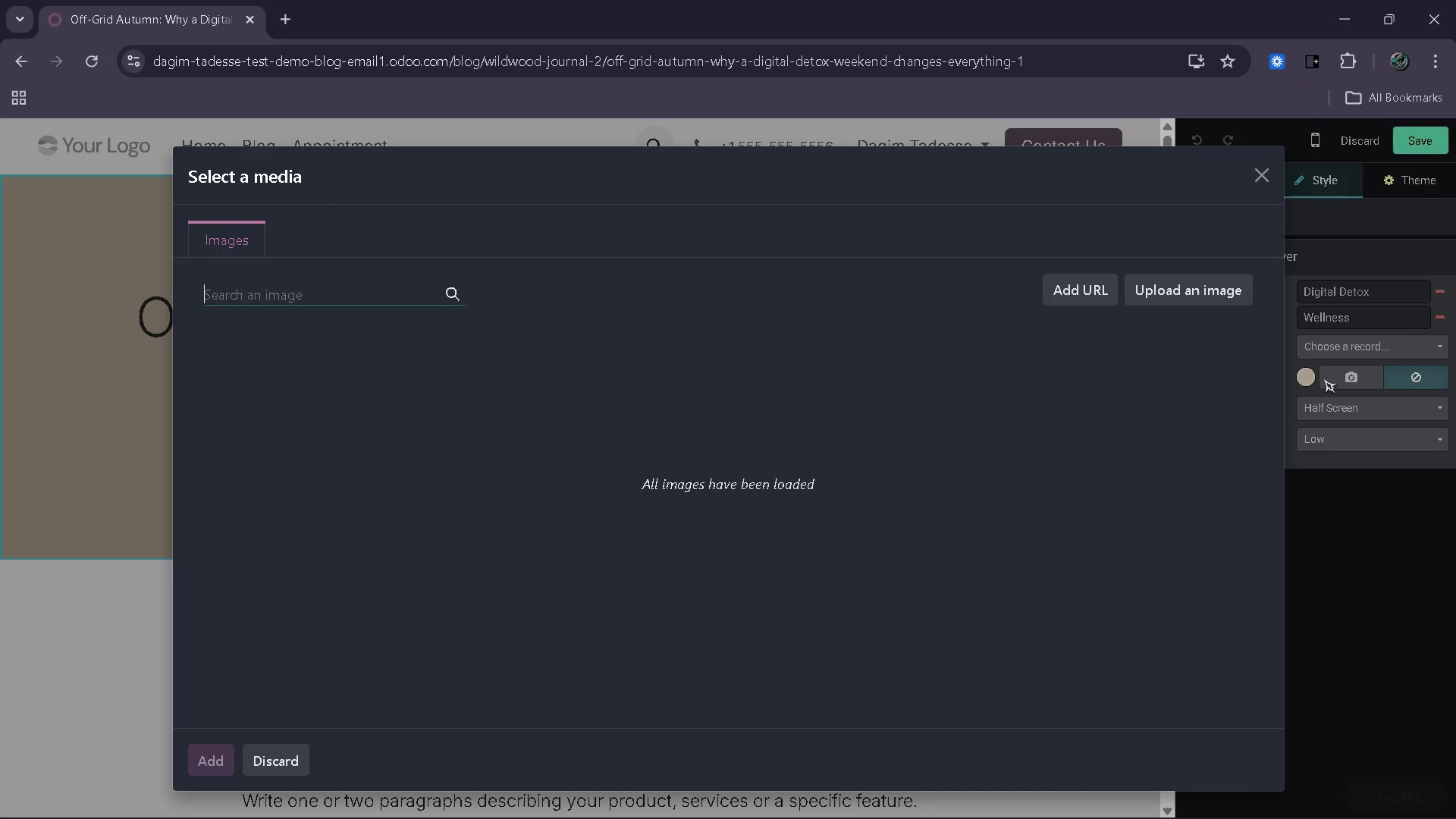 
type(a-frame cain forest)
 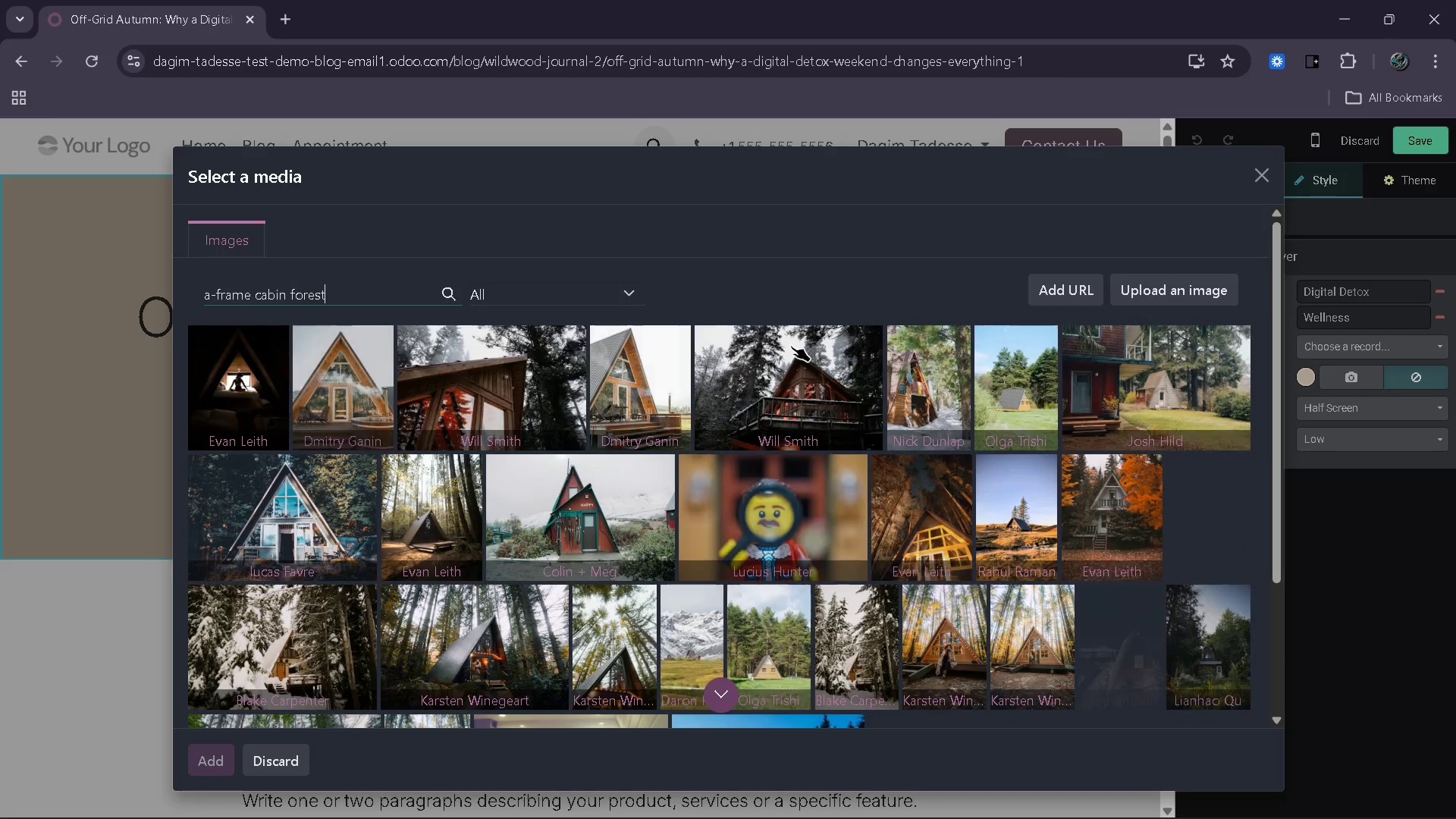 
wait(8.28)
 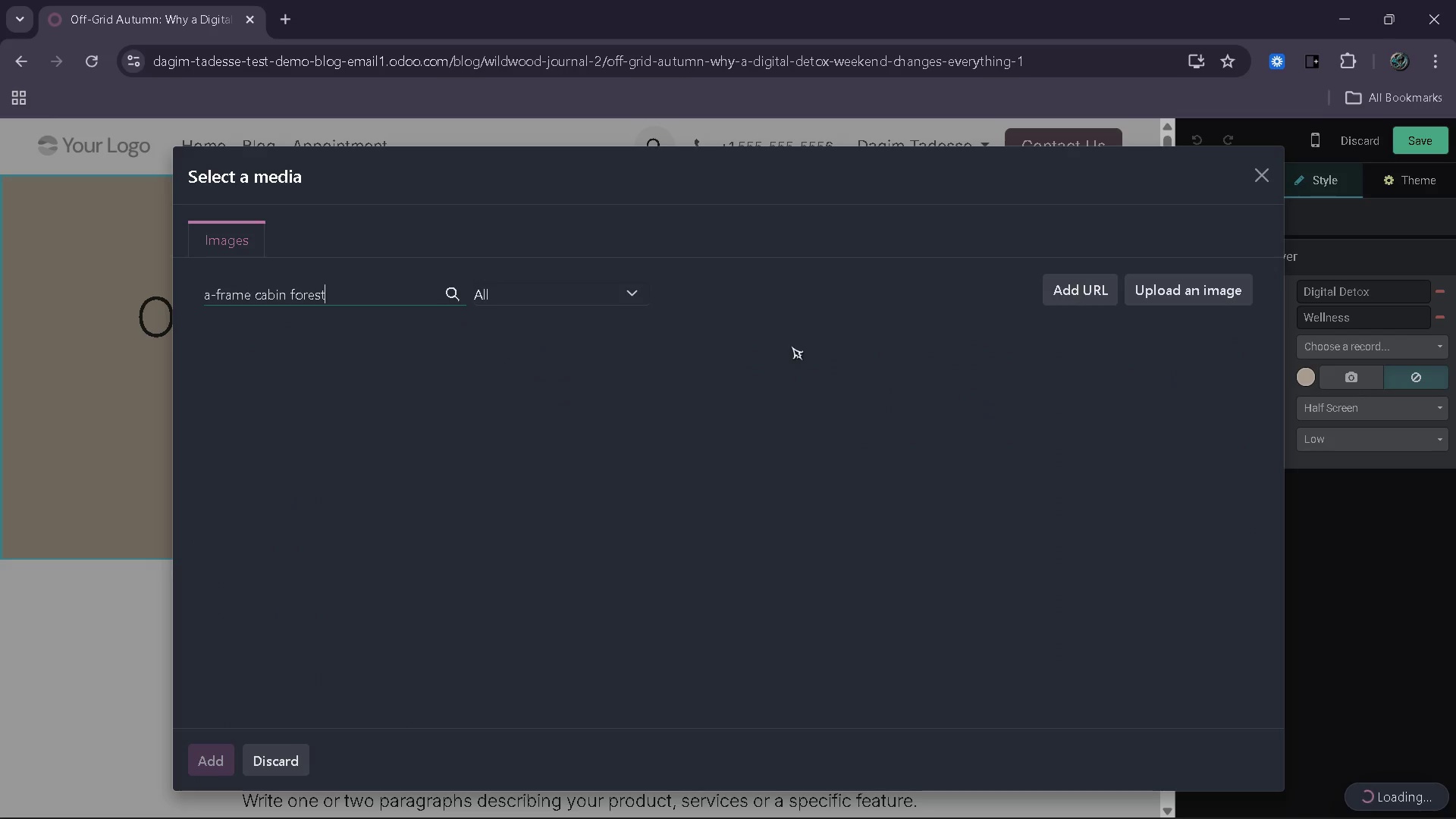 
type( autumn)
 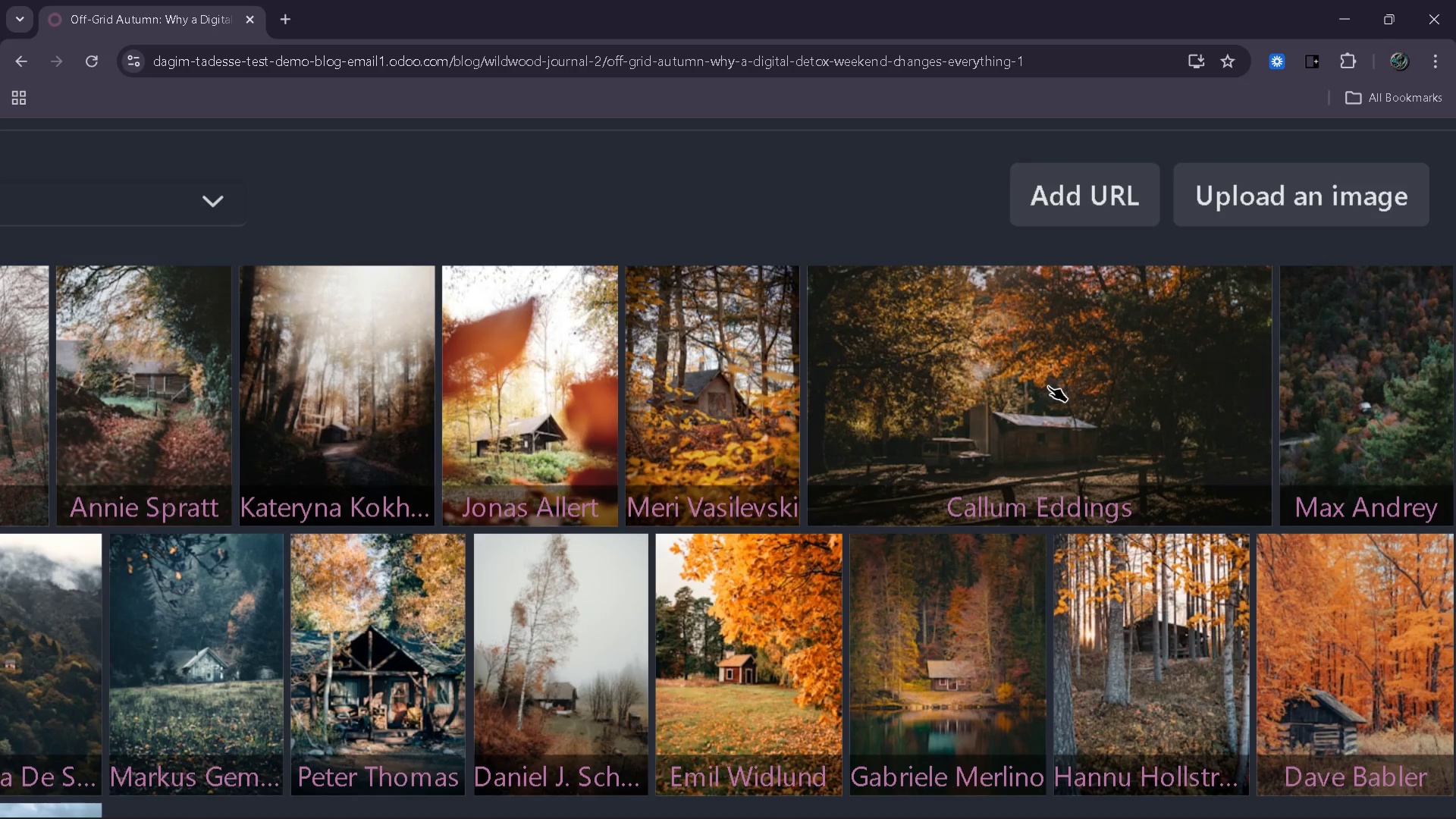 
wait(31.83)
 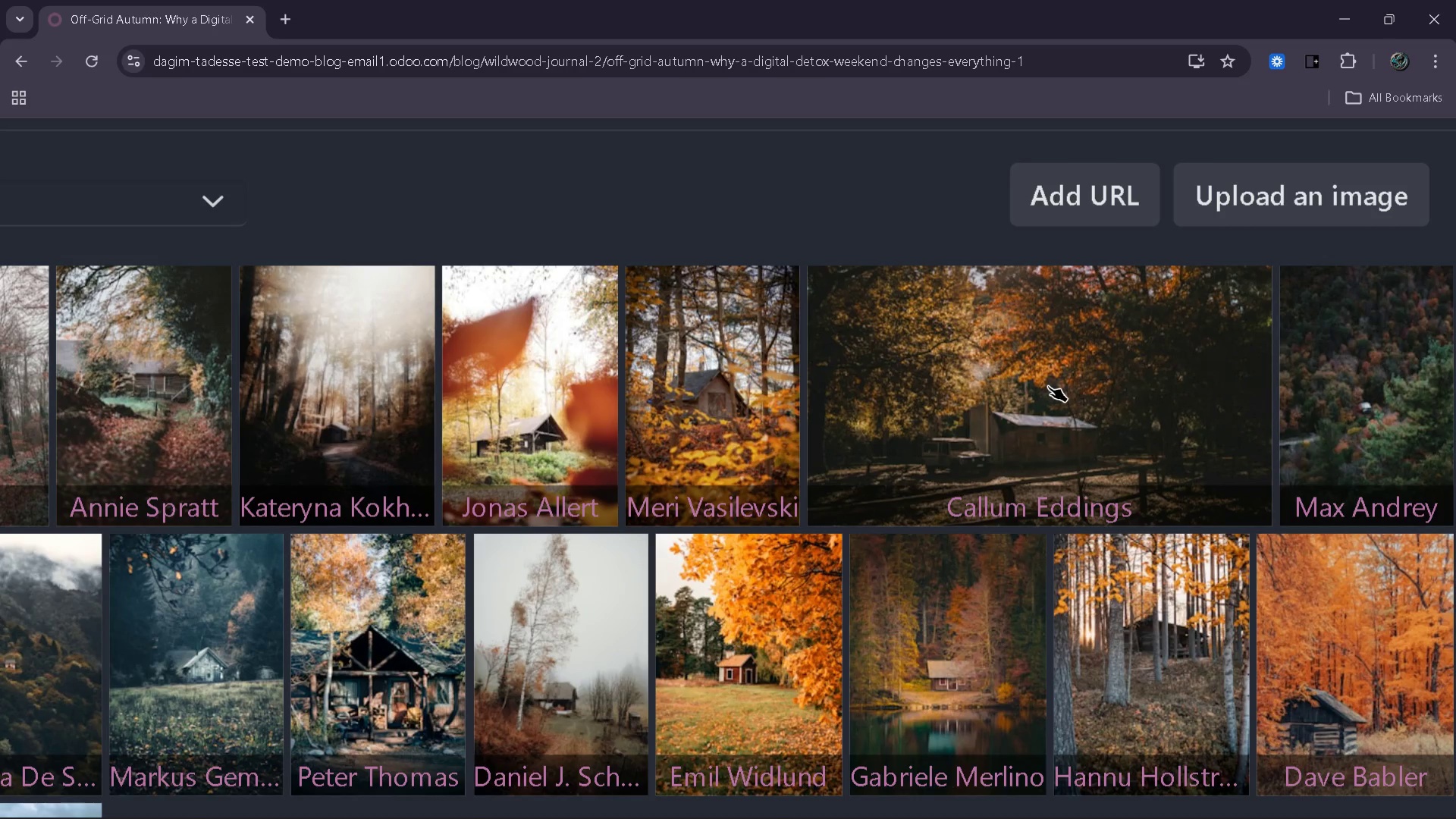 
left_click([1050, 403])
 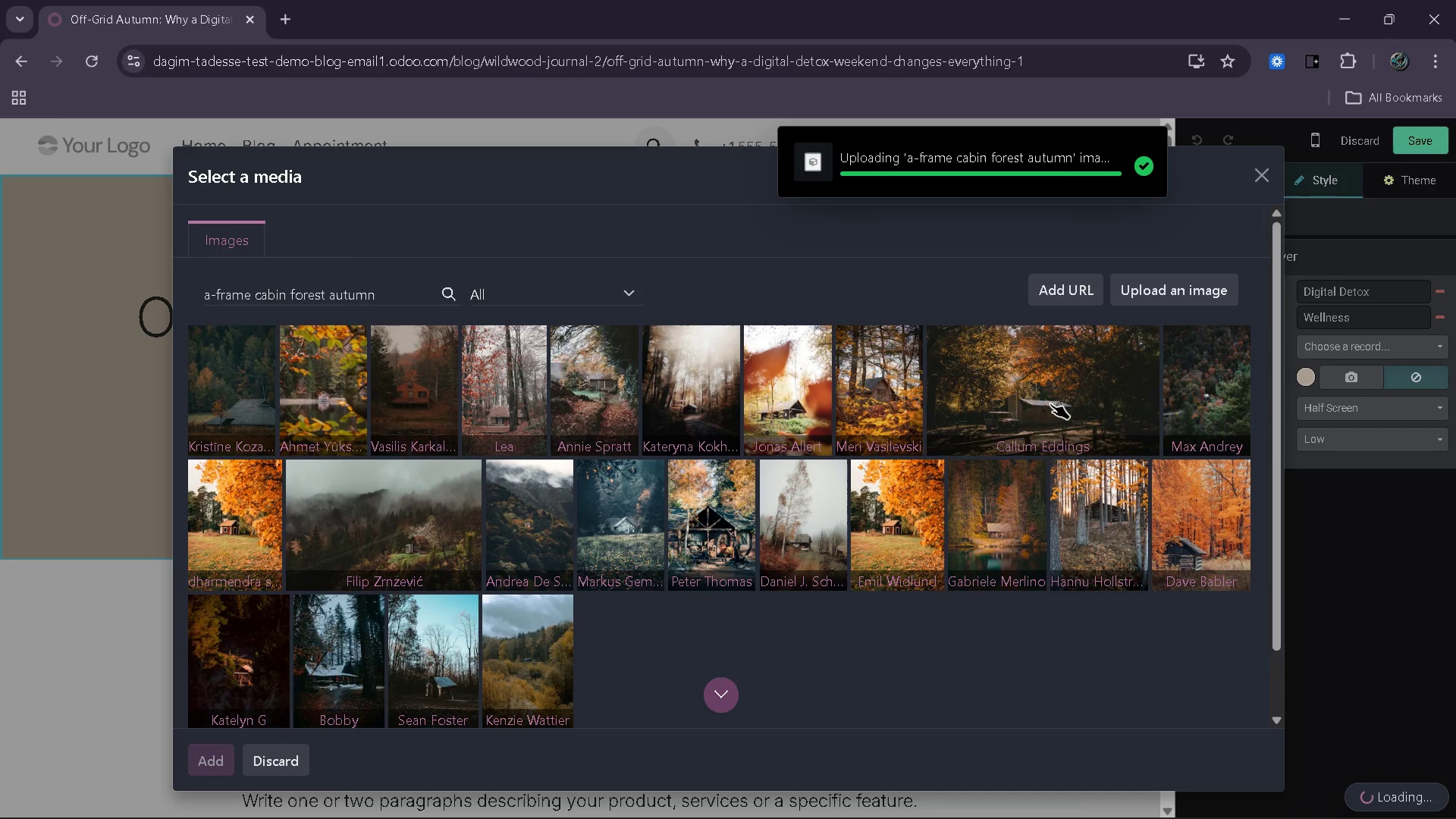 
wait(9.05)
 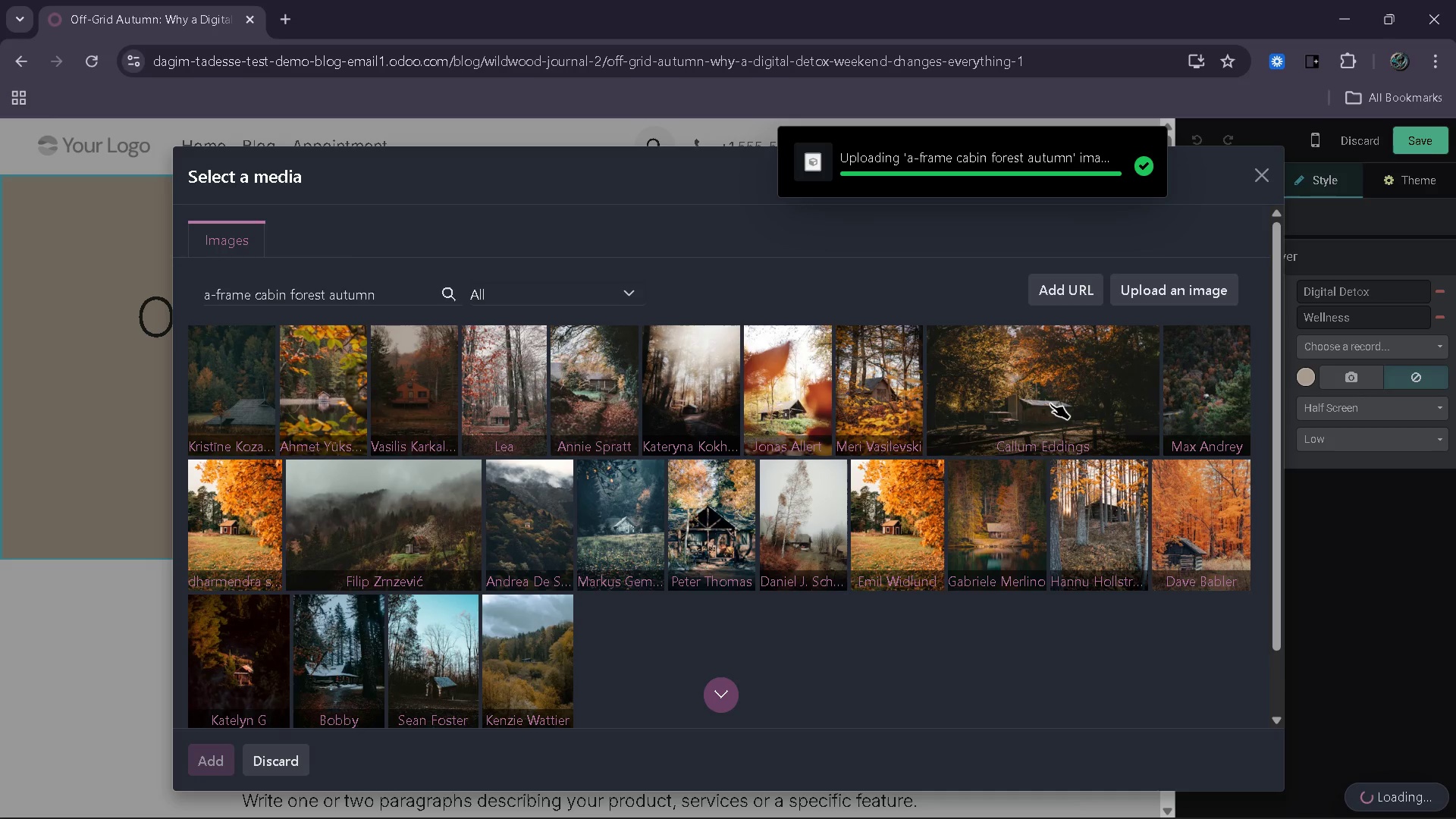 
left_click_drag(start_coordinate=[397, 632], to_coordinate=[231, 622])
 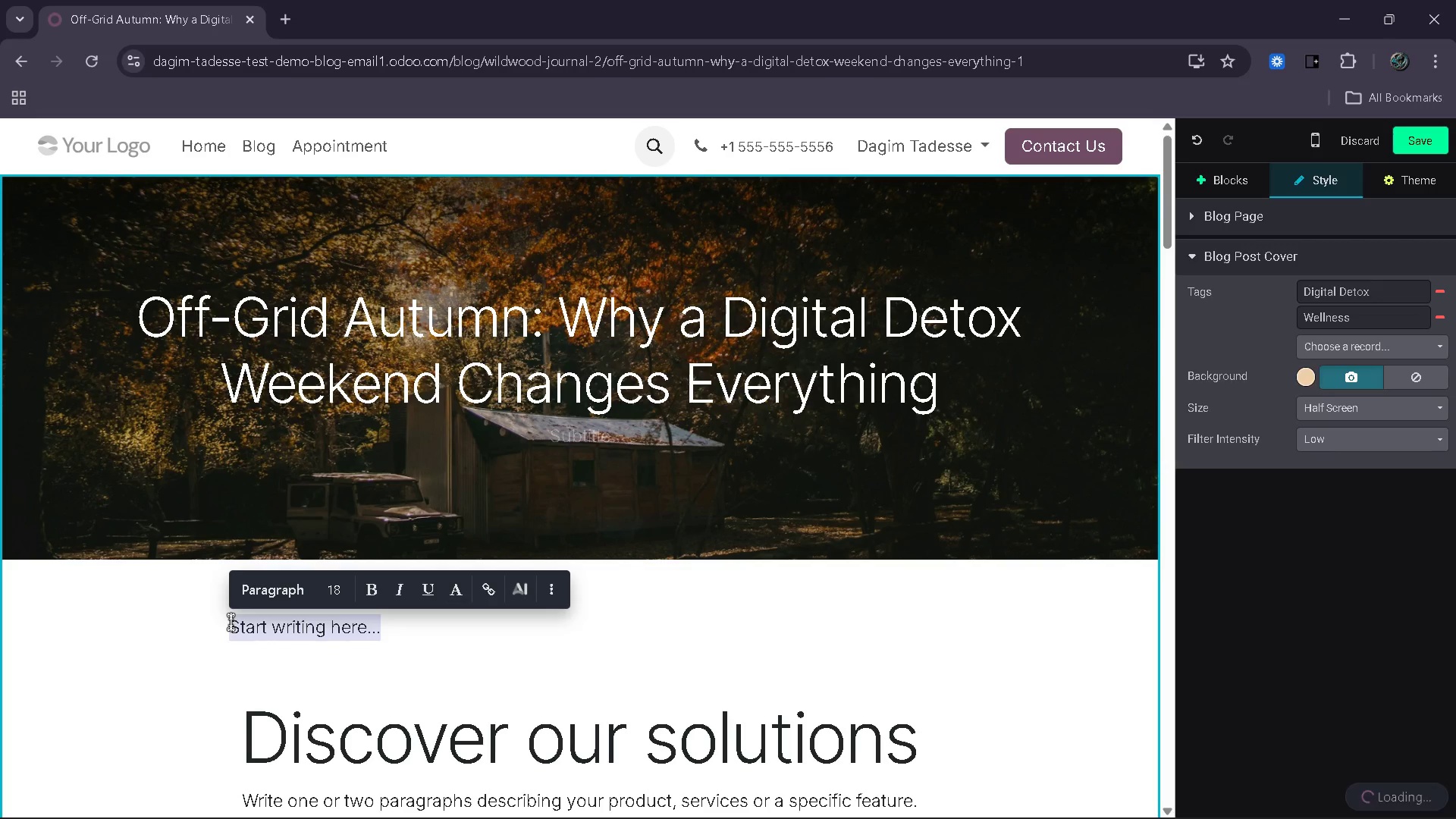 
type(Photo by [Callum Eddings] via Unsplash)
 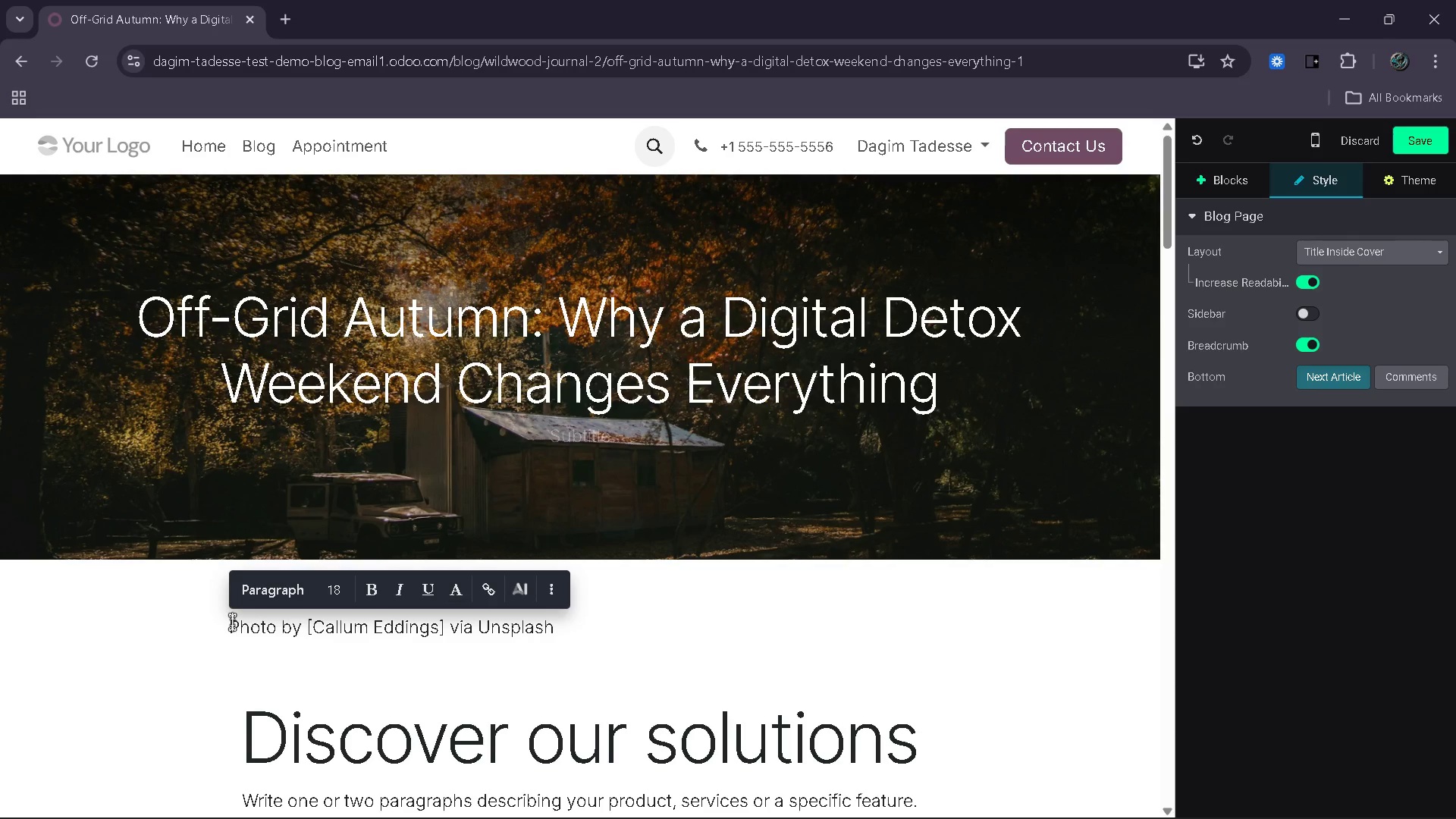 
left_click_drag(start_coordinate=[563, 623], to_coordinate=[230, 631])
 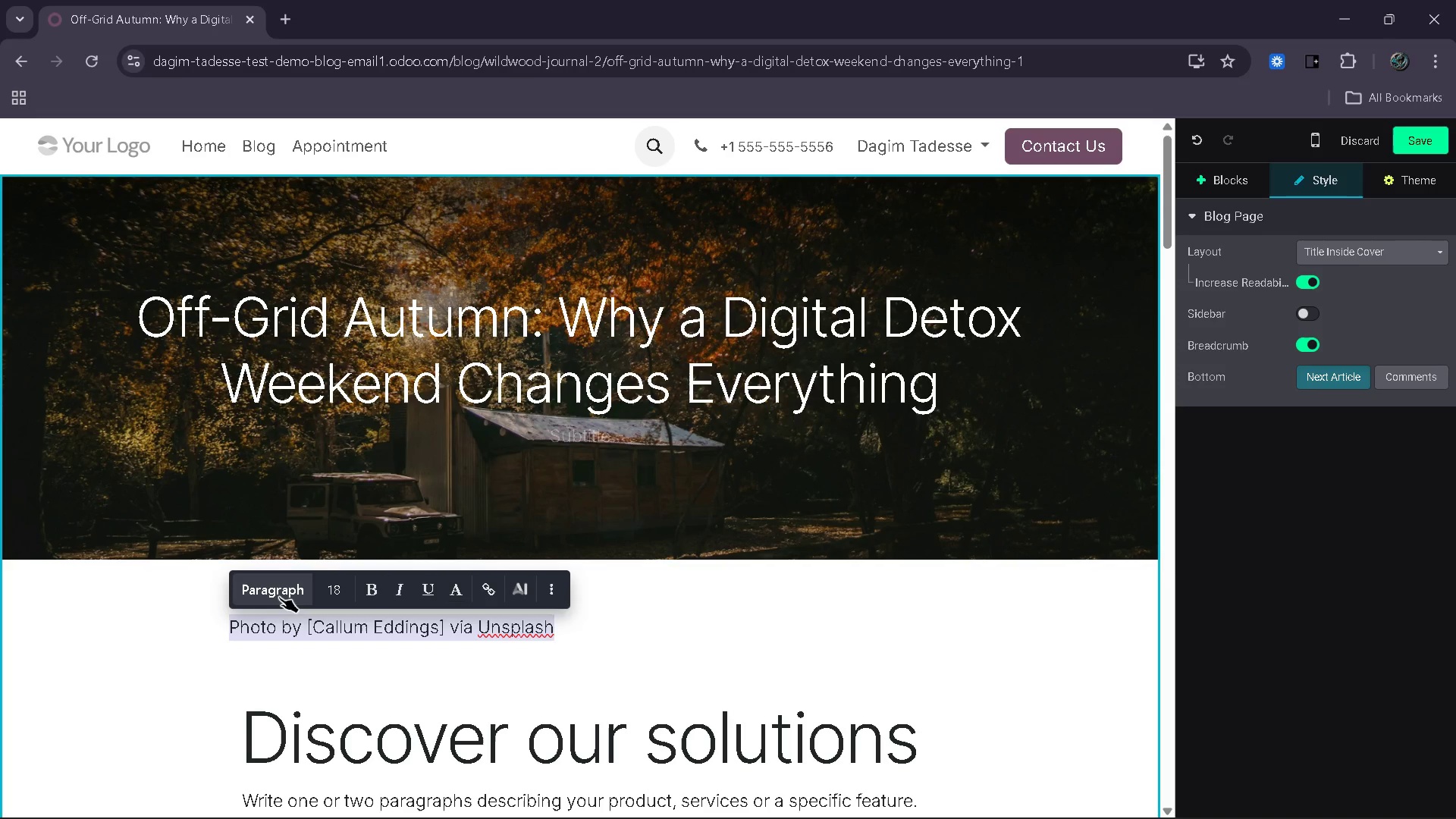 
left_click([344, 587])
 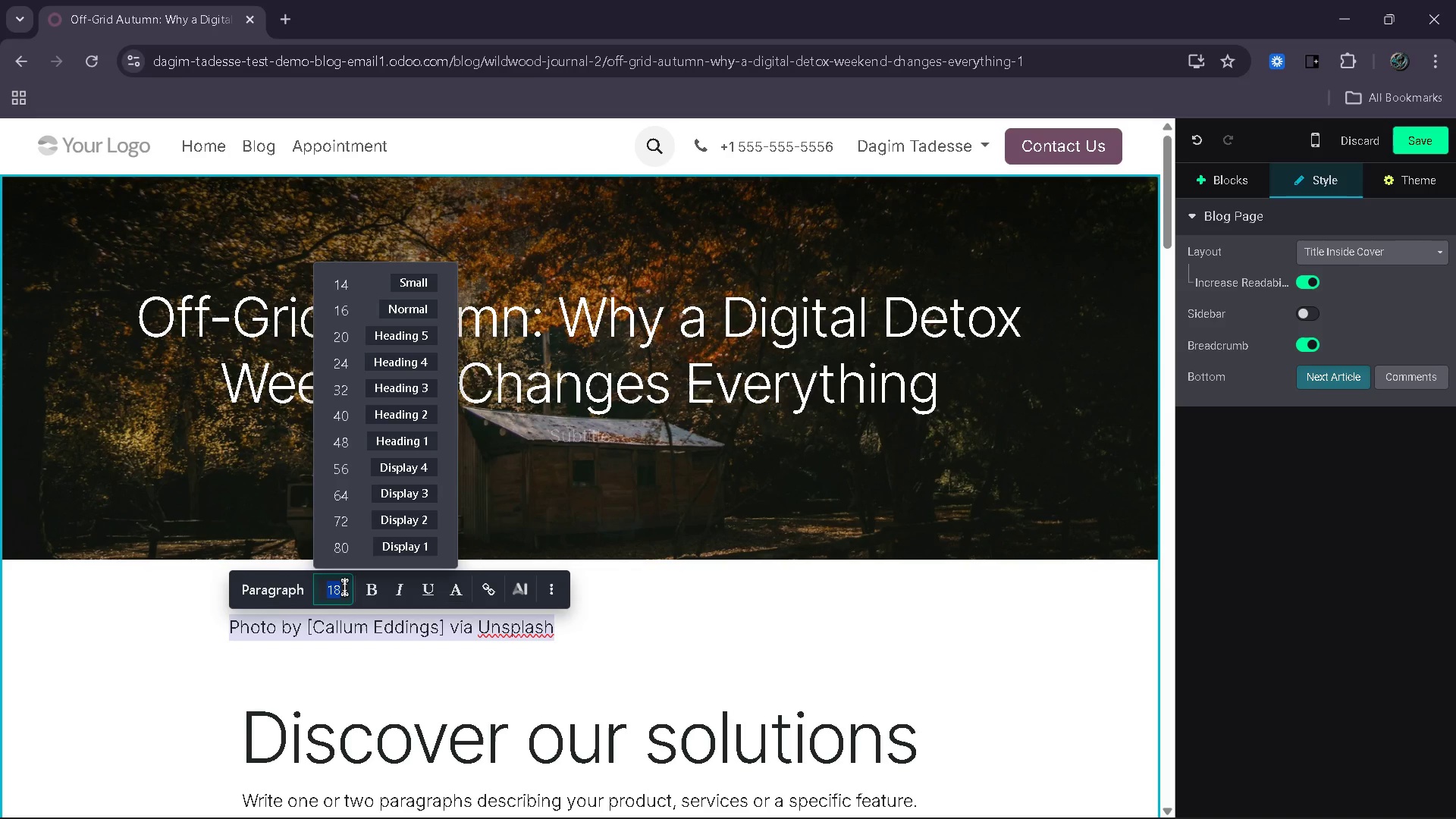 
type(114)
key(Backspace)
key(Backspace)
type(4)
 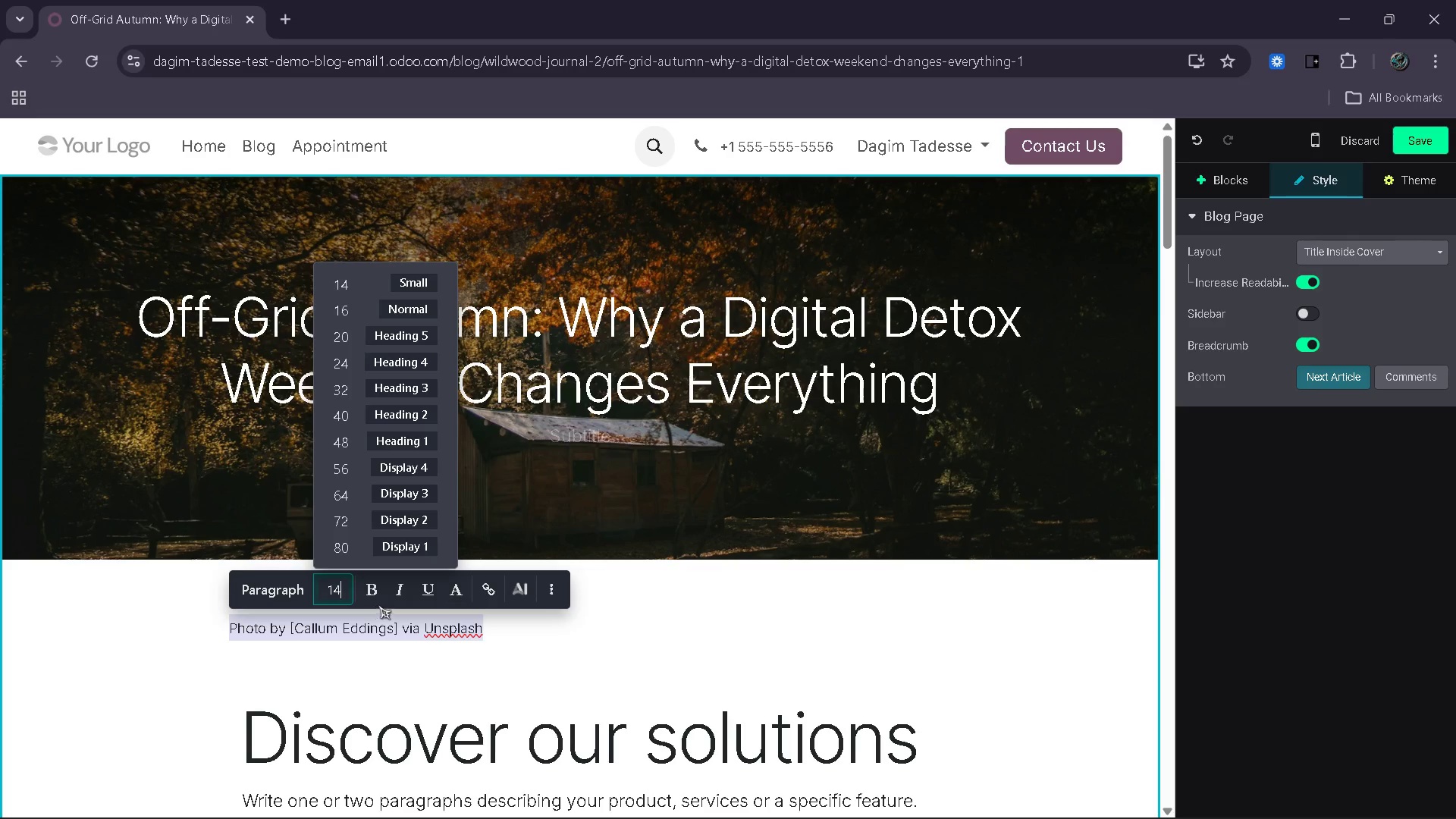 
left_click([370, 587])
 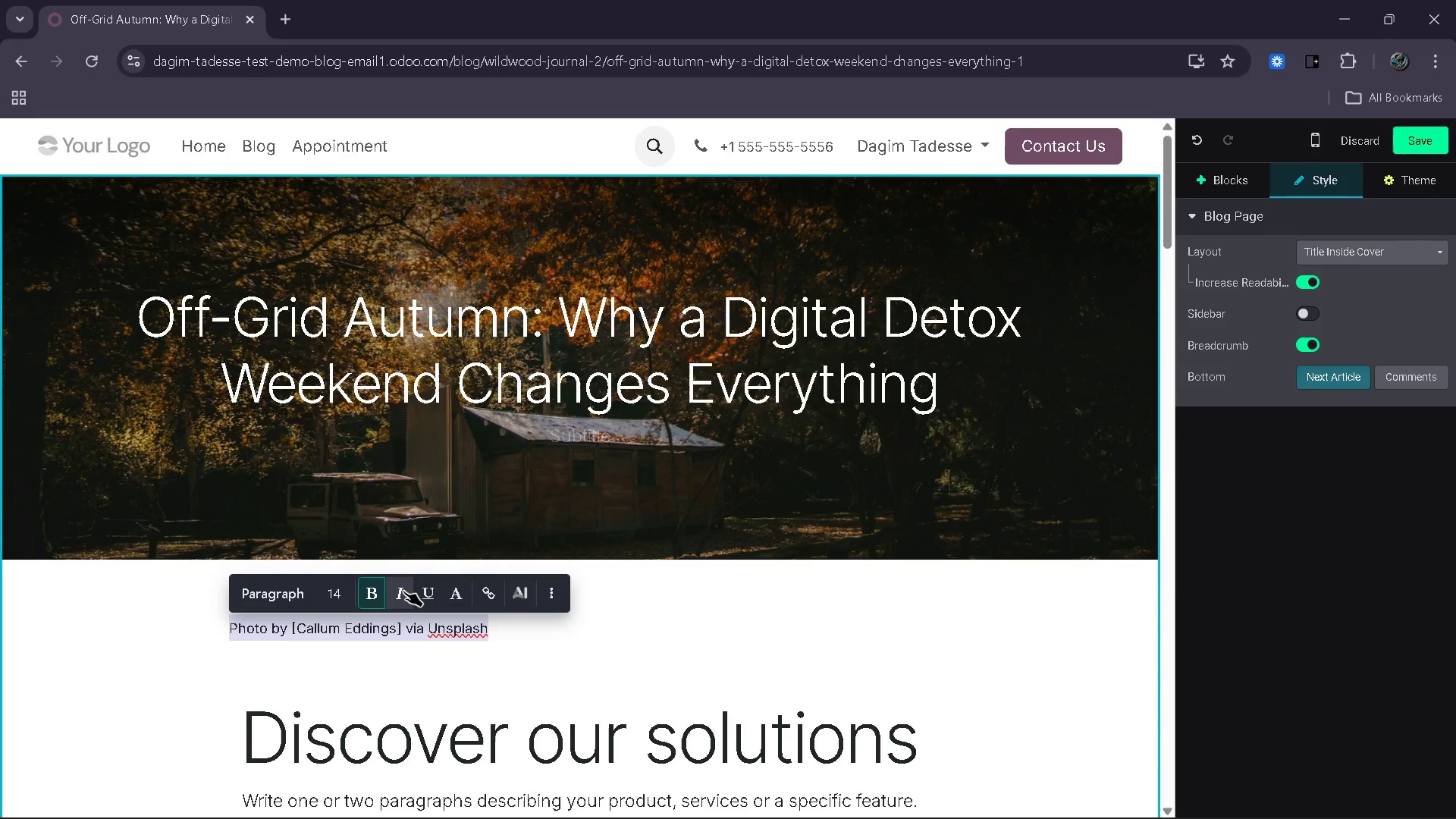 
left_click([405, 591])
 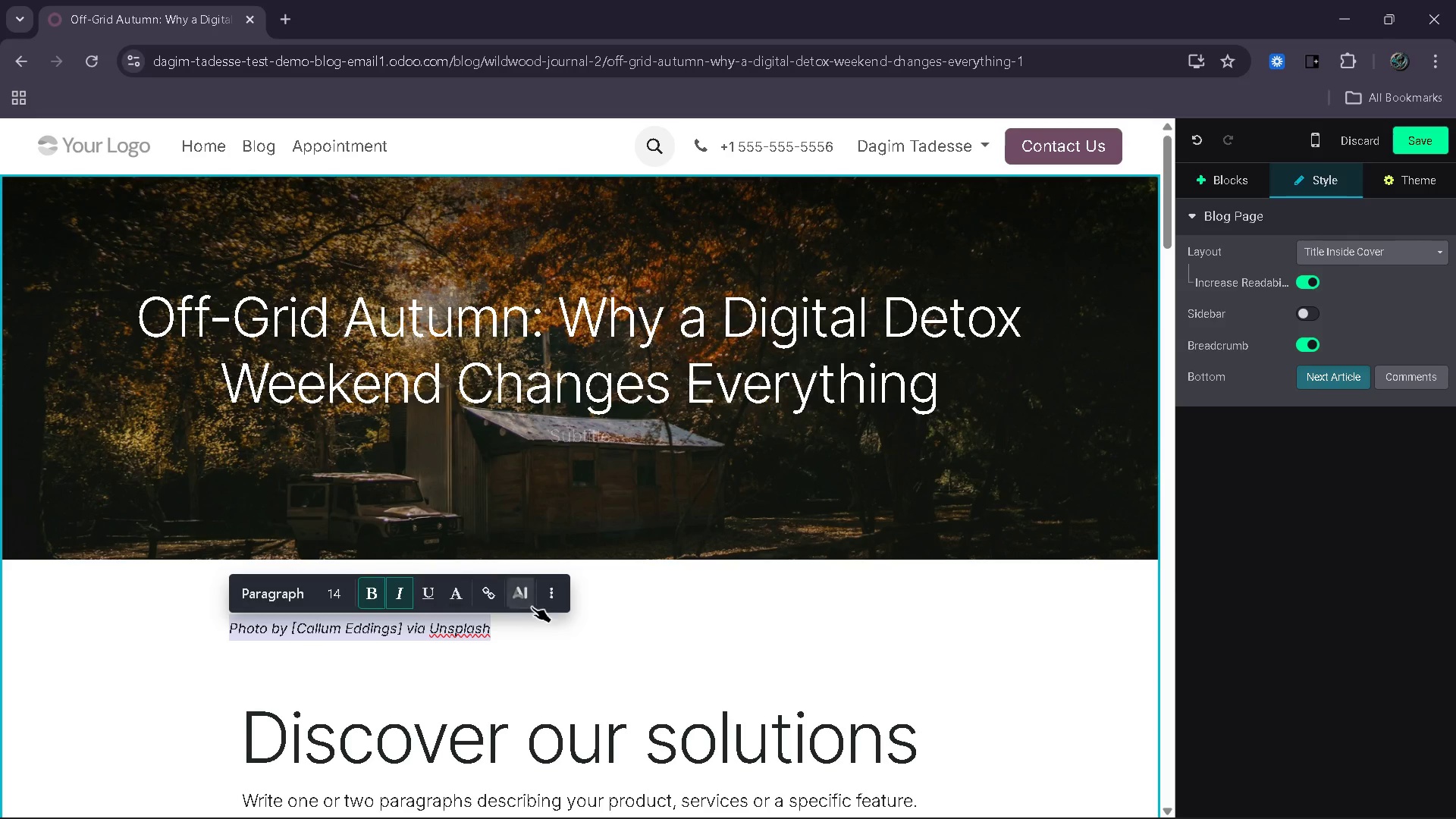 
left_click([541, 604])
 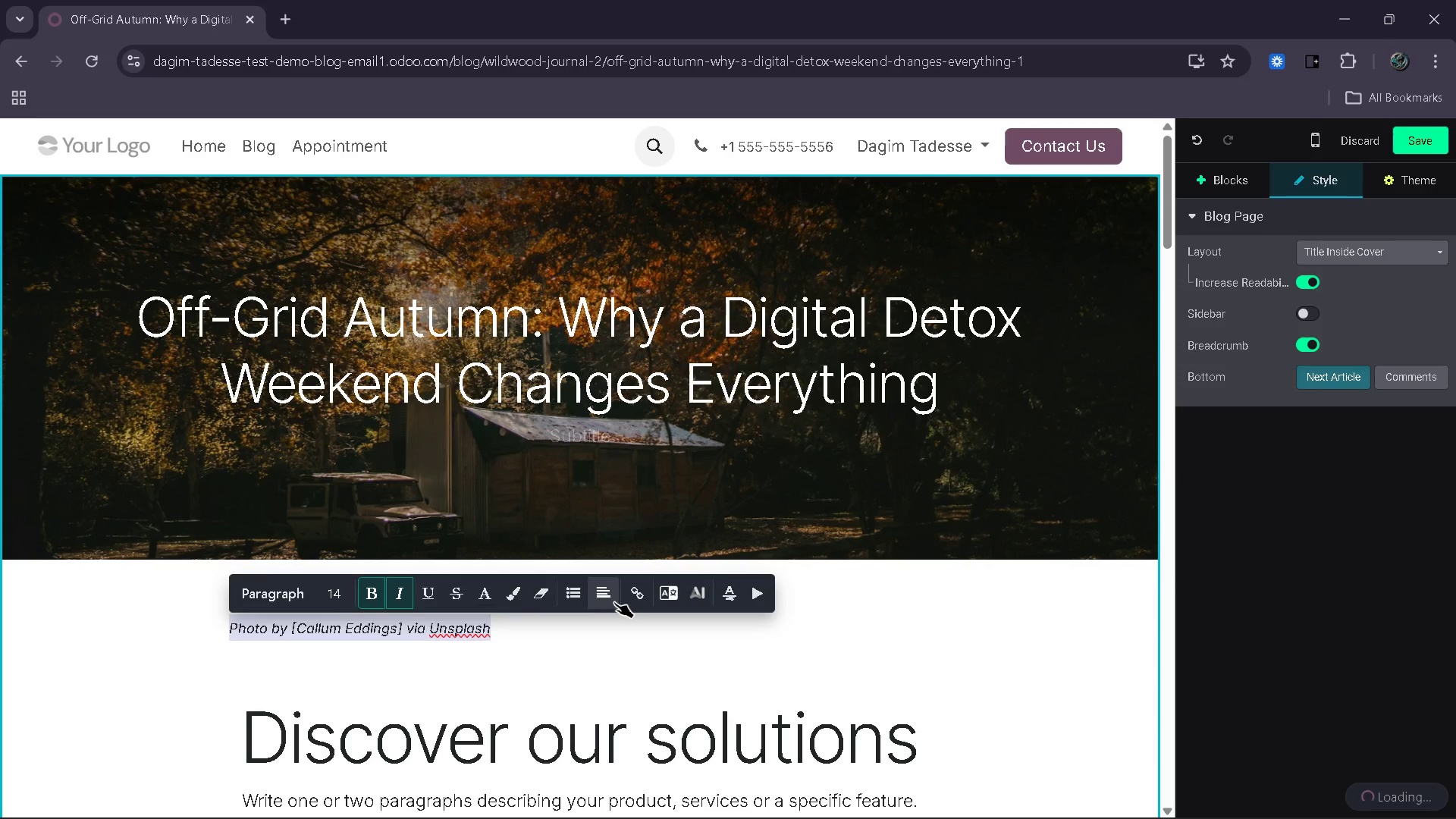 
left_click([603, 601])
 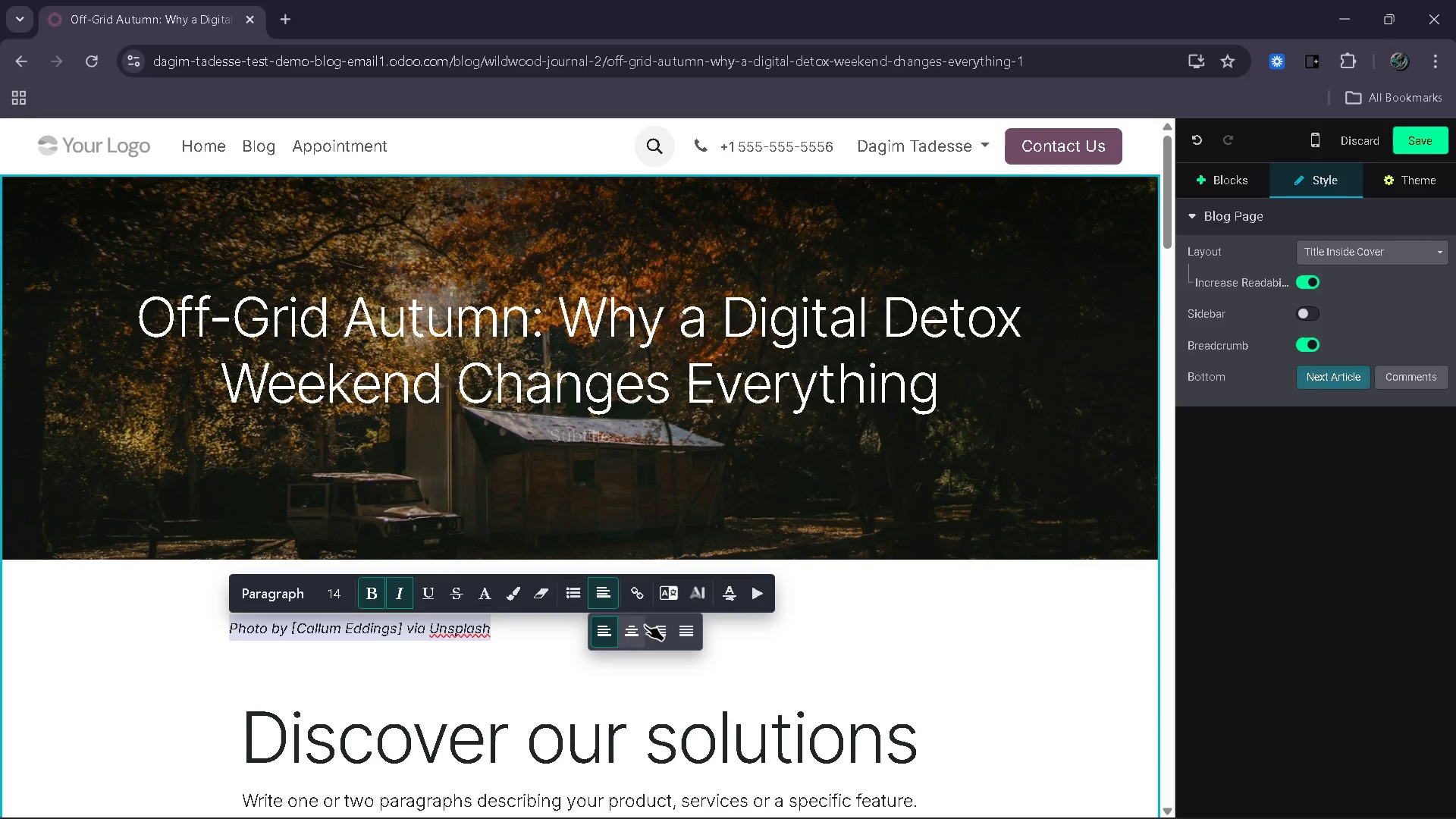 
left_click([651, 625])
 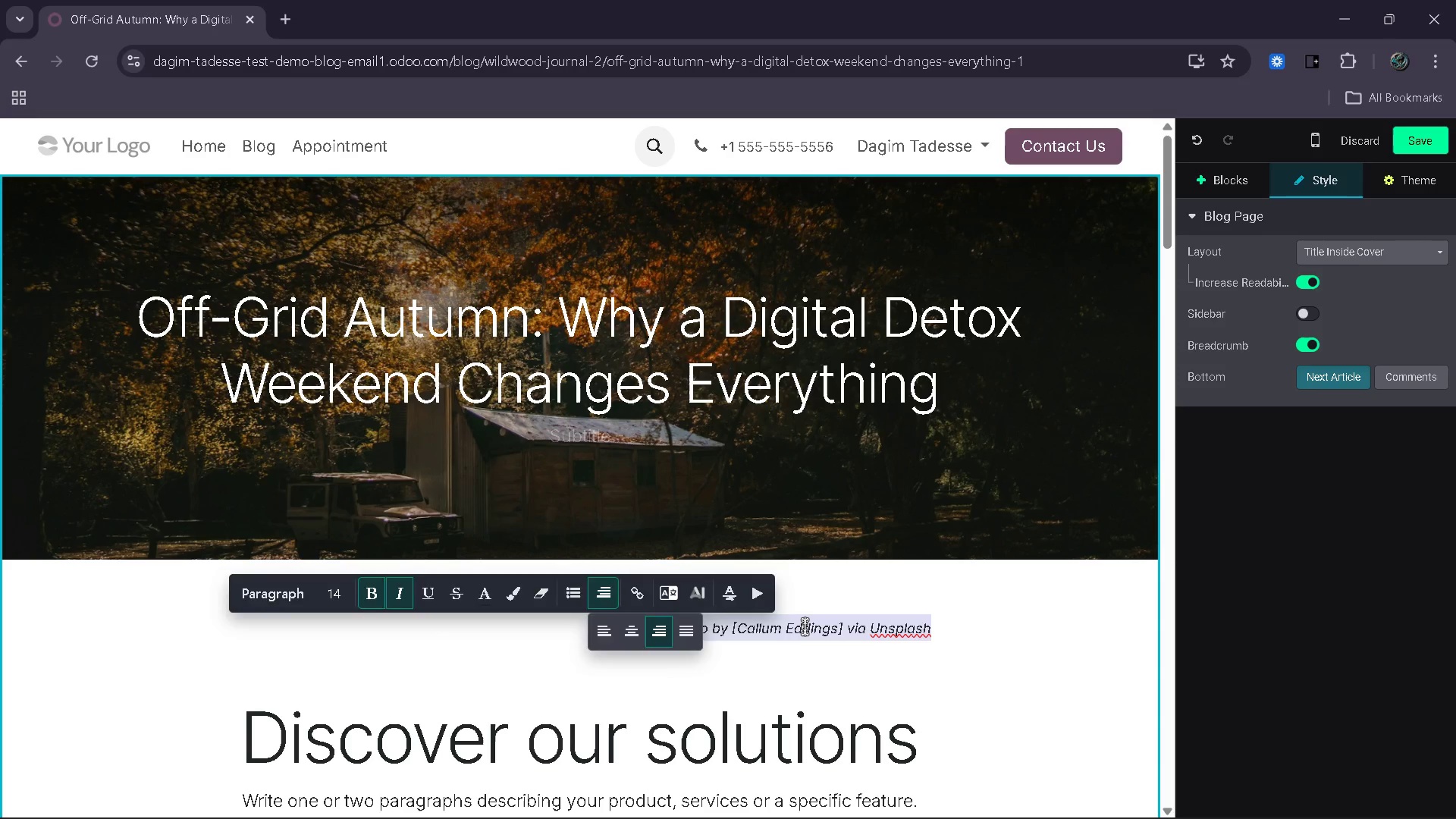 
left_click([805, 626])
 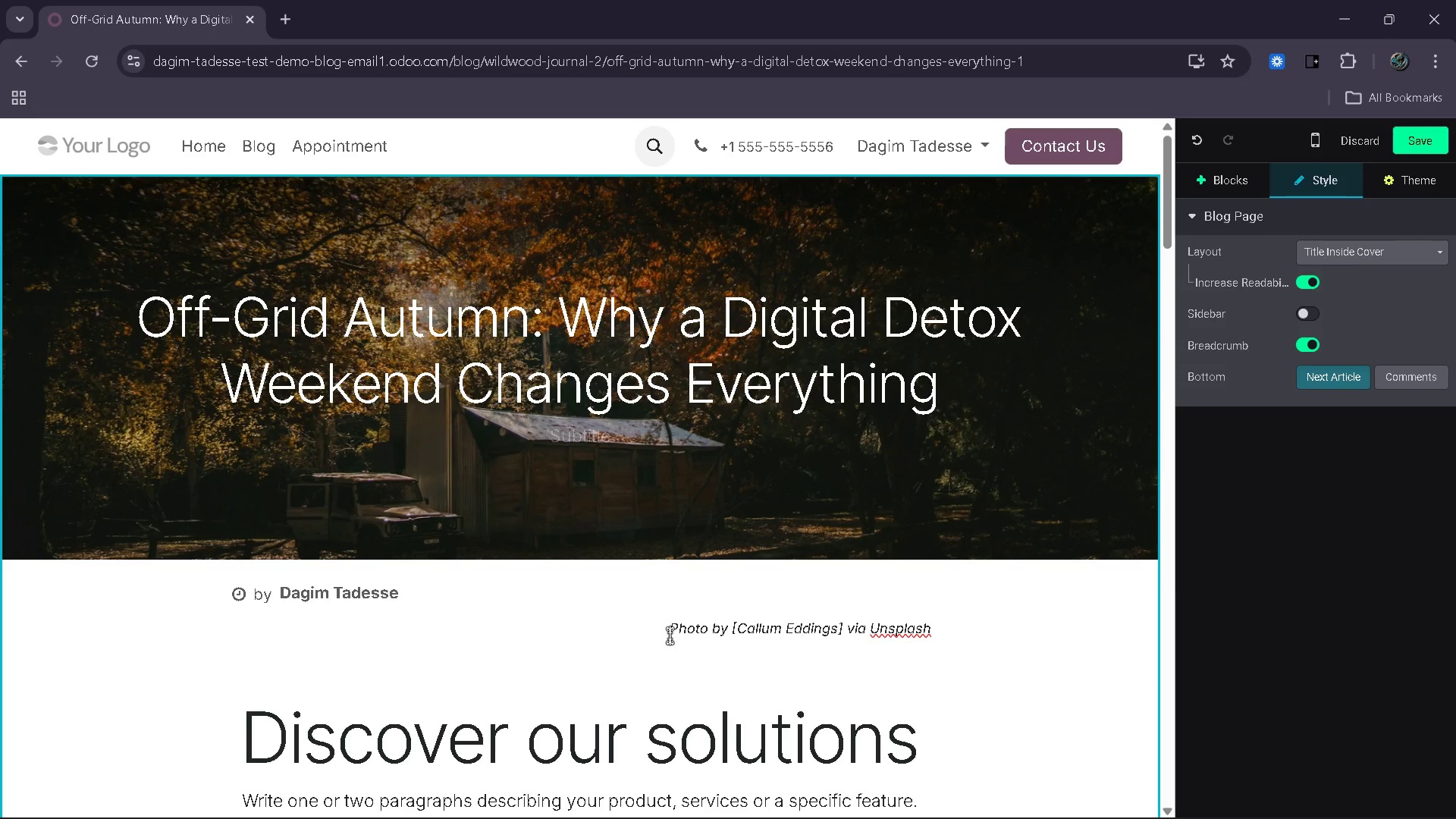 
left_click_drag(start_coordinate=[670, 634], to_coordinate=[940, 626])
 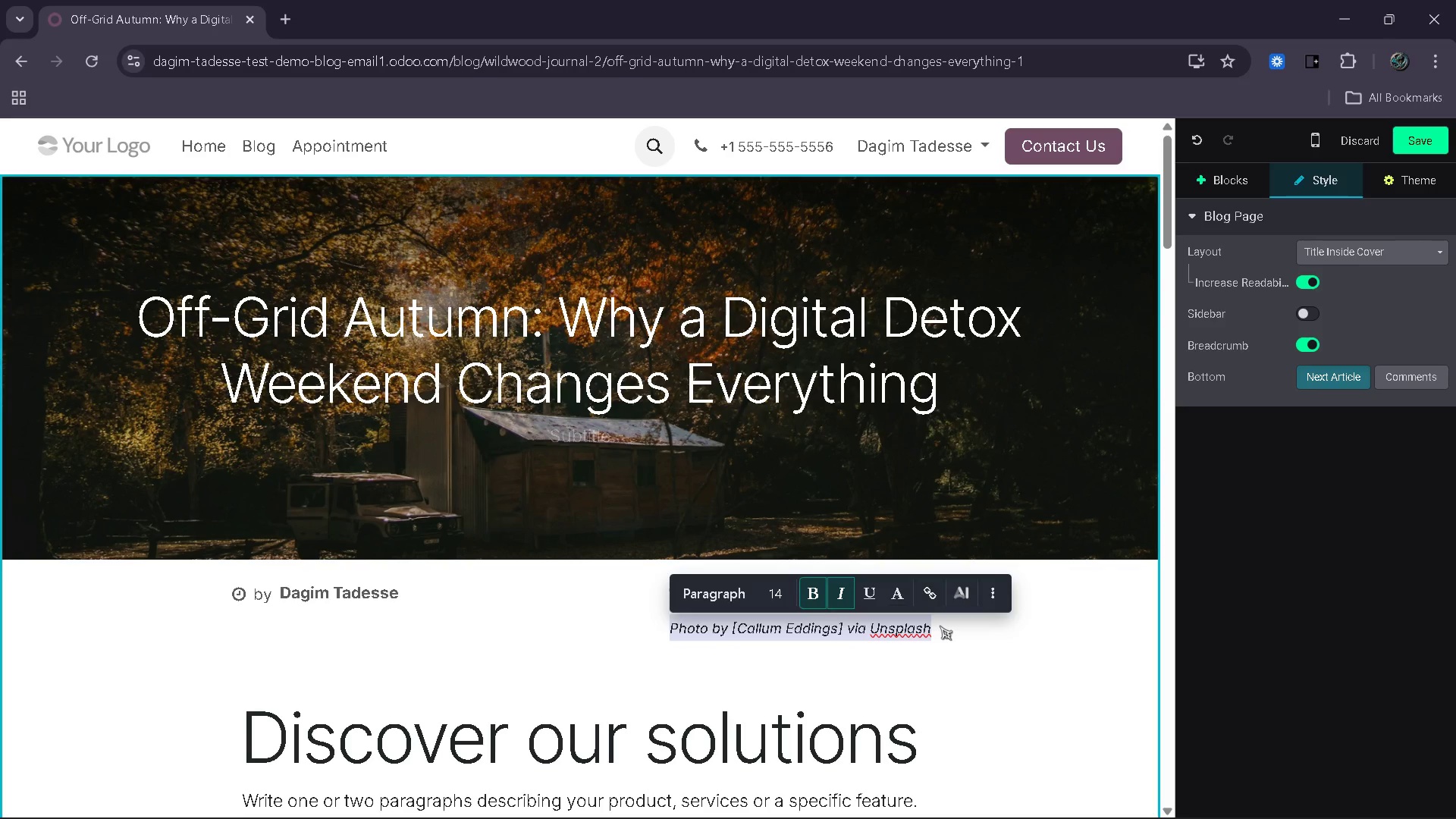 
key(Control+ControlLeft)
 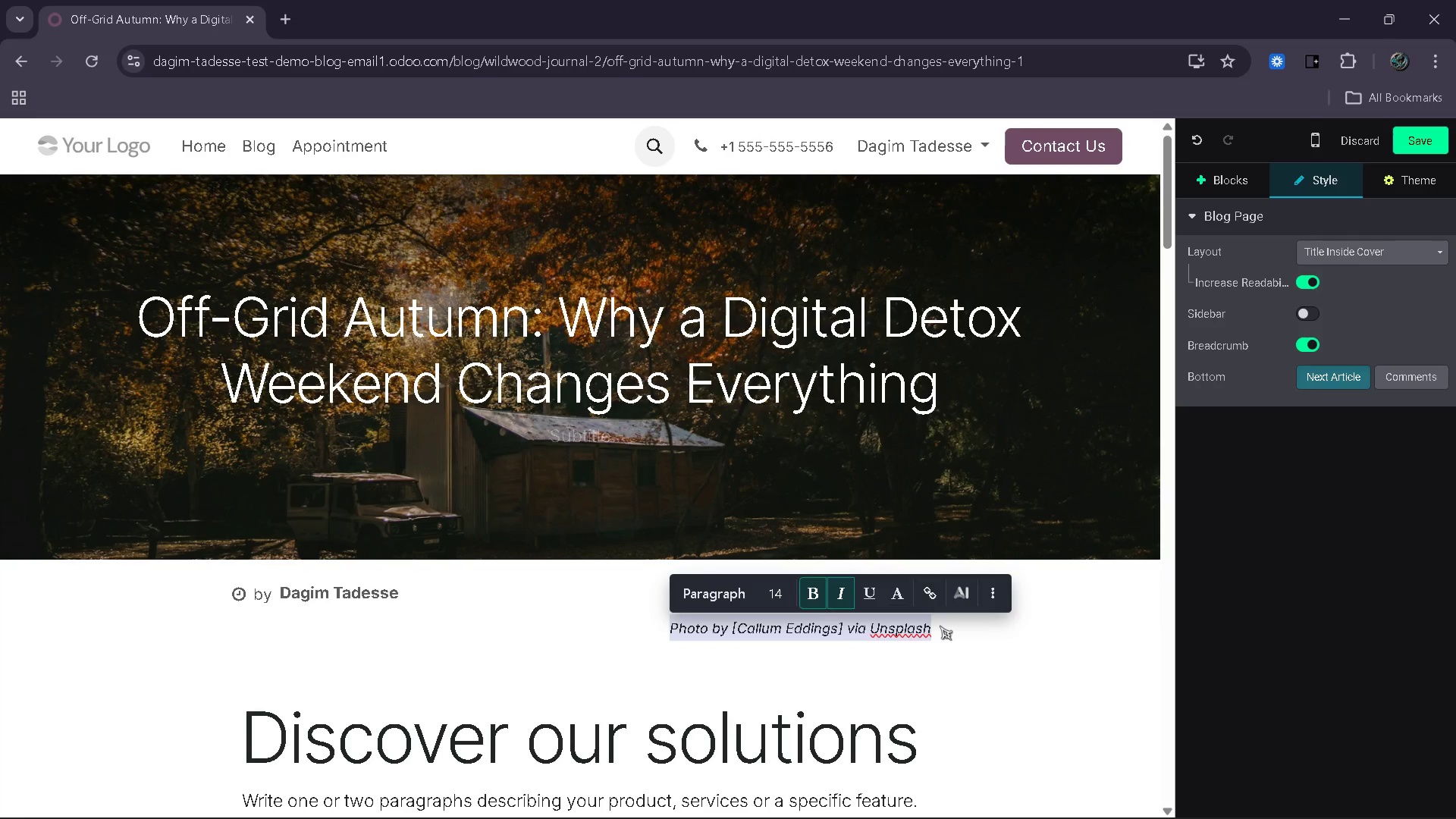 
key(Control+C)
 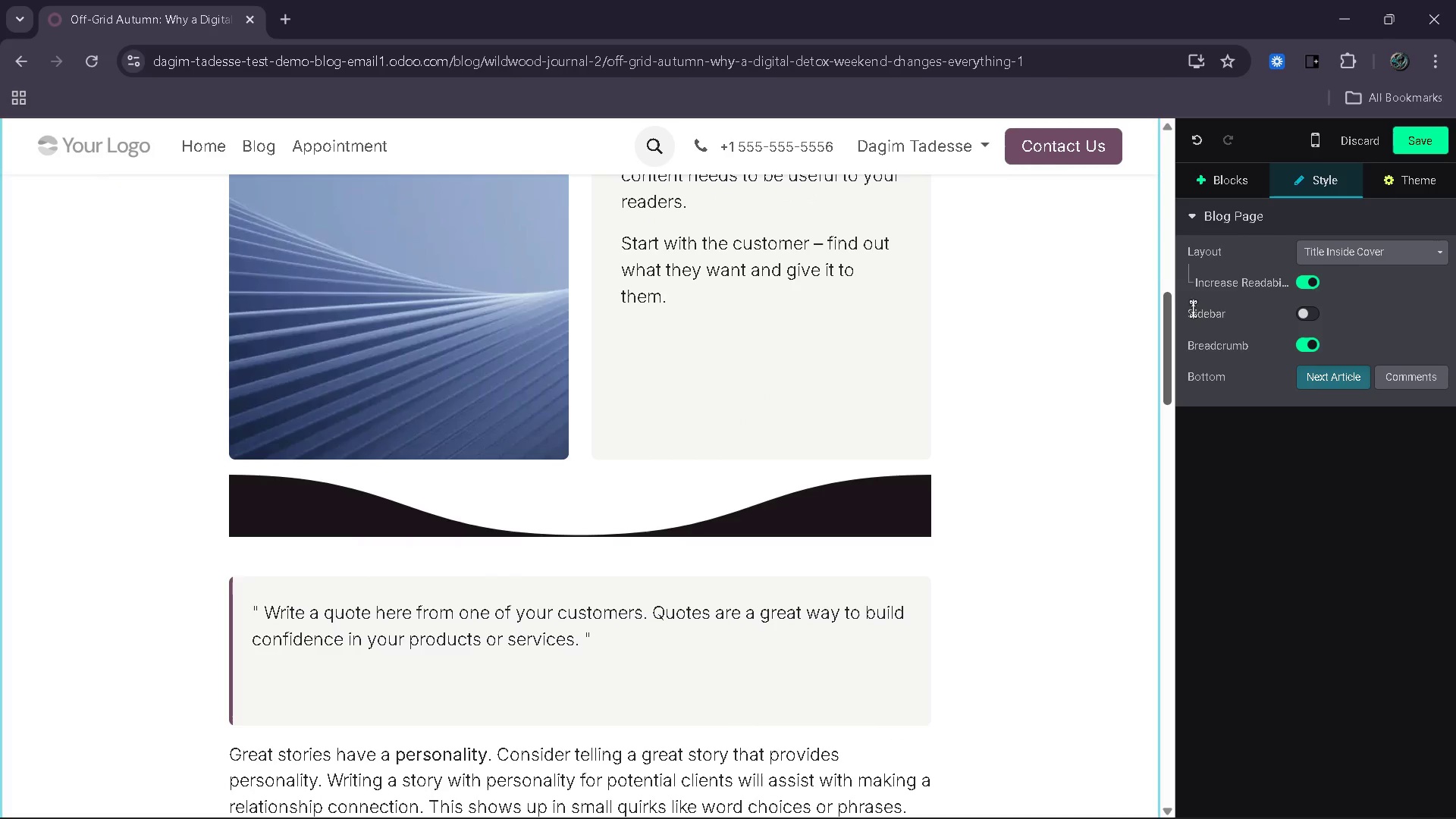 
left_click([1232, 167])
 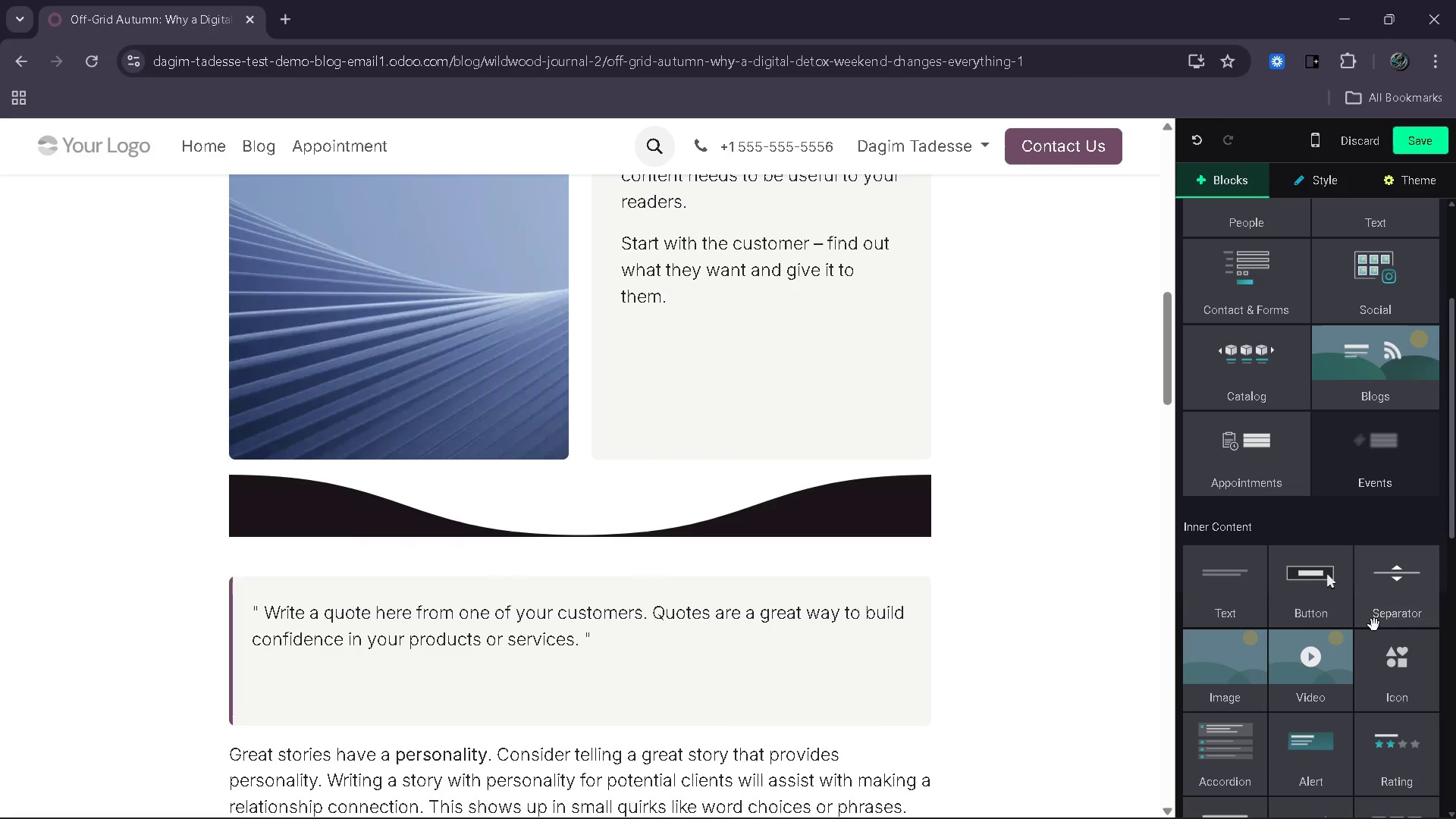 
left_click_drag(start_coordinate=[1239, 617], to_coordinate=[318, 469])
 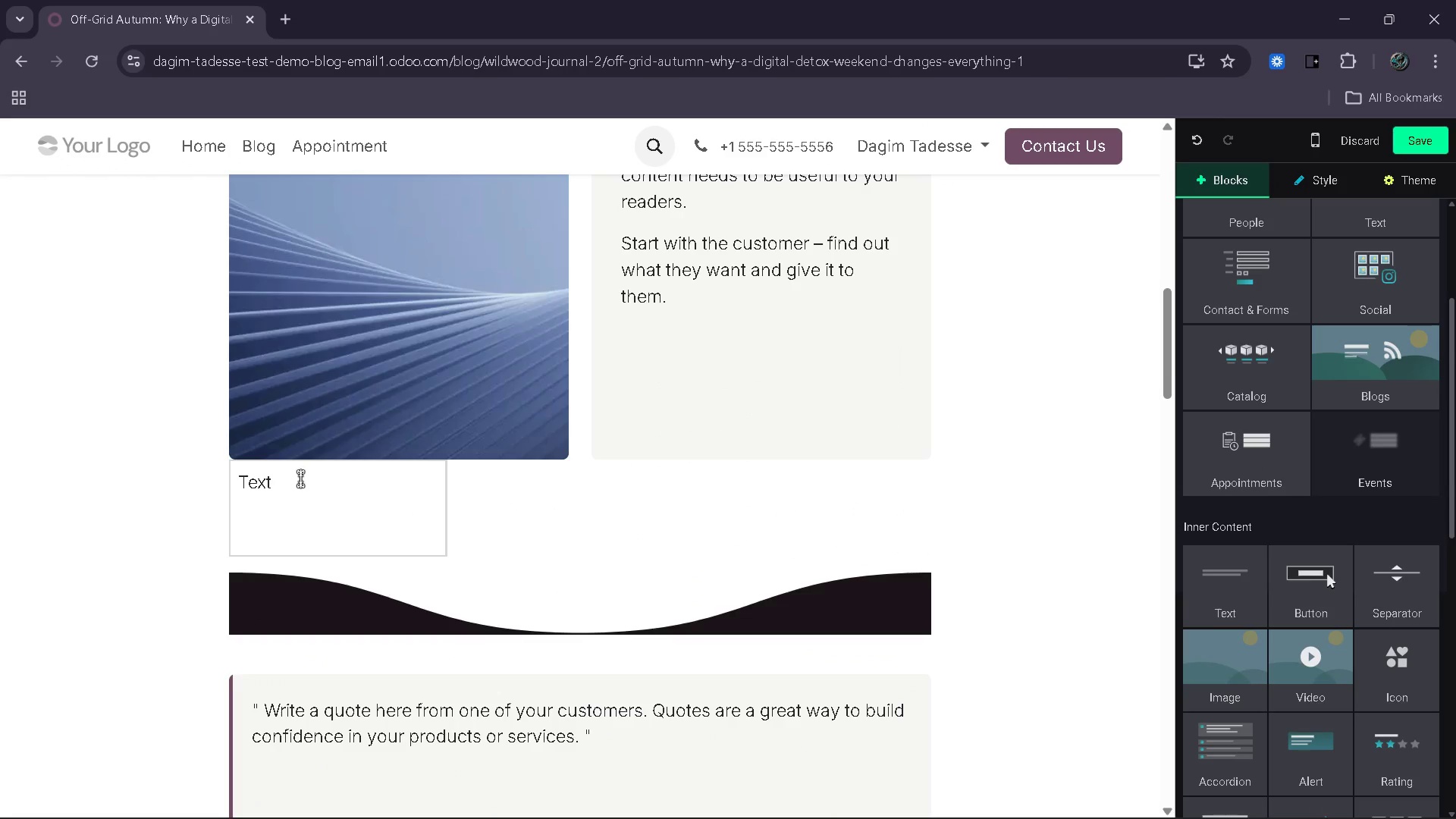 
left_click_drag(start_coordinate=[299, 479], to_coordinate=[239, 480])
 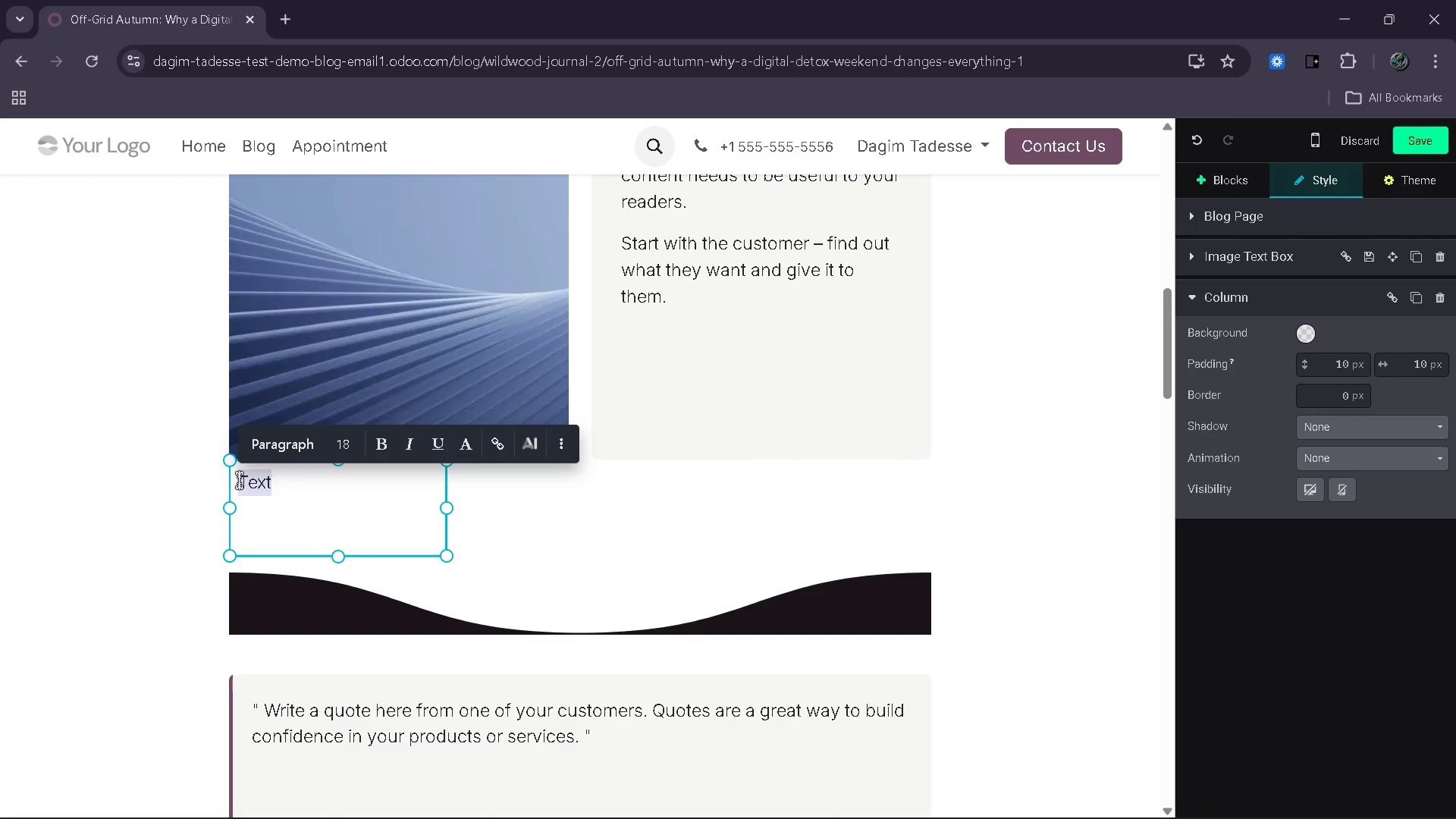 
key(Control+V)
 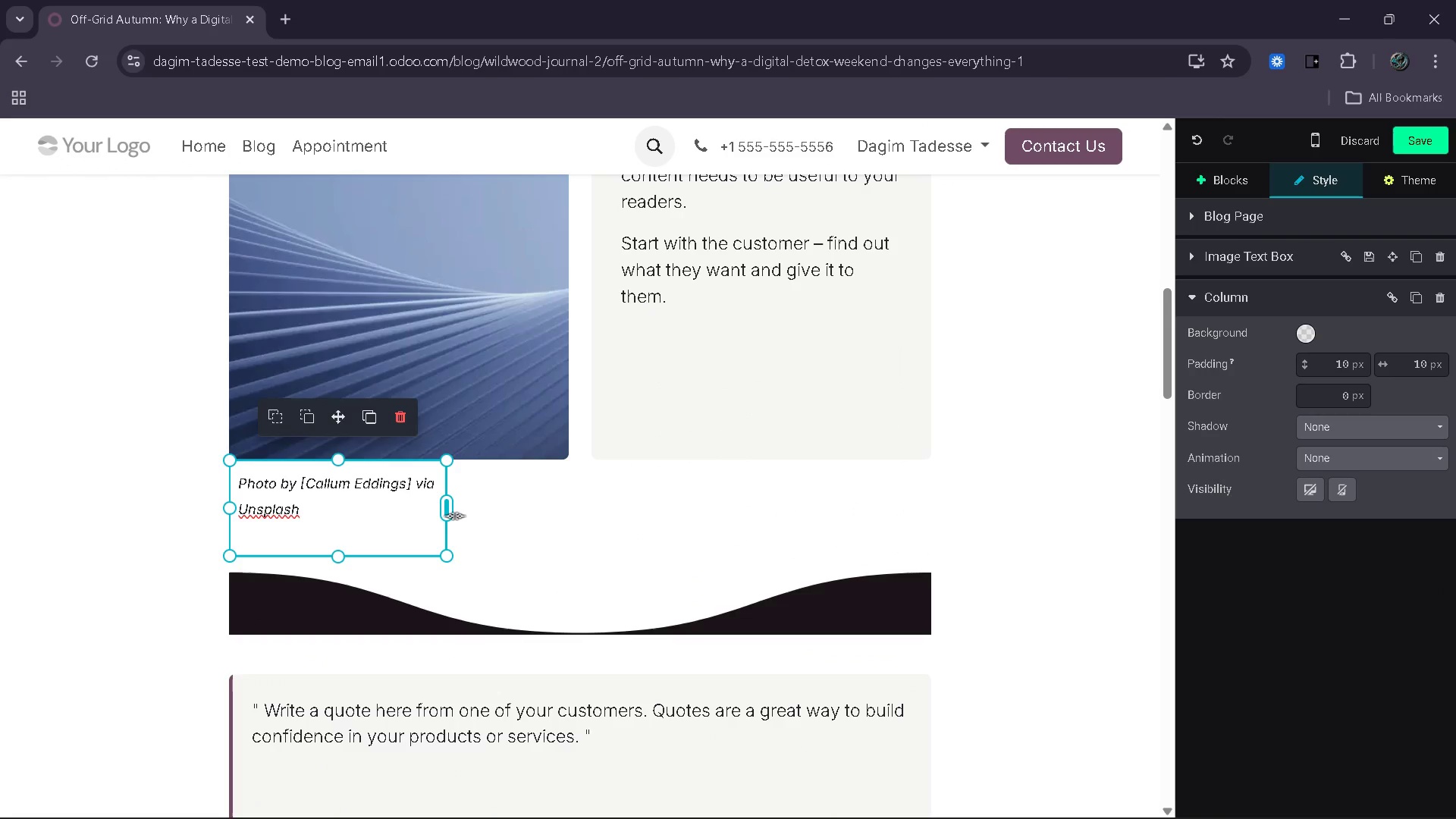 
left_click_drag(start_coordinate=[450, 510], to_coordinate=[504, 502])
 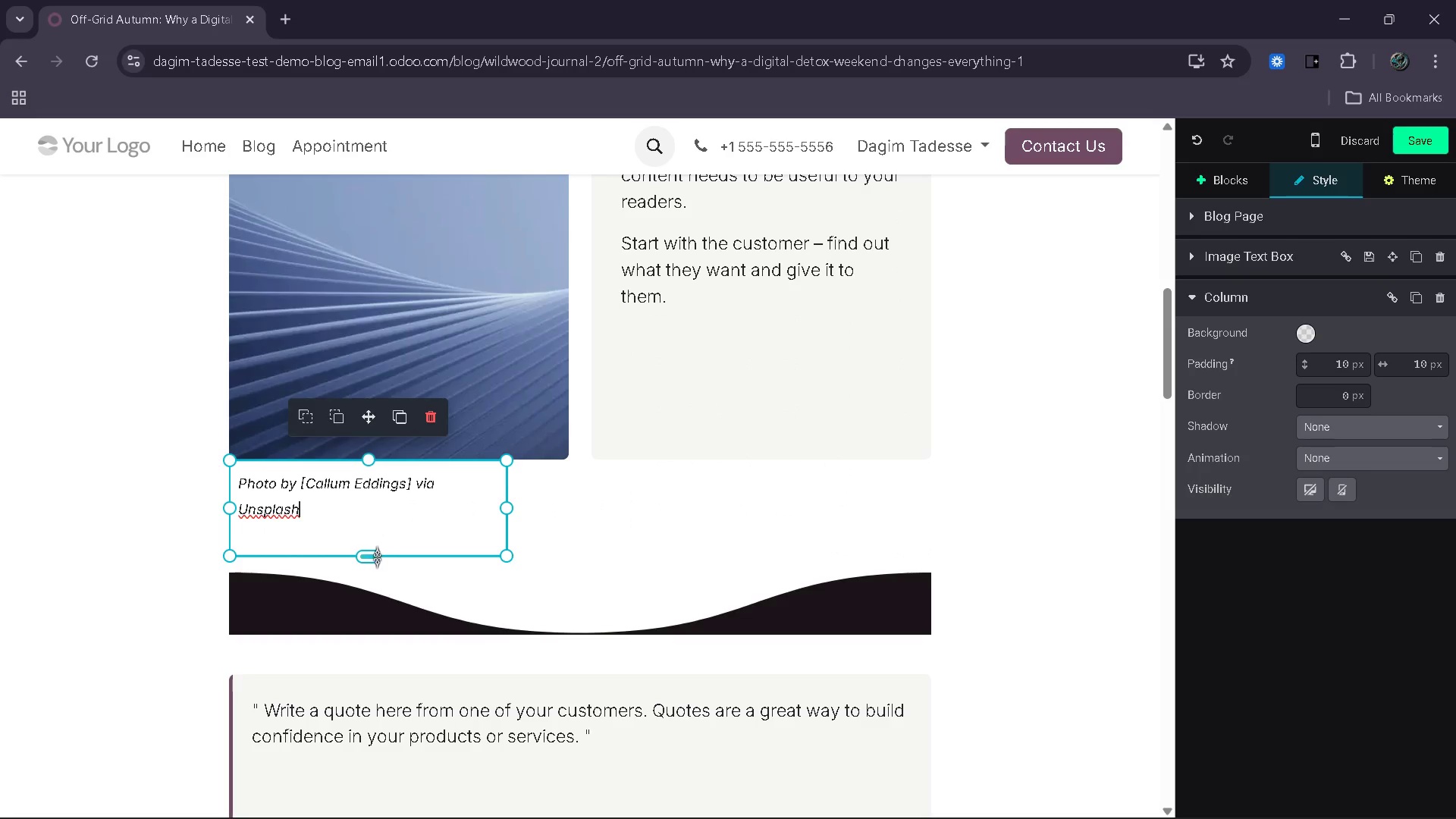 
left_click_drag(start_coordinate=[376, 557], to_coordinate=[387, 507])
 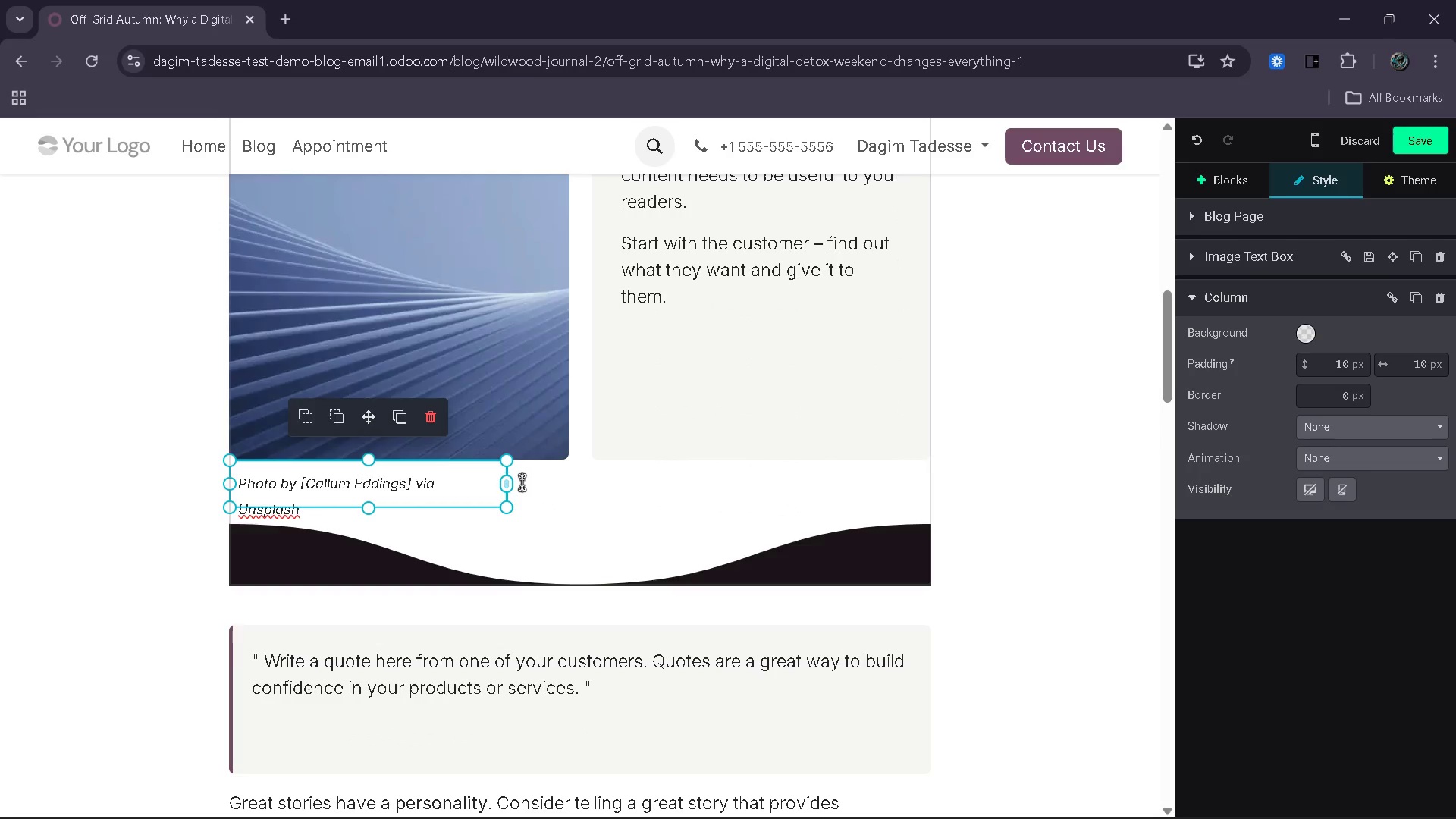 
left_click_drag(start_coordinate=[508, 482], to_coordinate=[557, 479])
 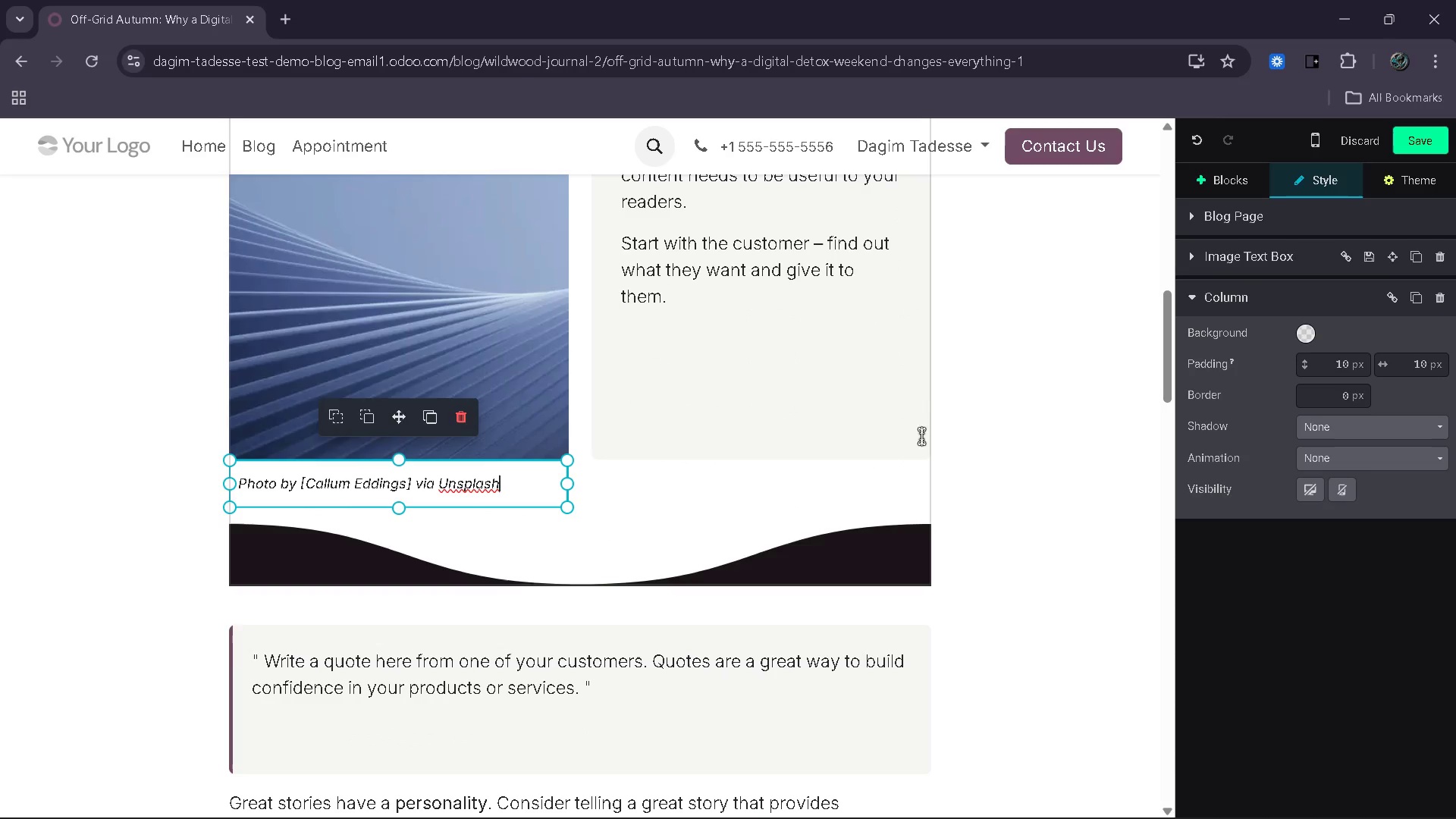 
left_click([987, 431])
 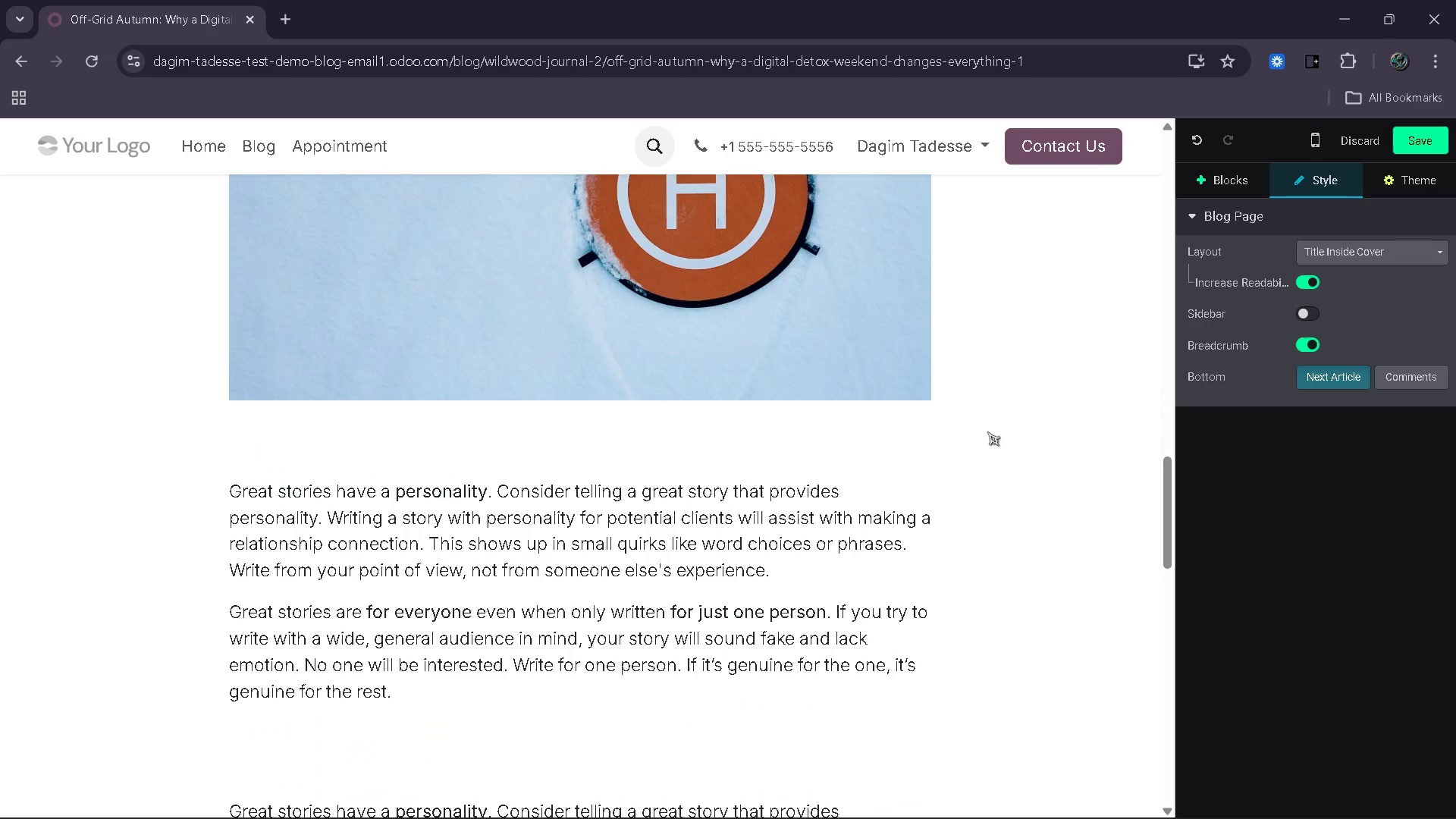 
left_click([1232, 183])
 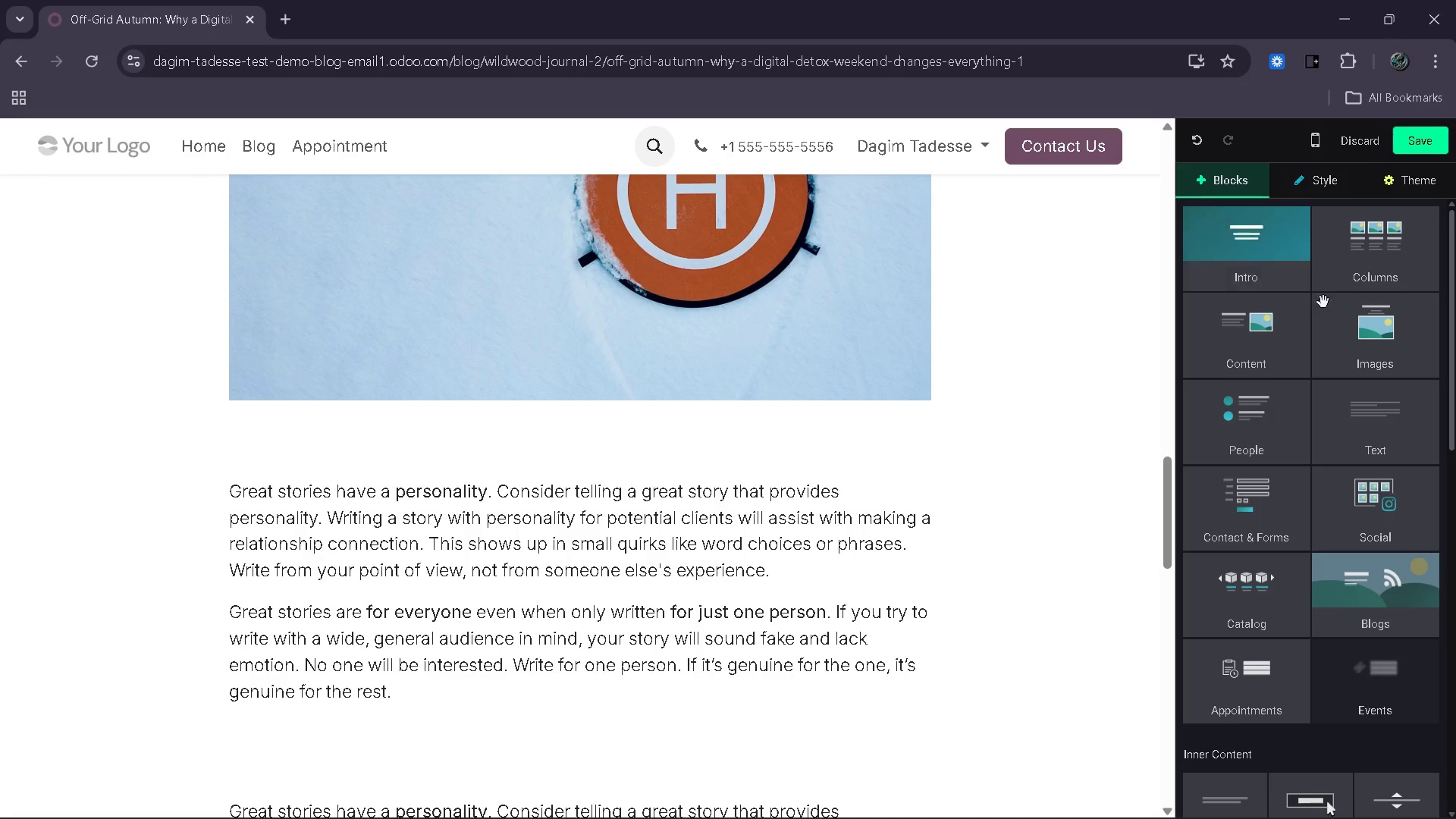 
mouse_move([1364, 443])
 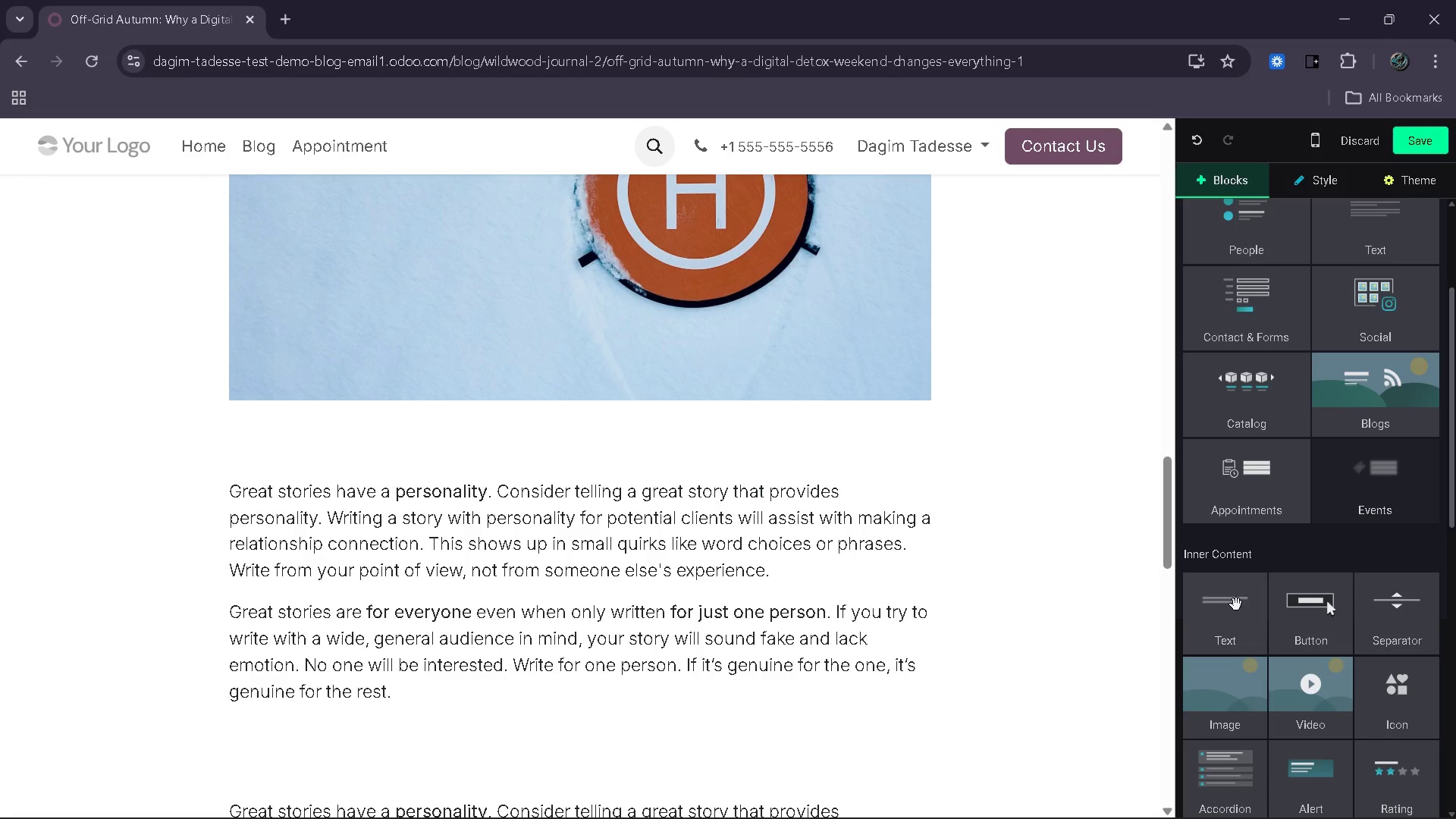 
left_click_drag(start_coordinate=[1236, 604], to_coordinate=[781, 458])
 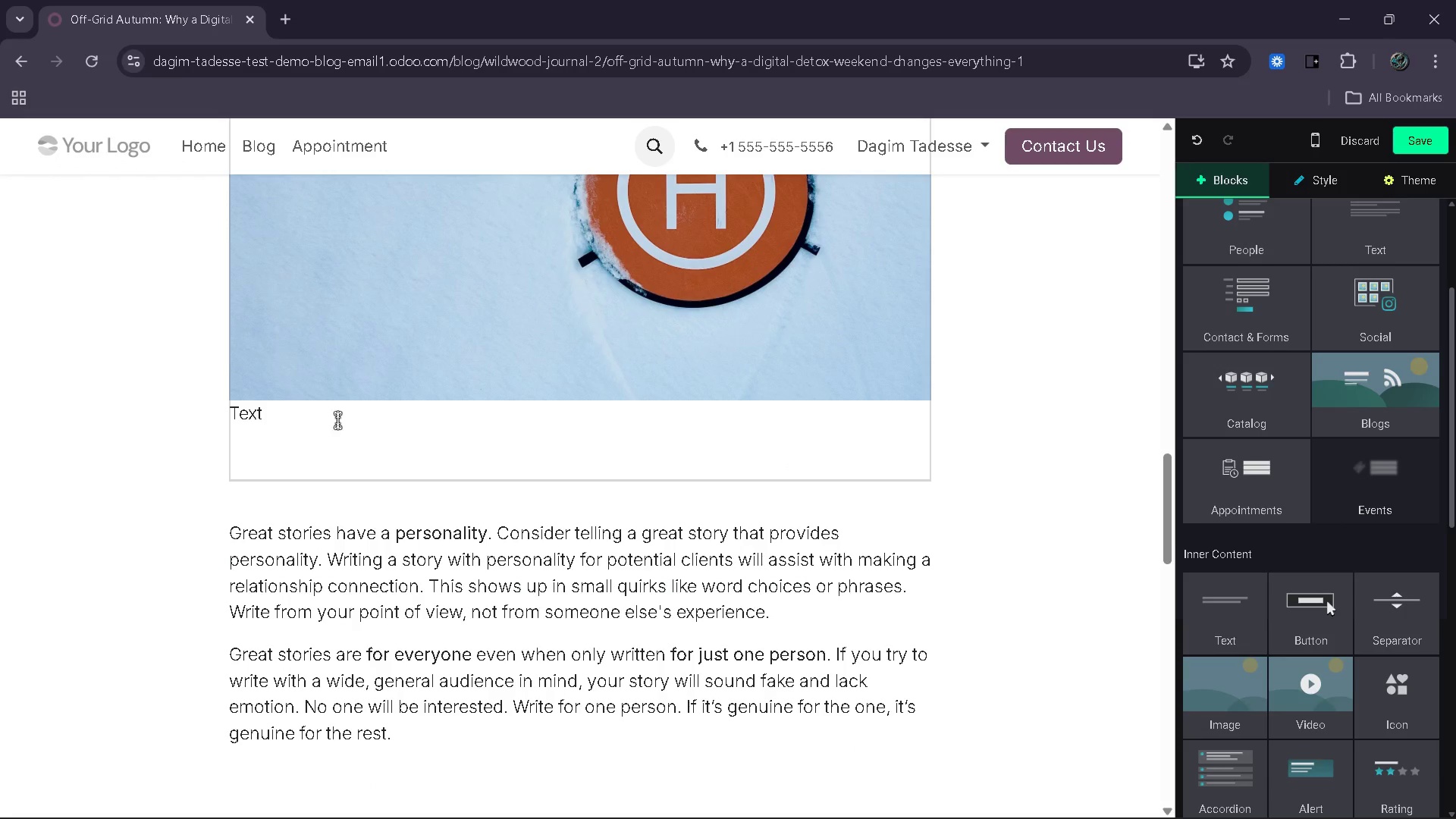 
left_click_drag(start_coordinate=[337, 420], to_coordinate=[207, 413])
 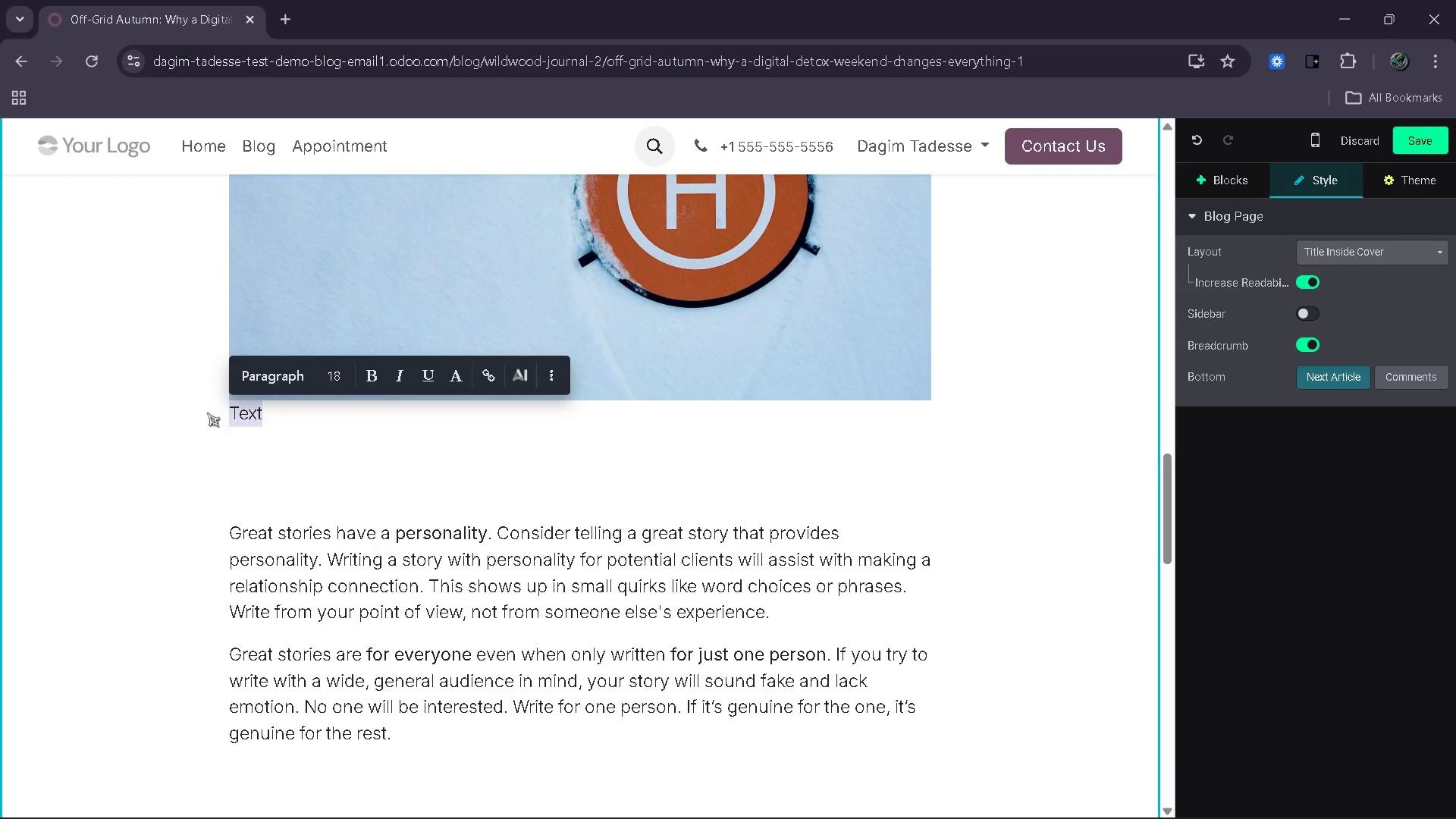 
key(Control+ControlLeft)
 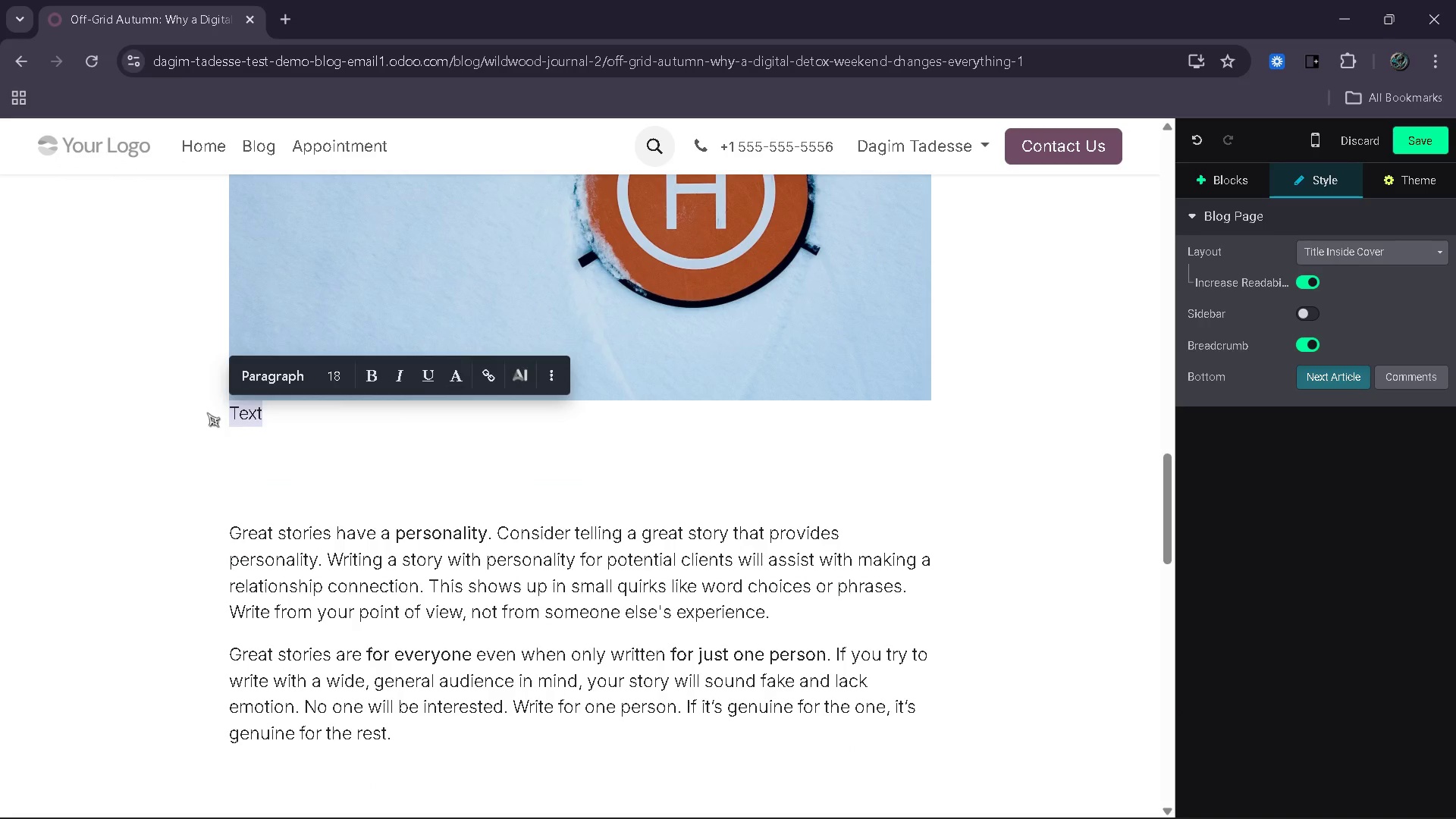 
key(Control+V)
 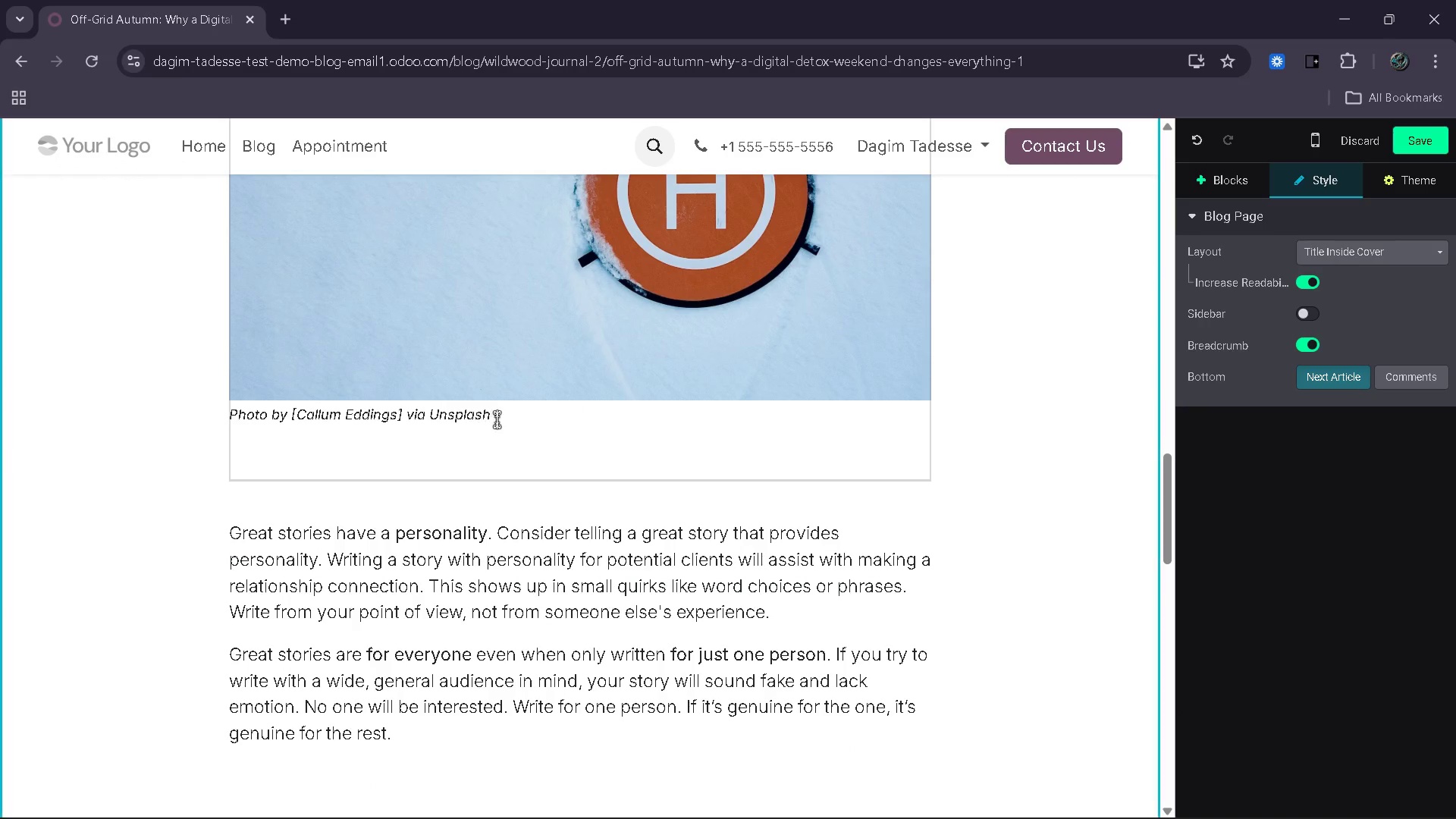 
left_click_drag(start_coordinate=[501, 416], to_coordinate=[231, 422])
 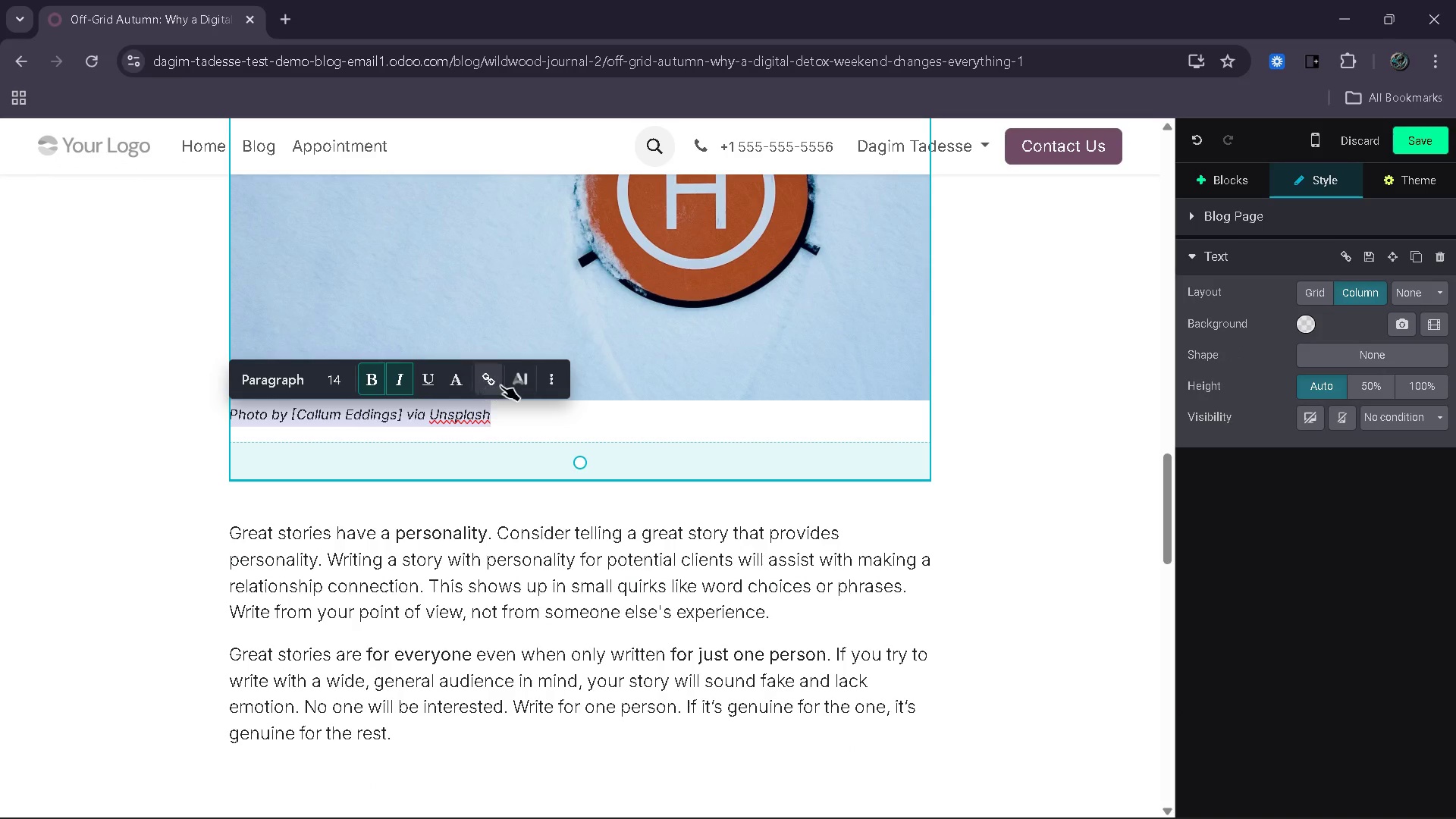 
left_click([543, 383])
 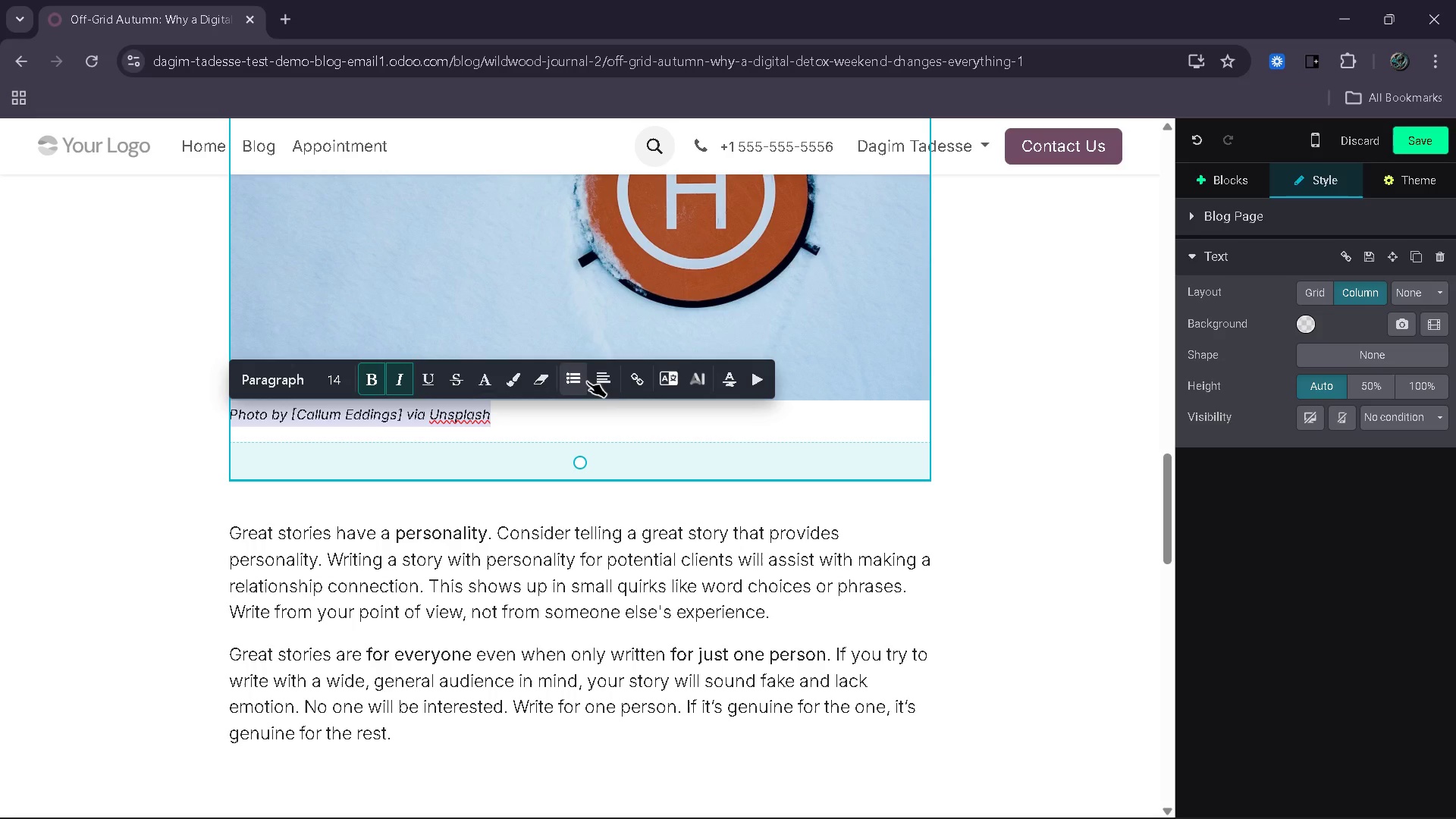 
left_click([588, 381])
 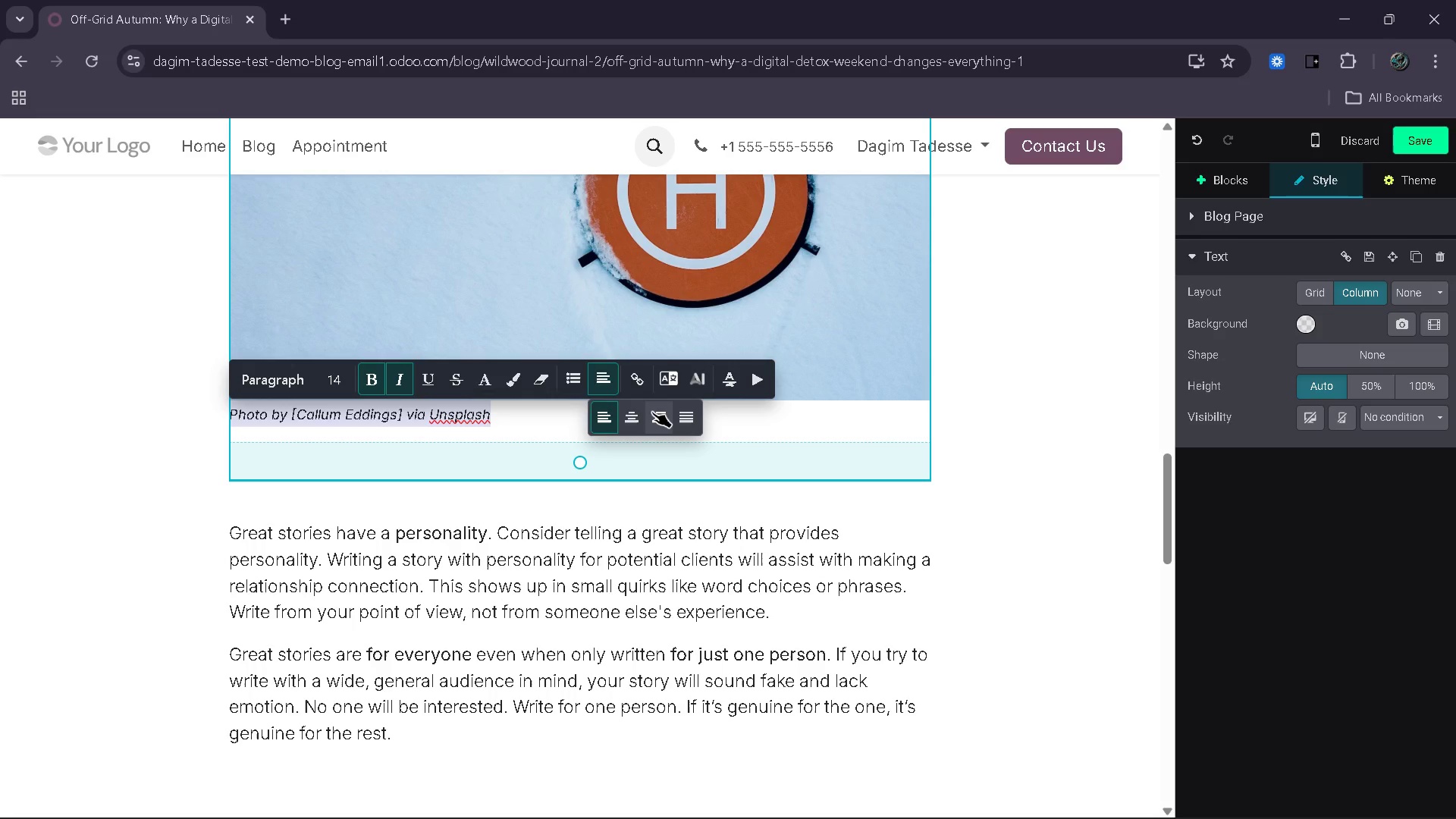 
left_click([652, 412])
 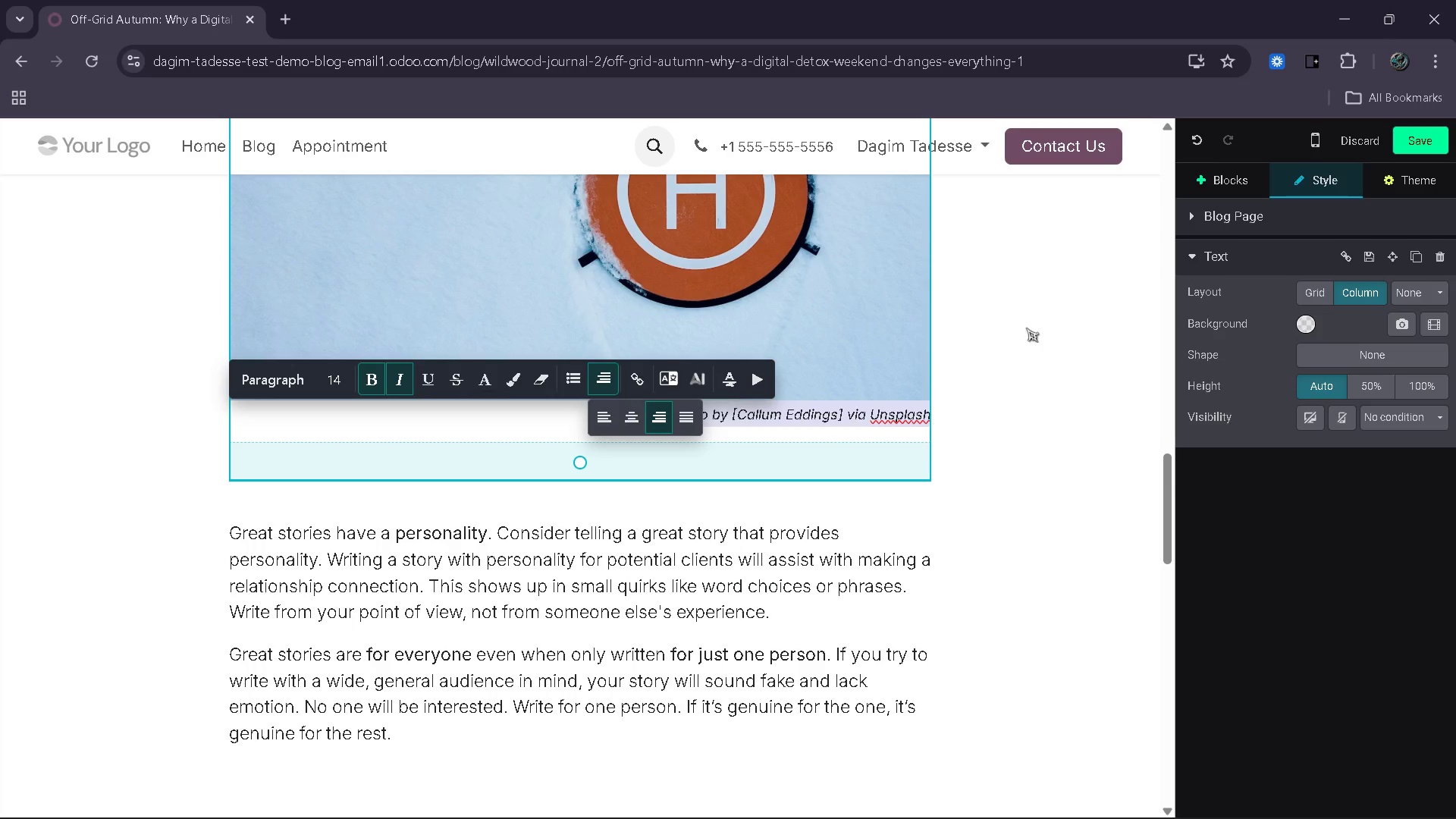 
left_click([1042, 334])
 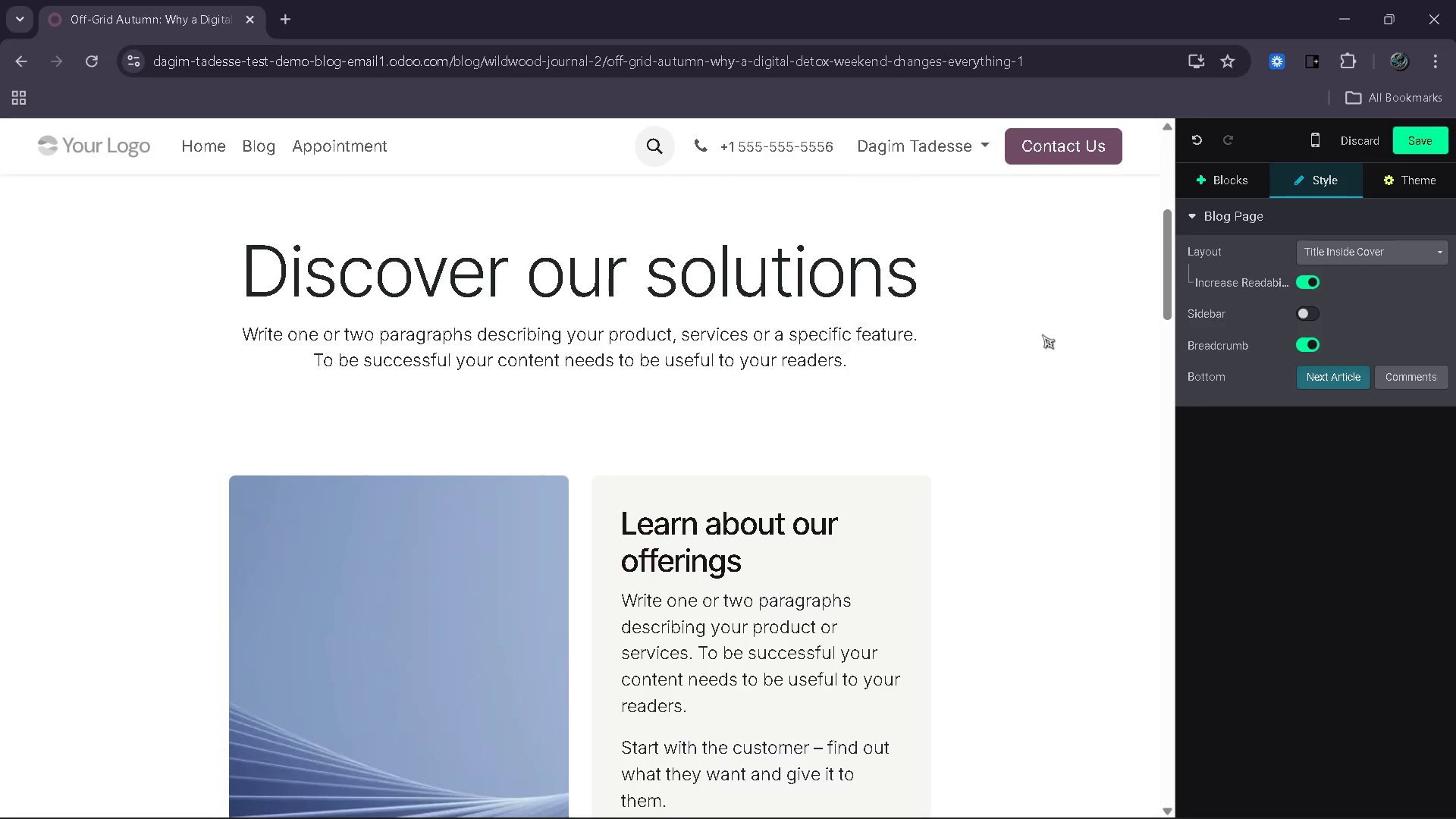 
double_click([415, 570])
 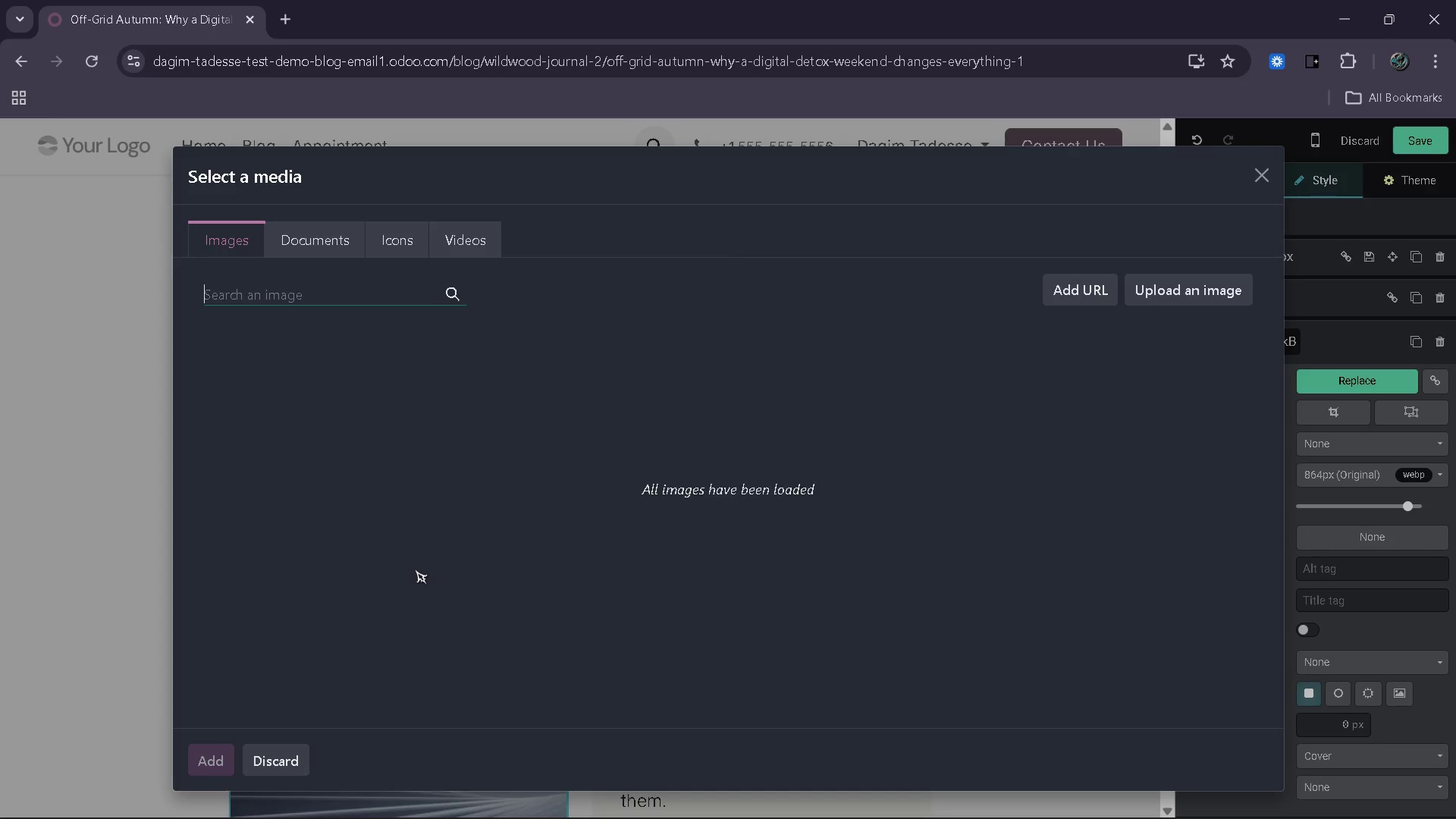 
wait(5.41)
 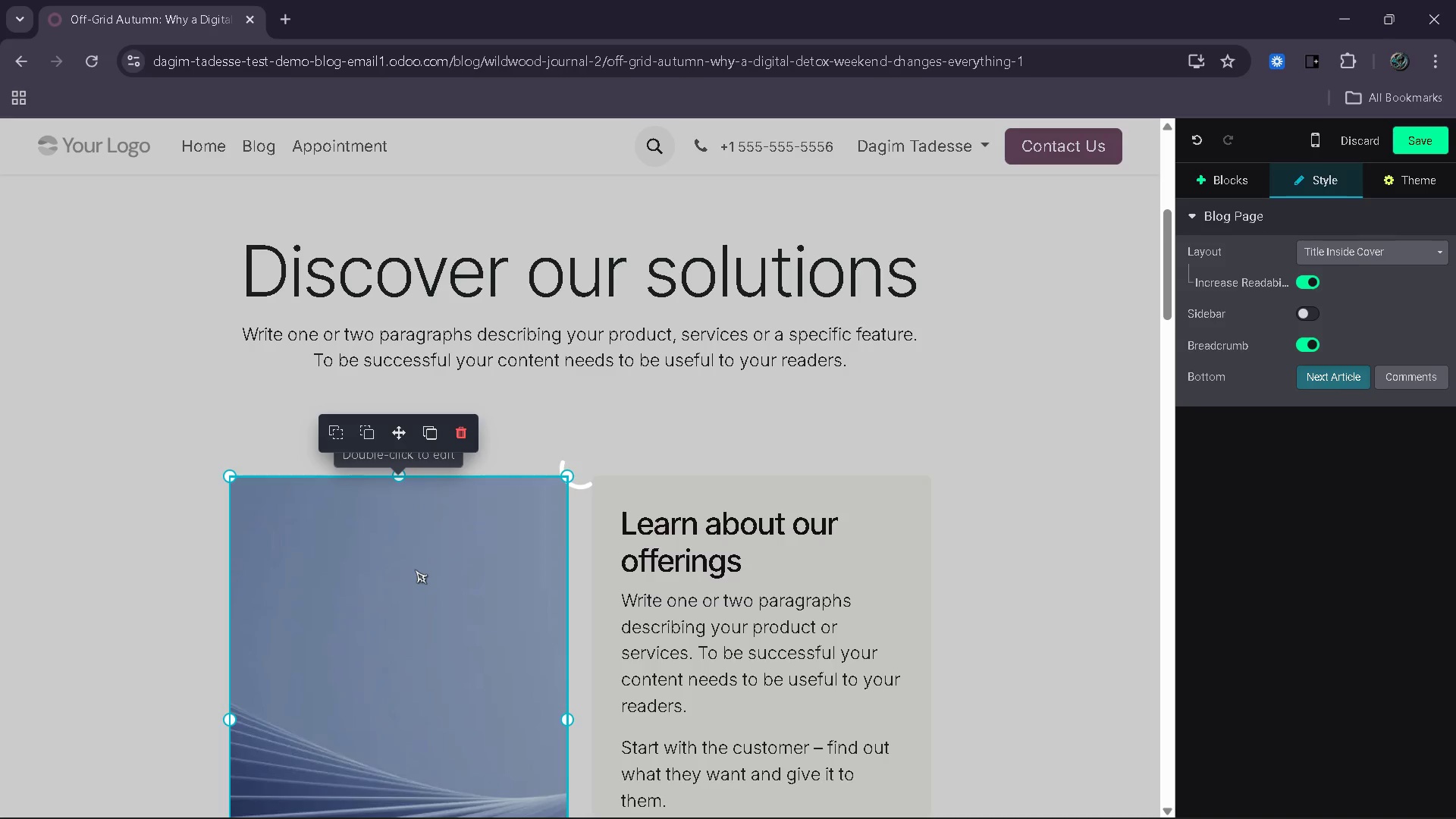 
type(pr)
key(Backspace)
type(erson sitting cabin window)
 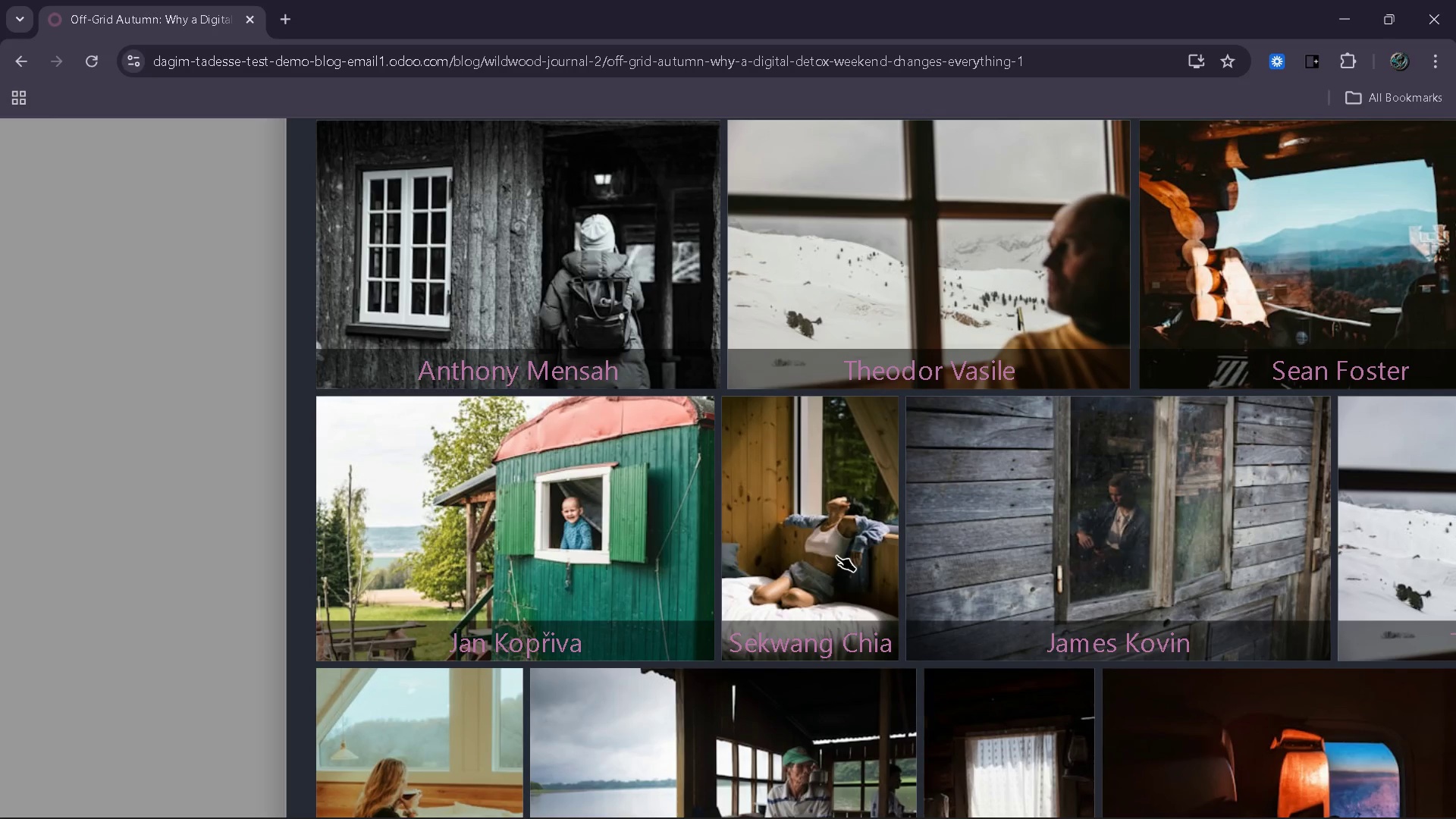 
wait(44.78)
 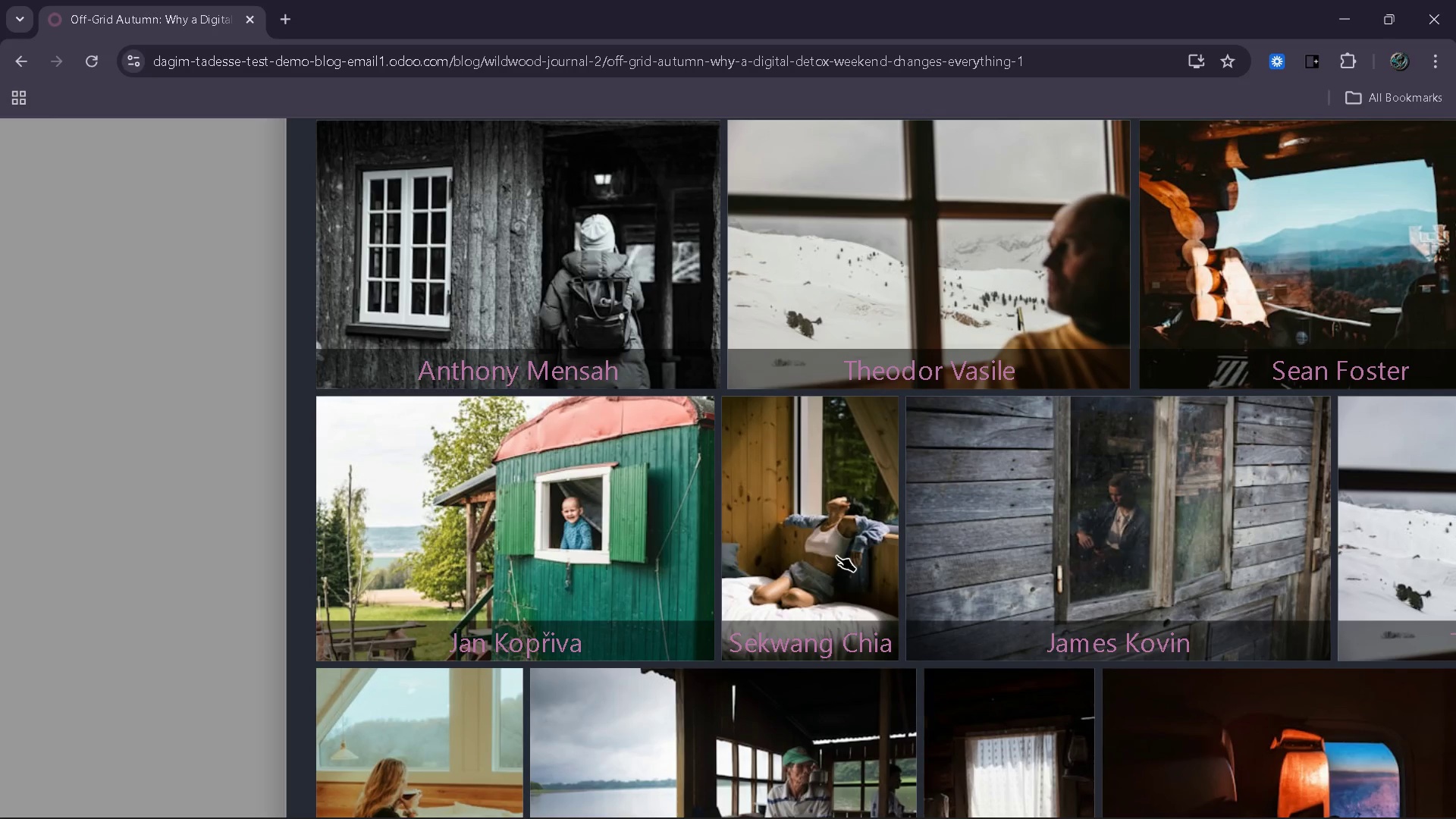 
left_click([793, 533])
 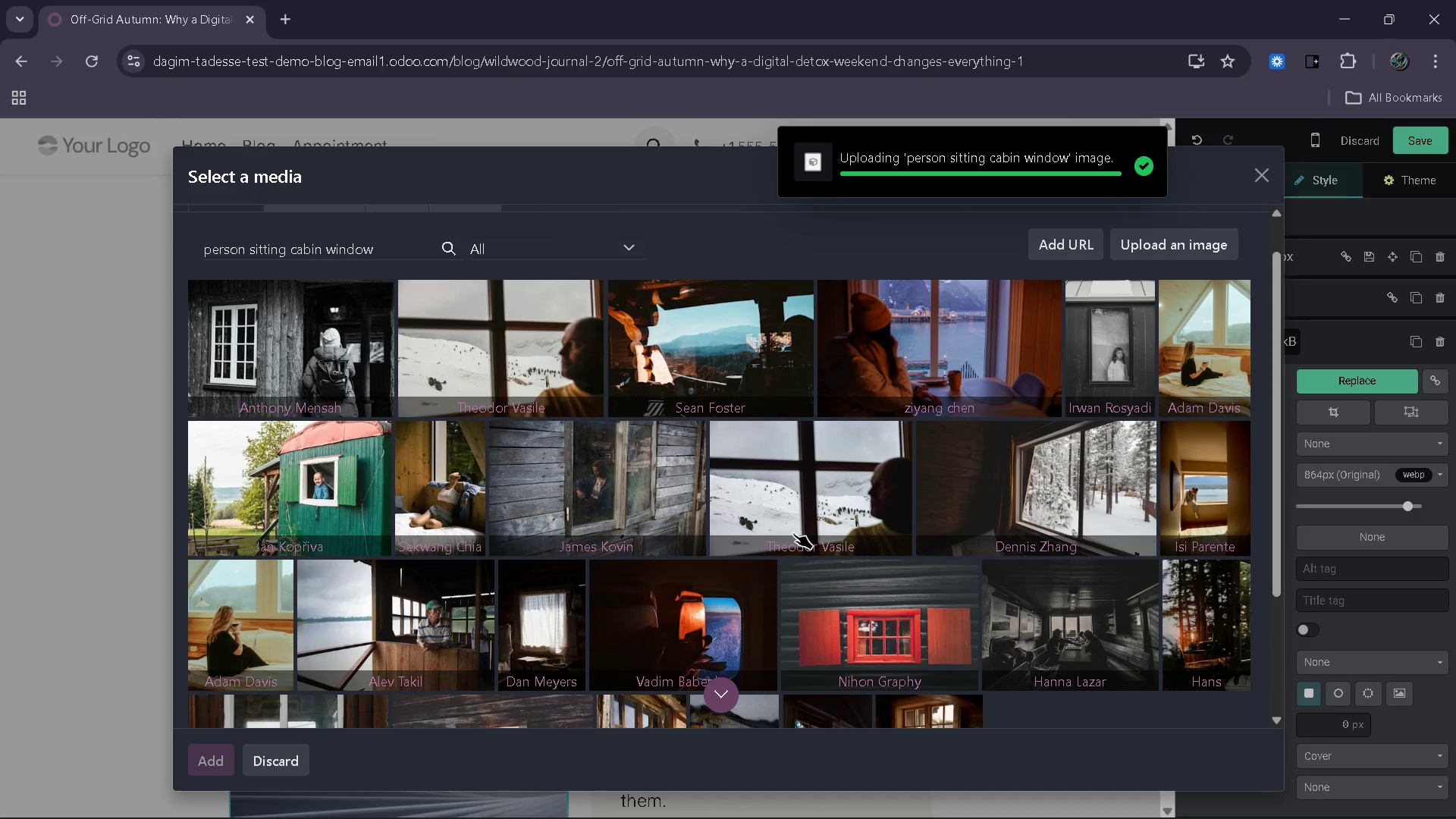 
wait(10.12)
 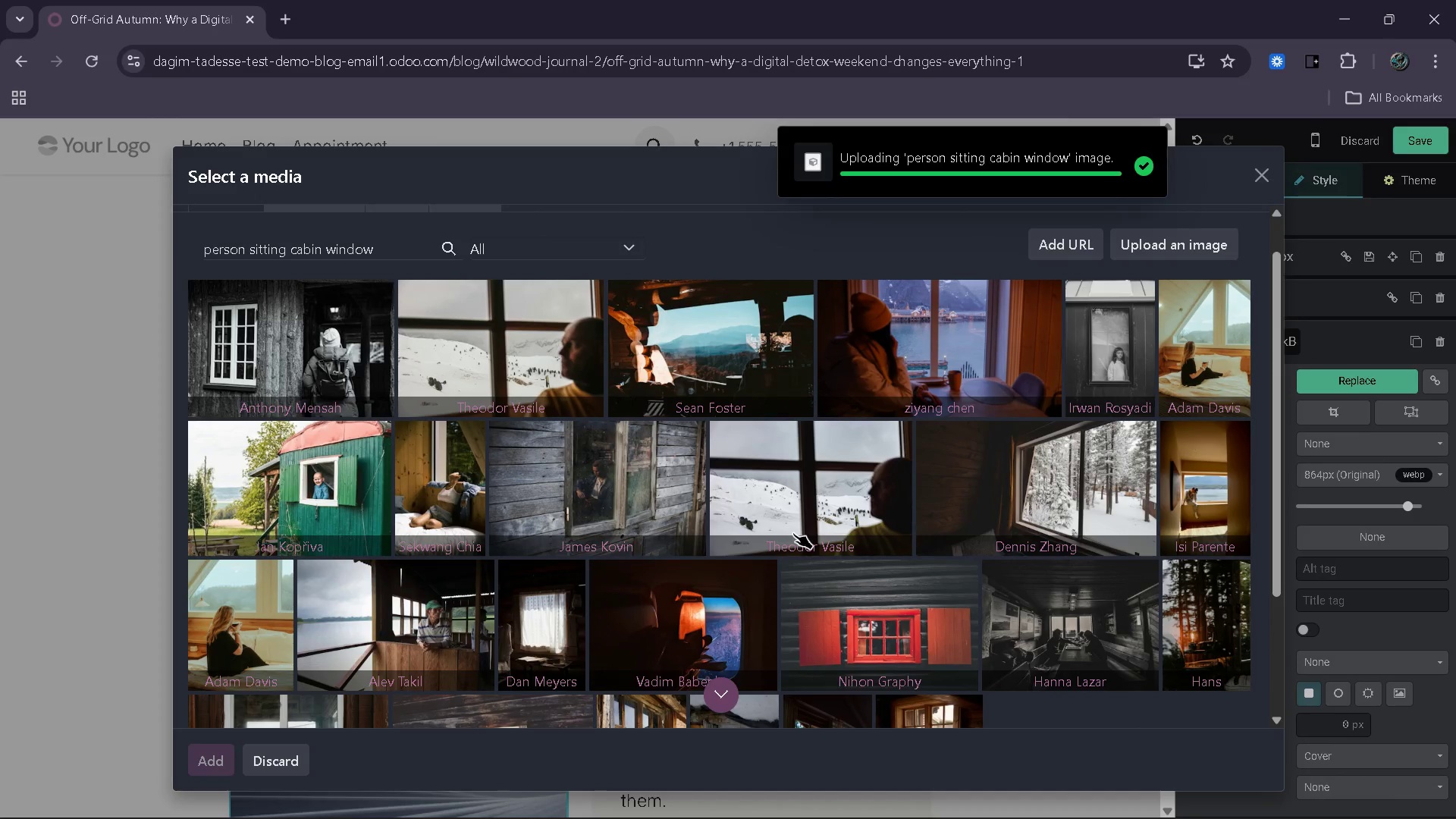 
left_click([314, 692])
 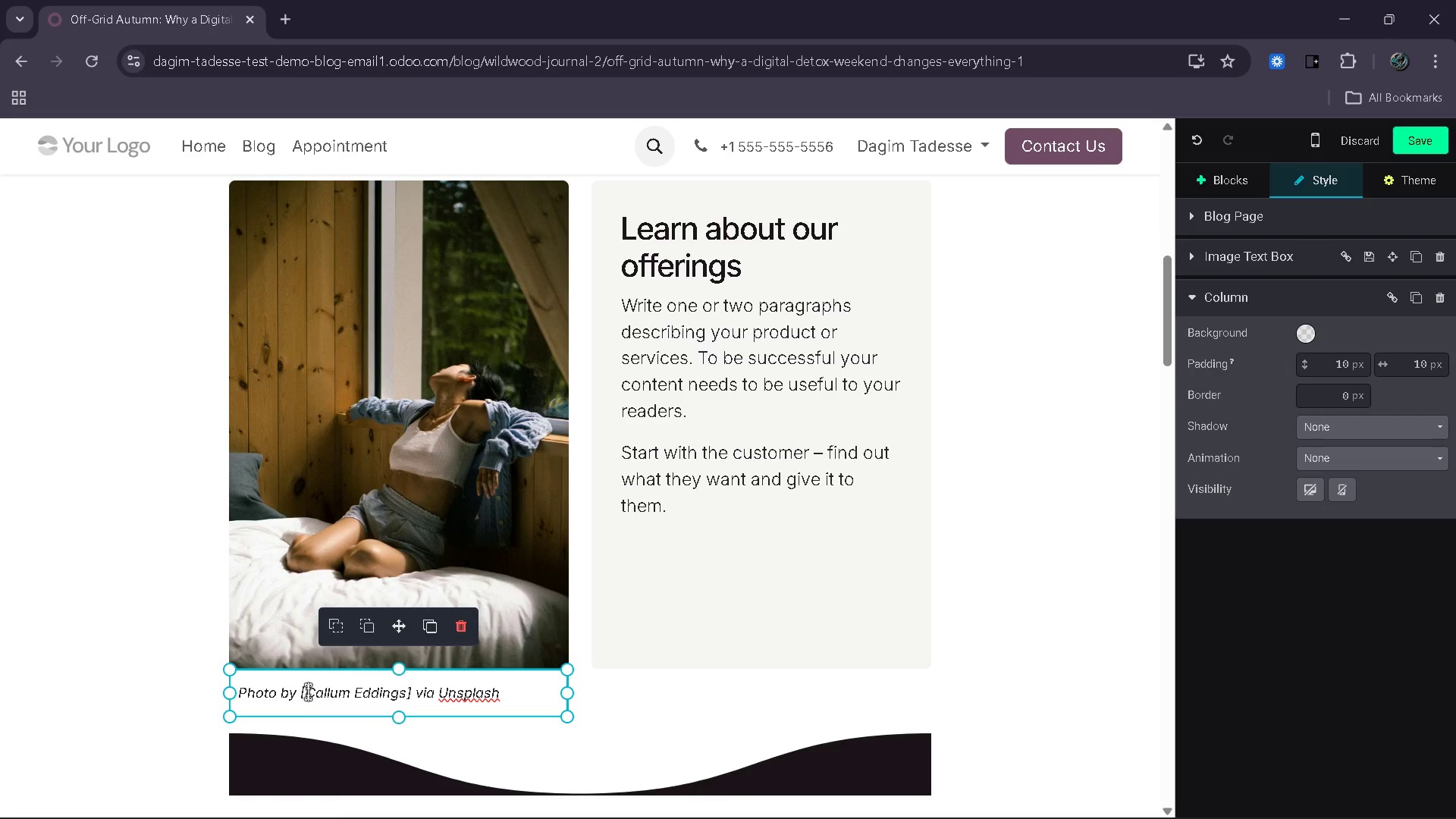 
left_click_drag(start_coordinate=[308, 692], to_coordinate=[406, 689])
 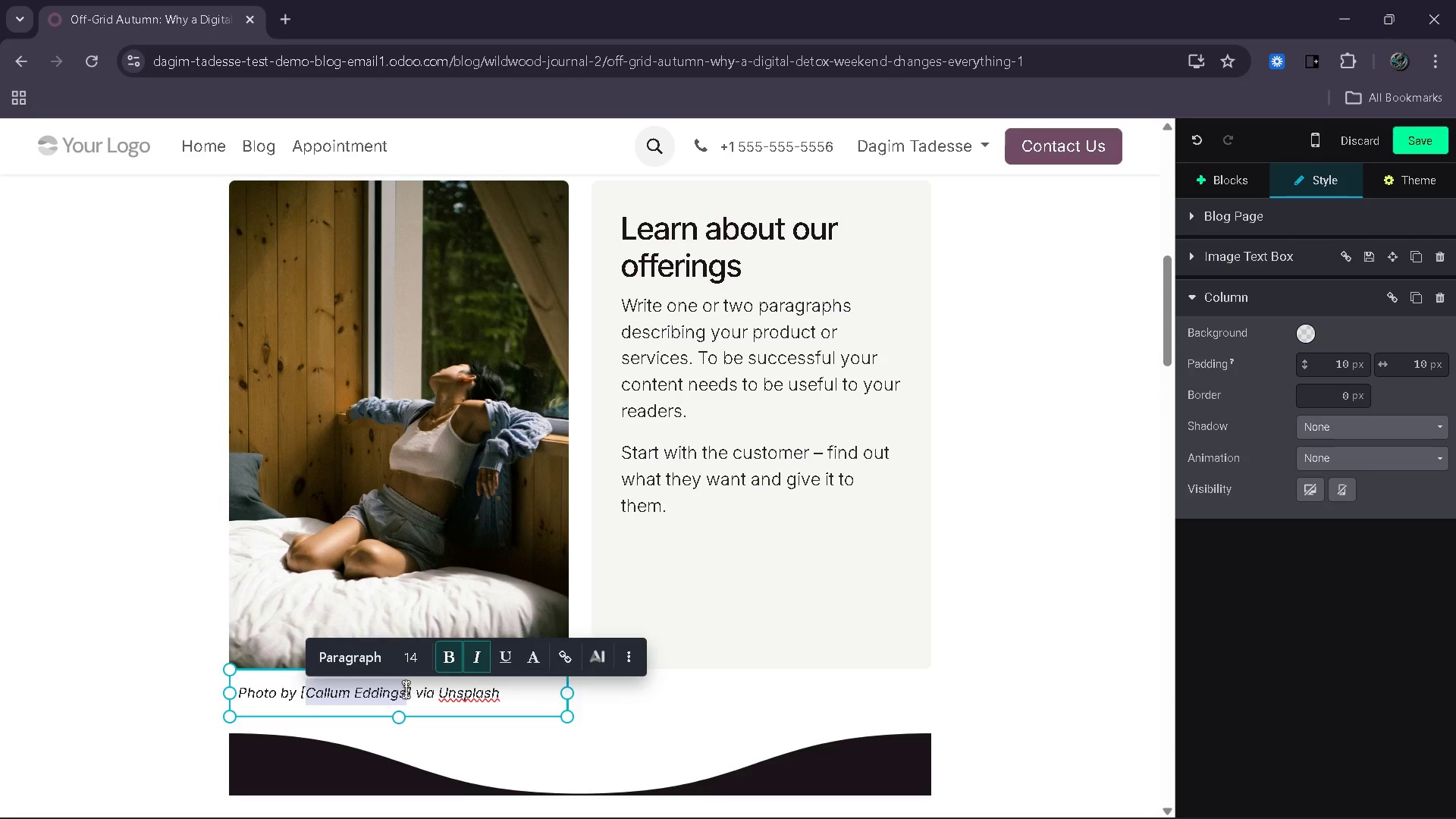 
type(Sekwang Chia)
 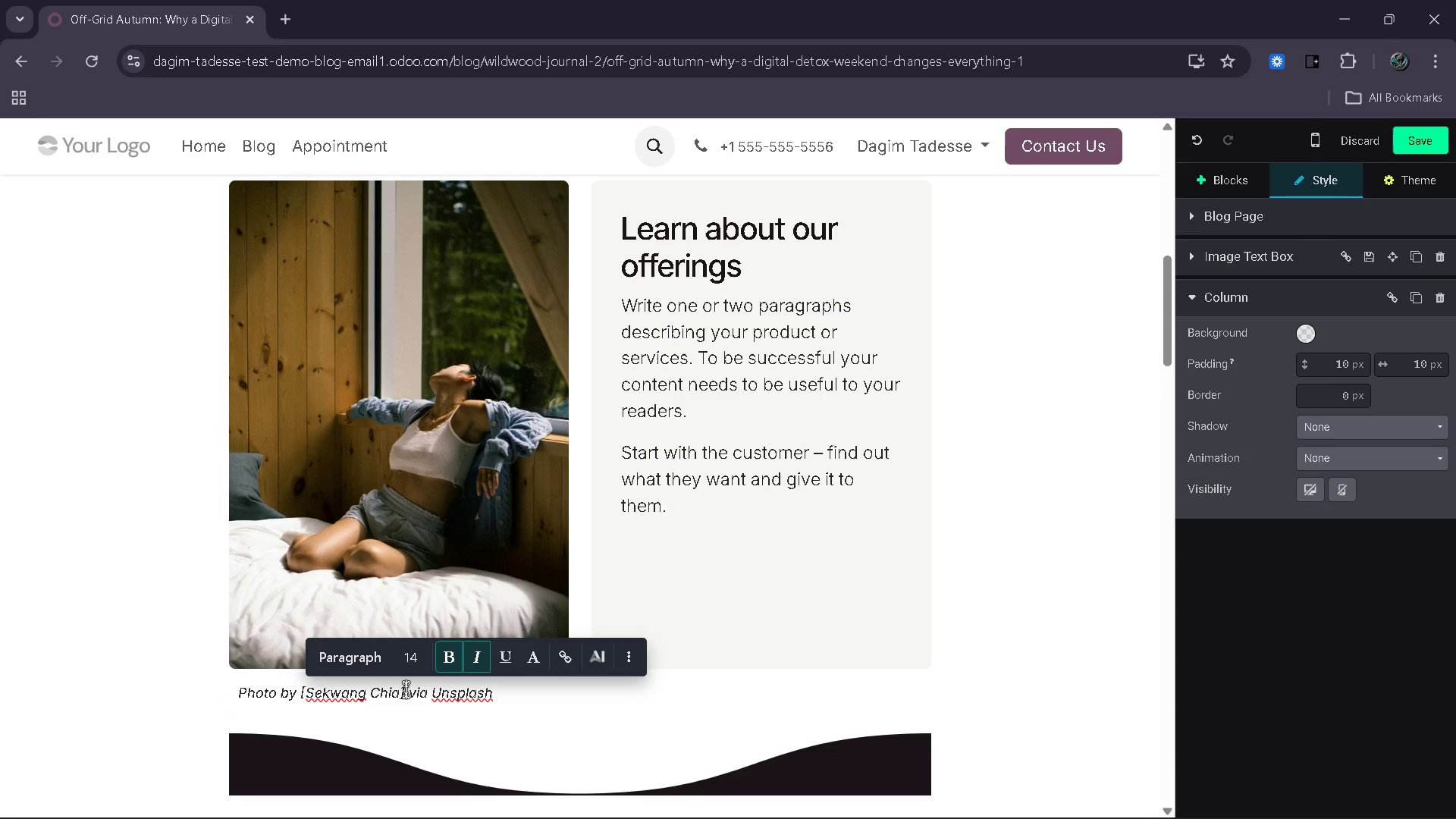 
left_click([972, 640])
 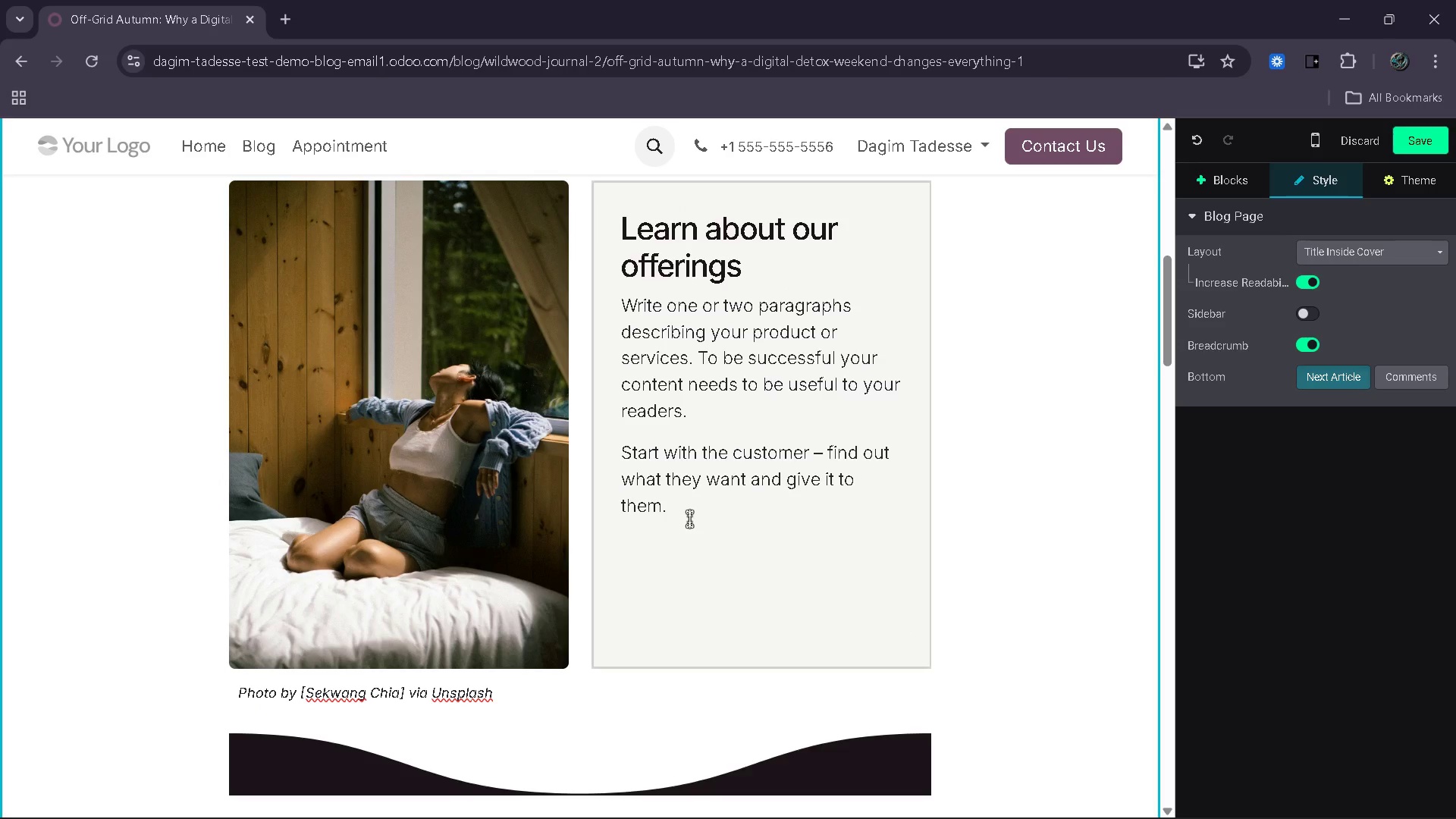 
wait(20.61)
 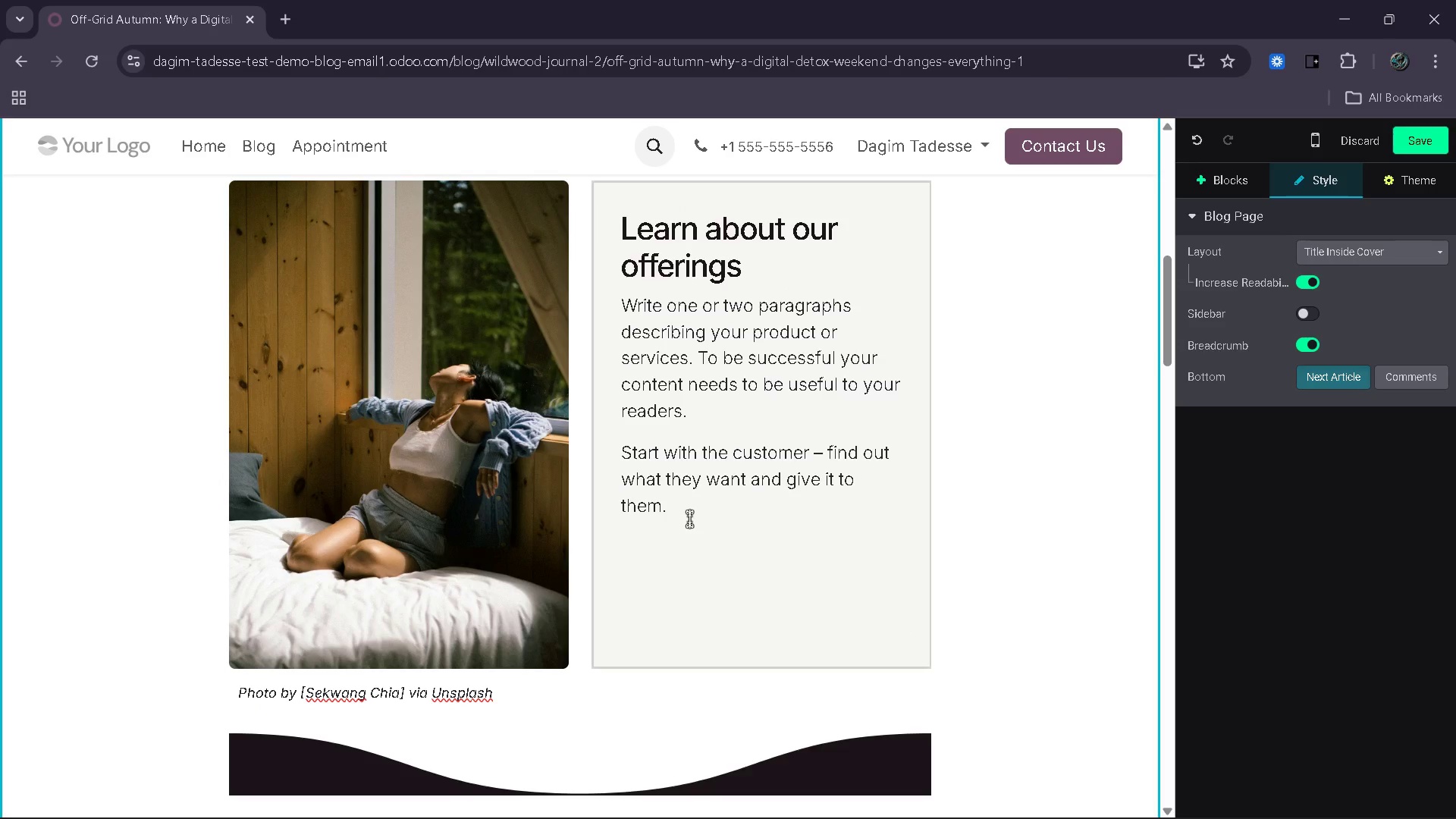 
double_click([688, 392])
 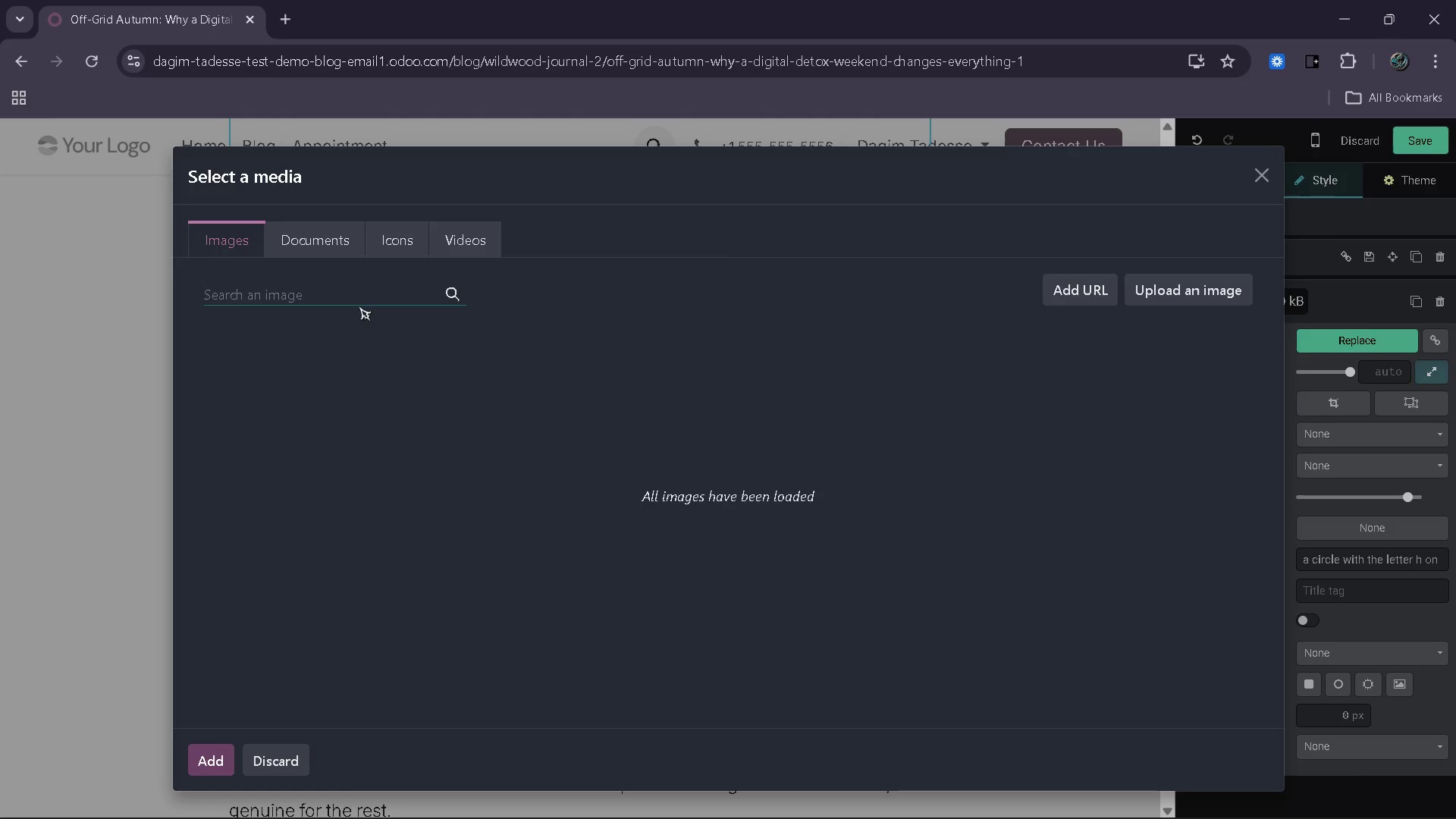 
wait(5.17)
 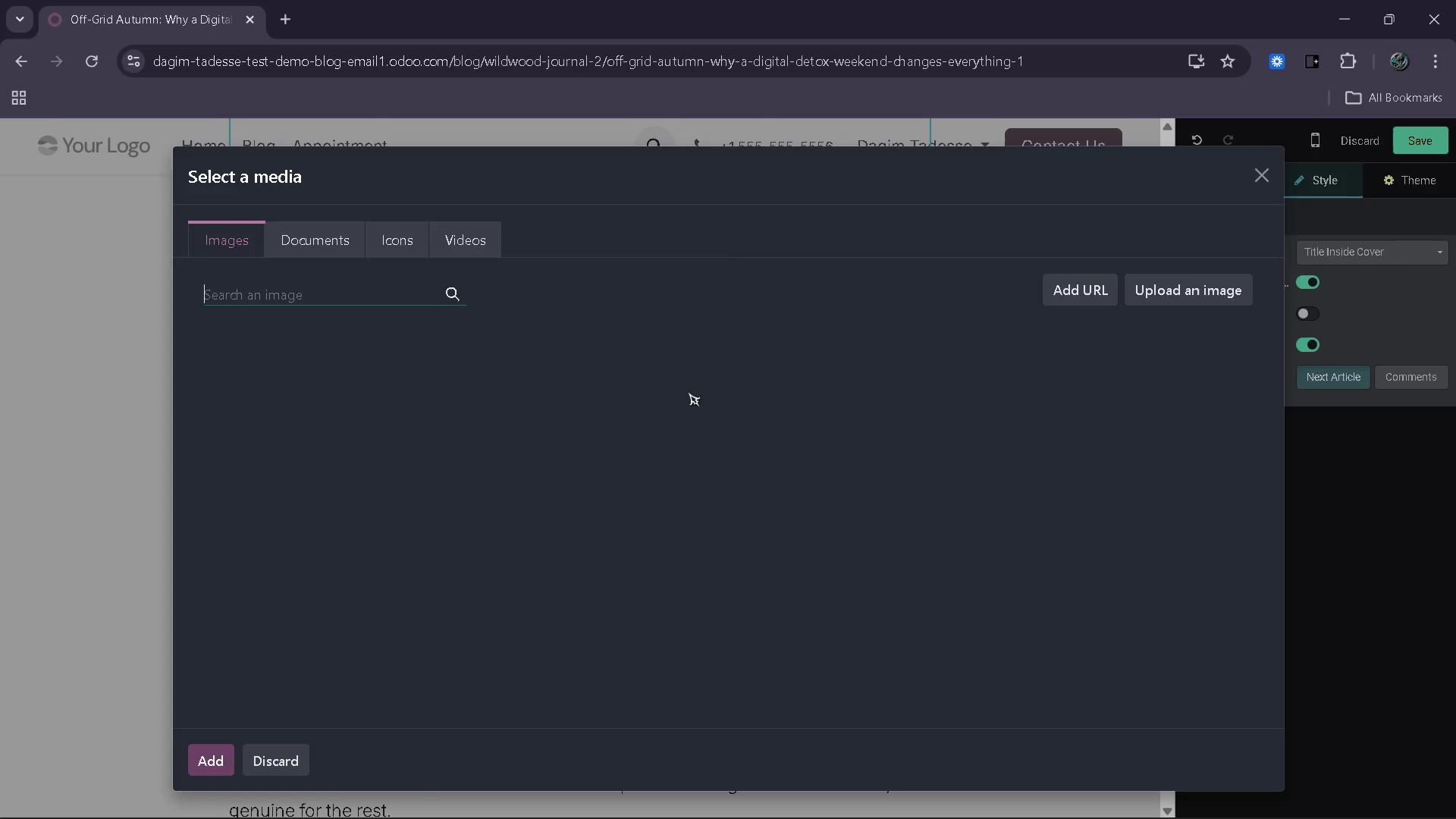 
type(fors)
key(Backspace)
type(est trail l)
key(Backspace)
type(autumn leaves)
 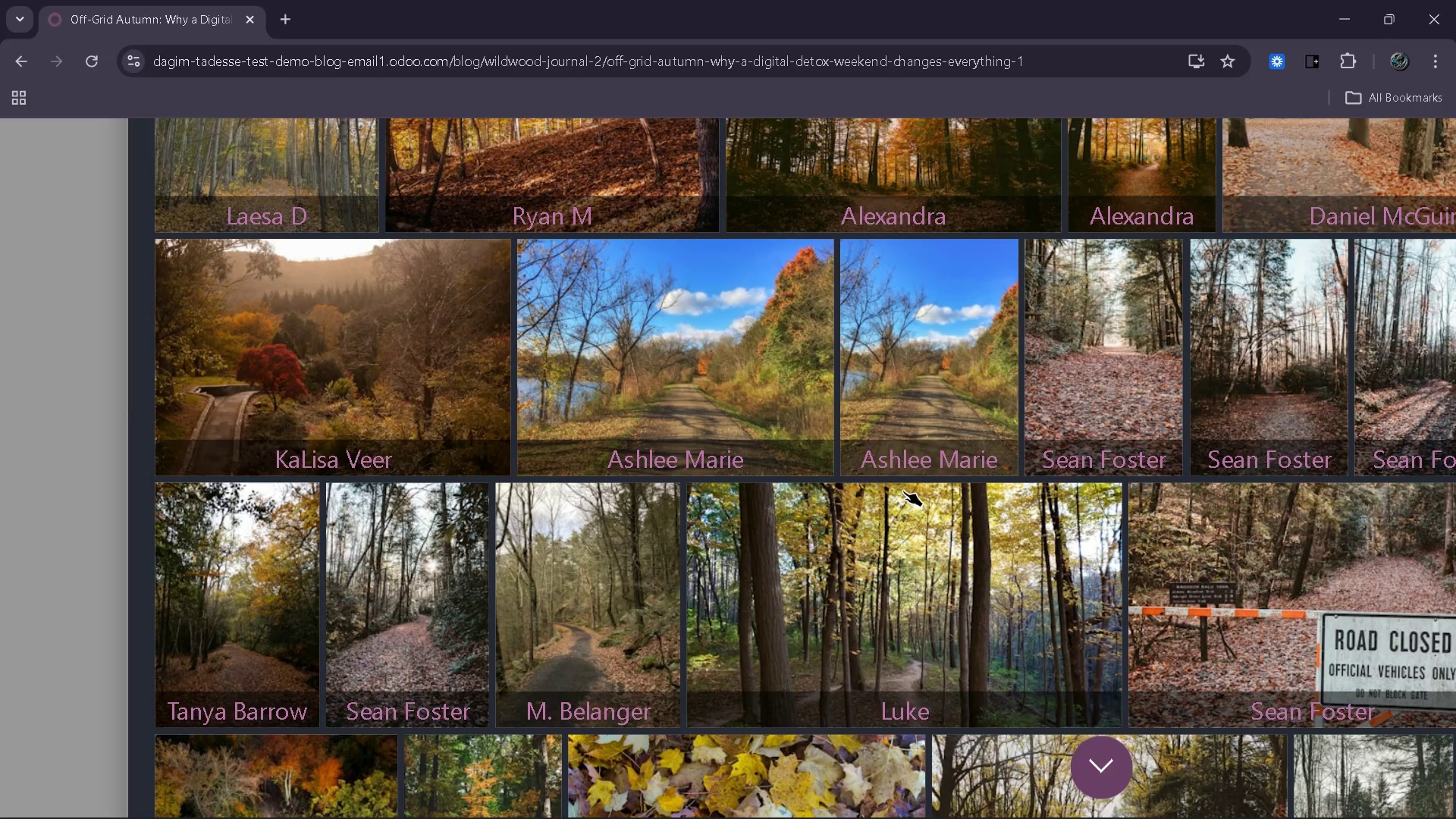 
wait(42.6)
 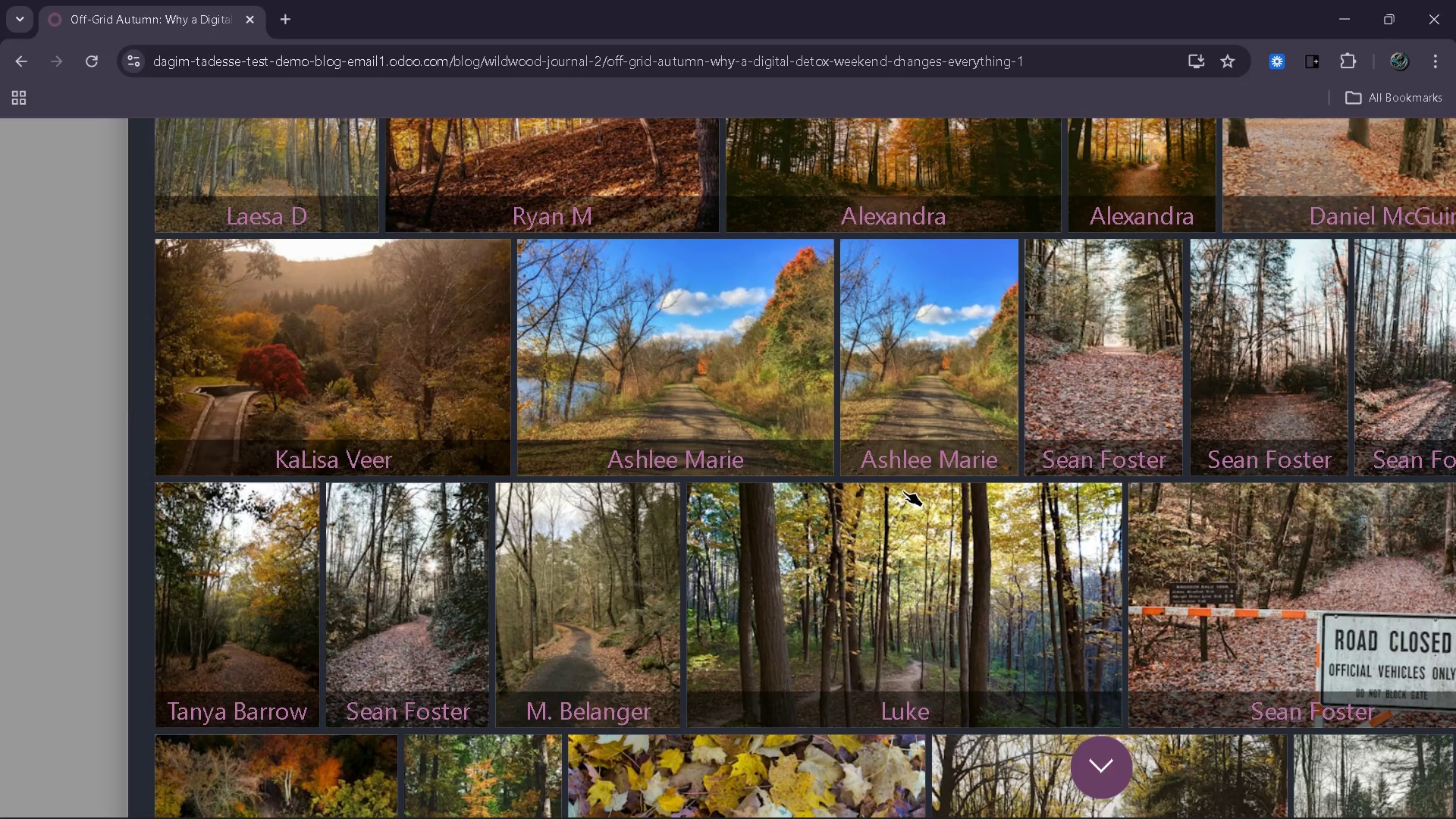 
mouse_move([421, 325])
 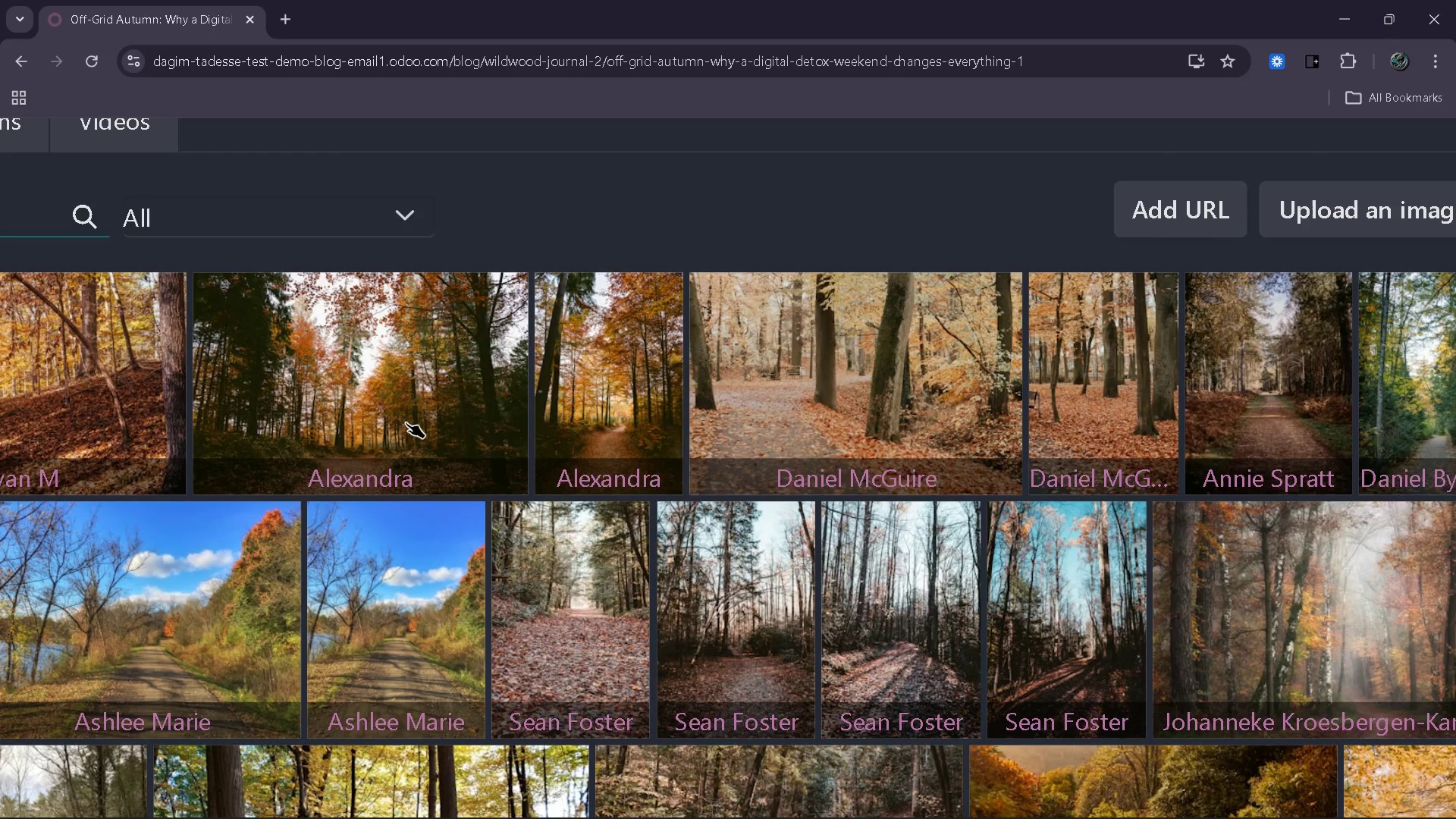 
wait(10.41)
 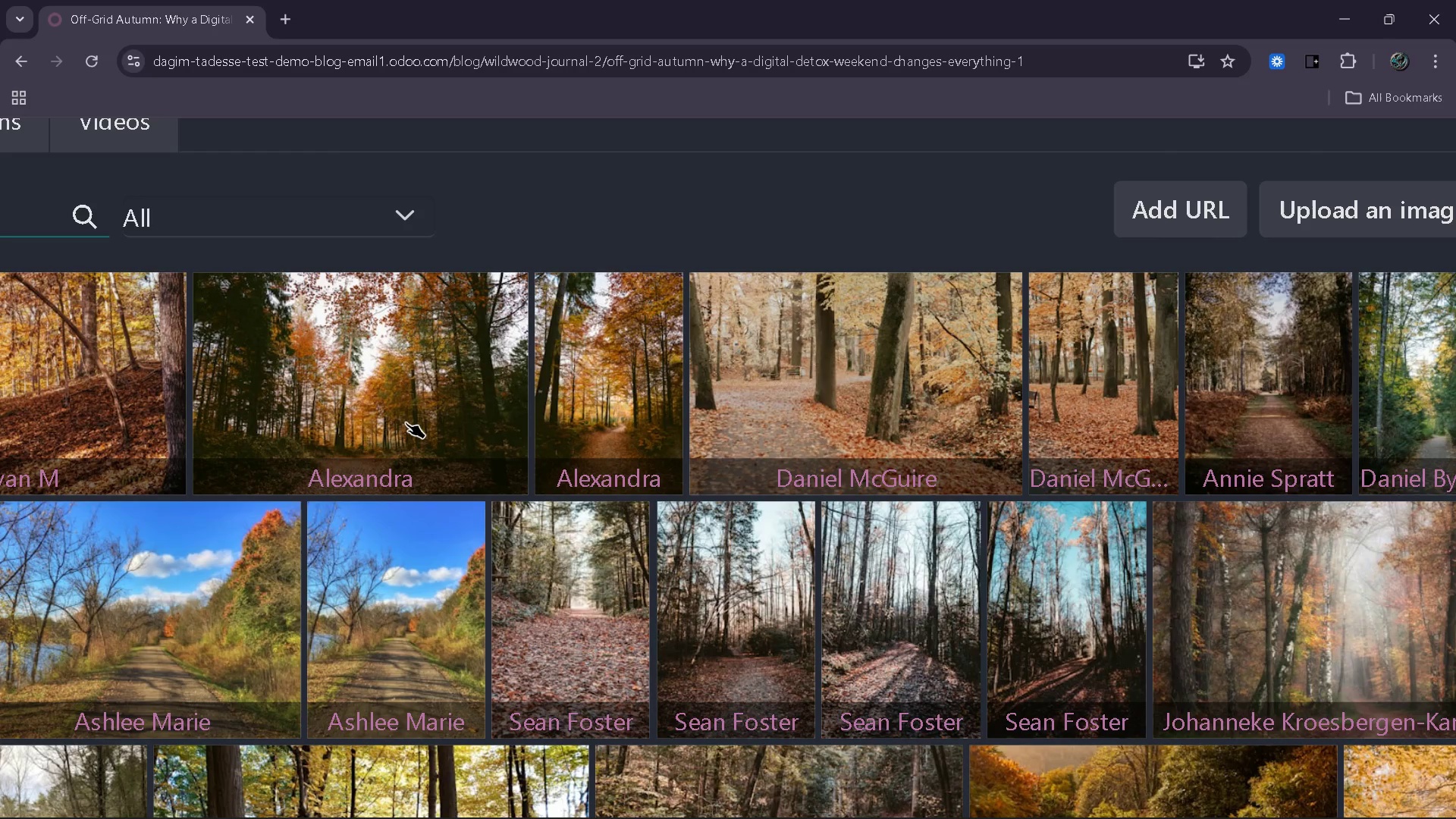 
left_click([402, 438])
 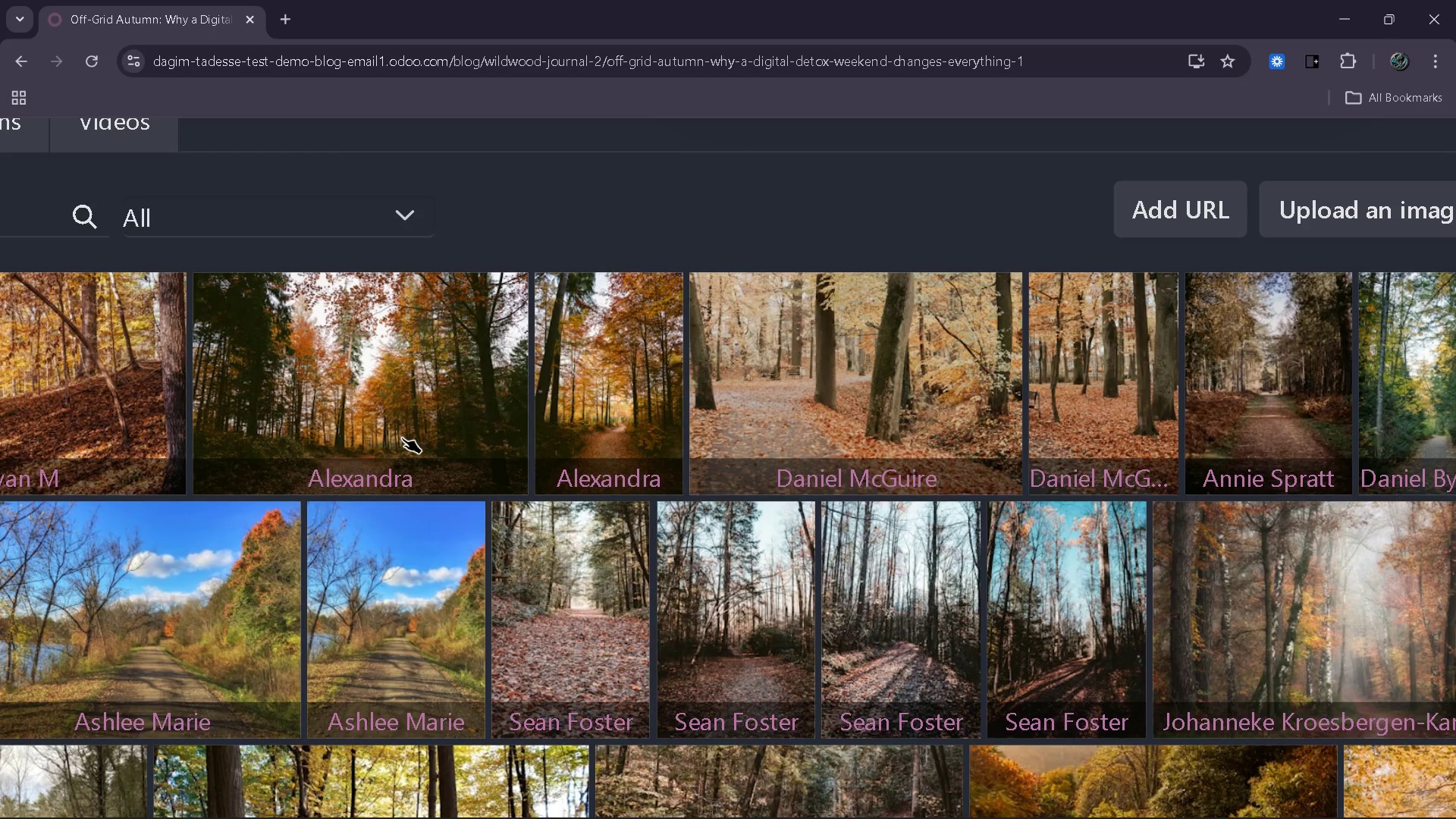 
wait(10.03)
 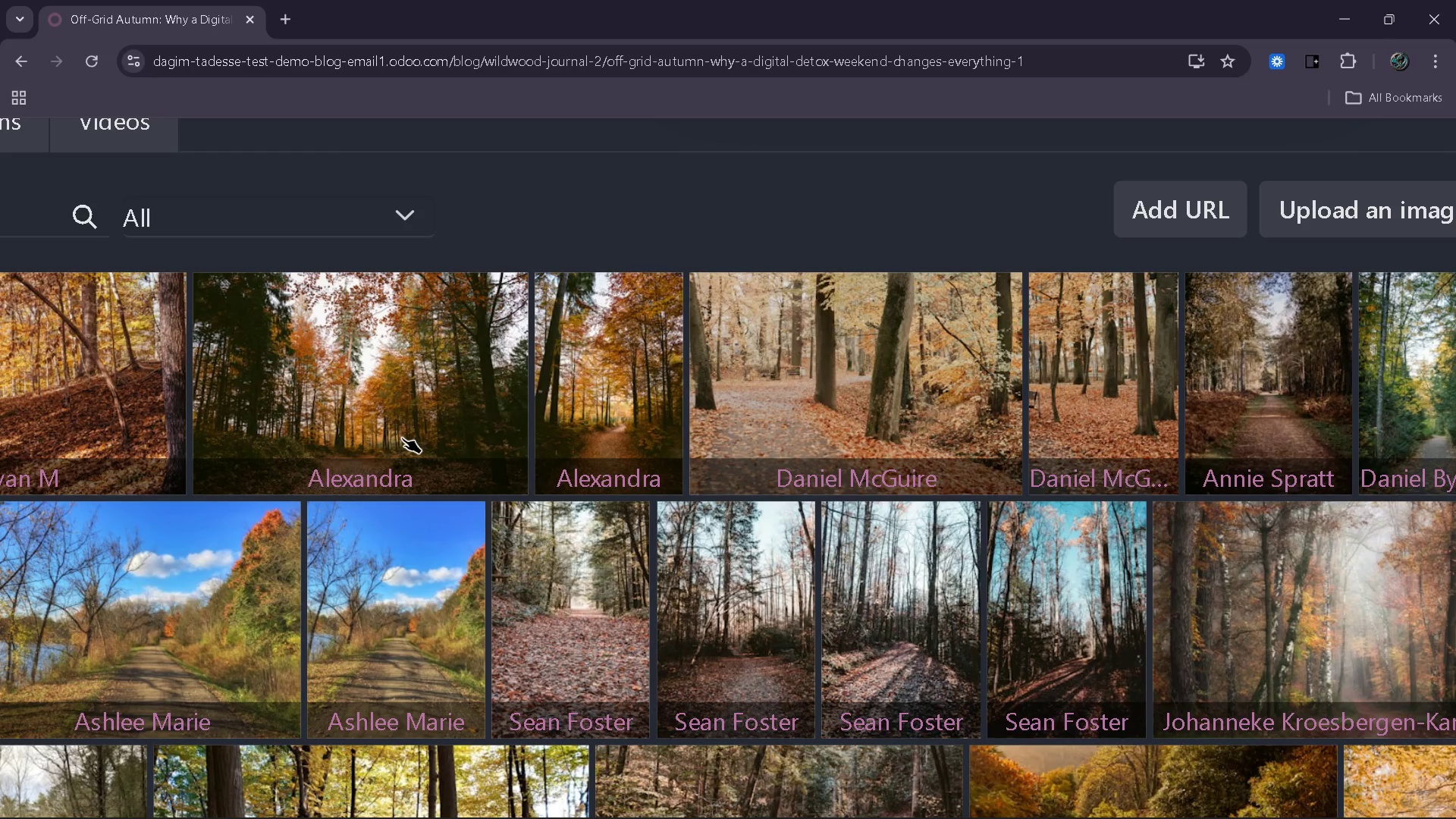 
left_click_drag(start_coordinate=[838, 491], to_coordinate=[738, 493])
 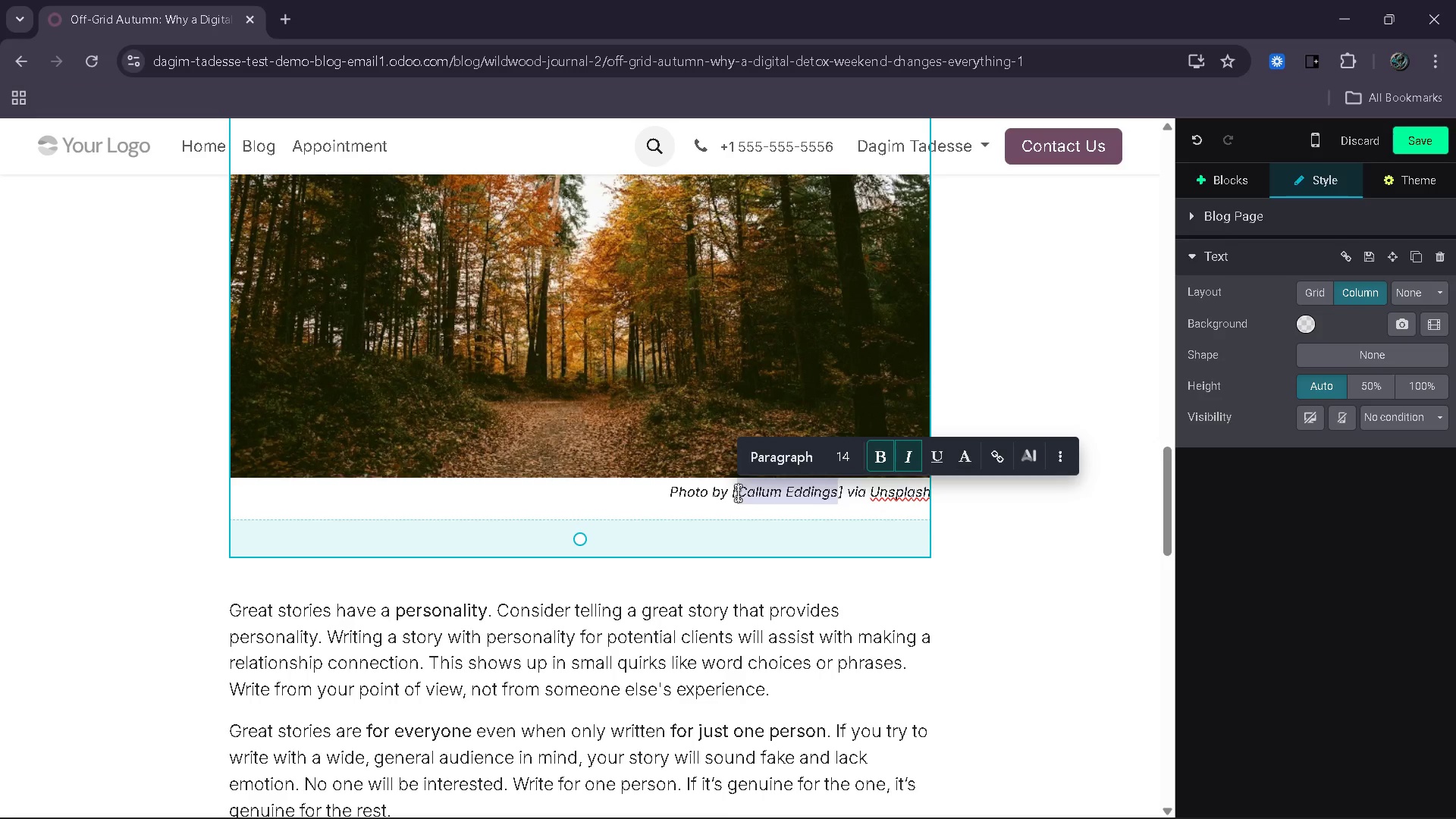 
type(Alexandria)
 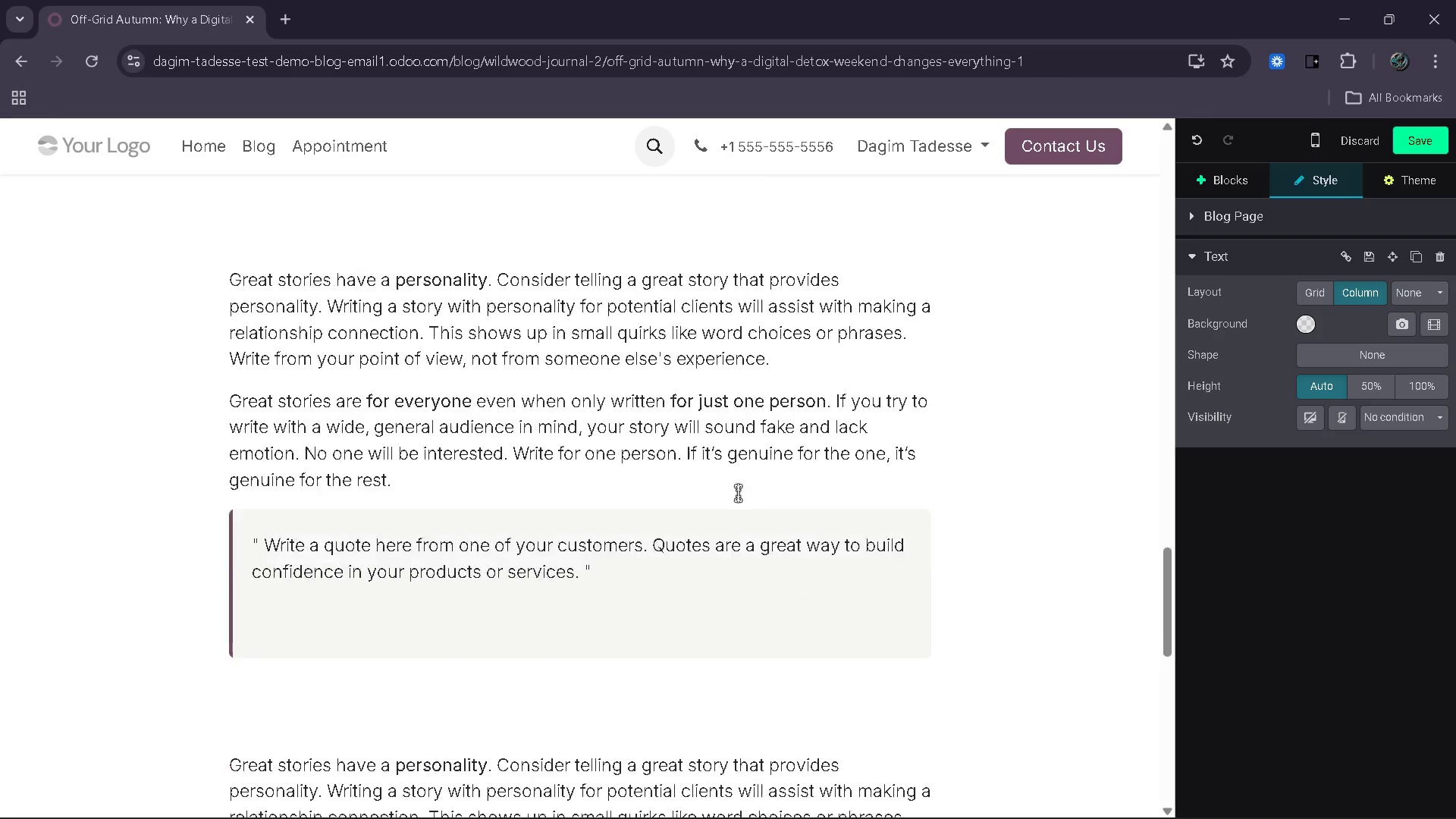 
wait(6.81)
 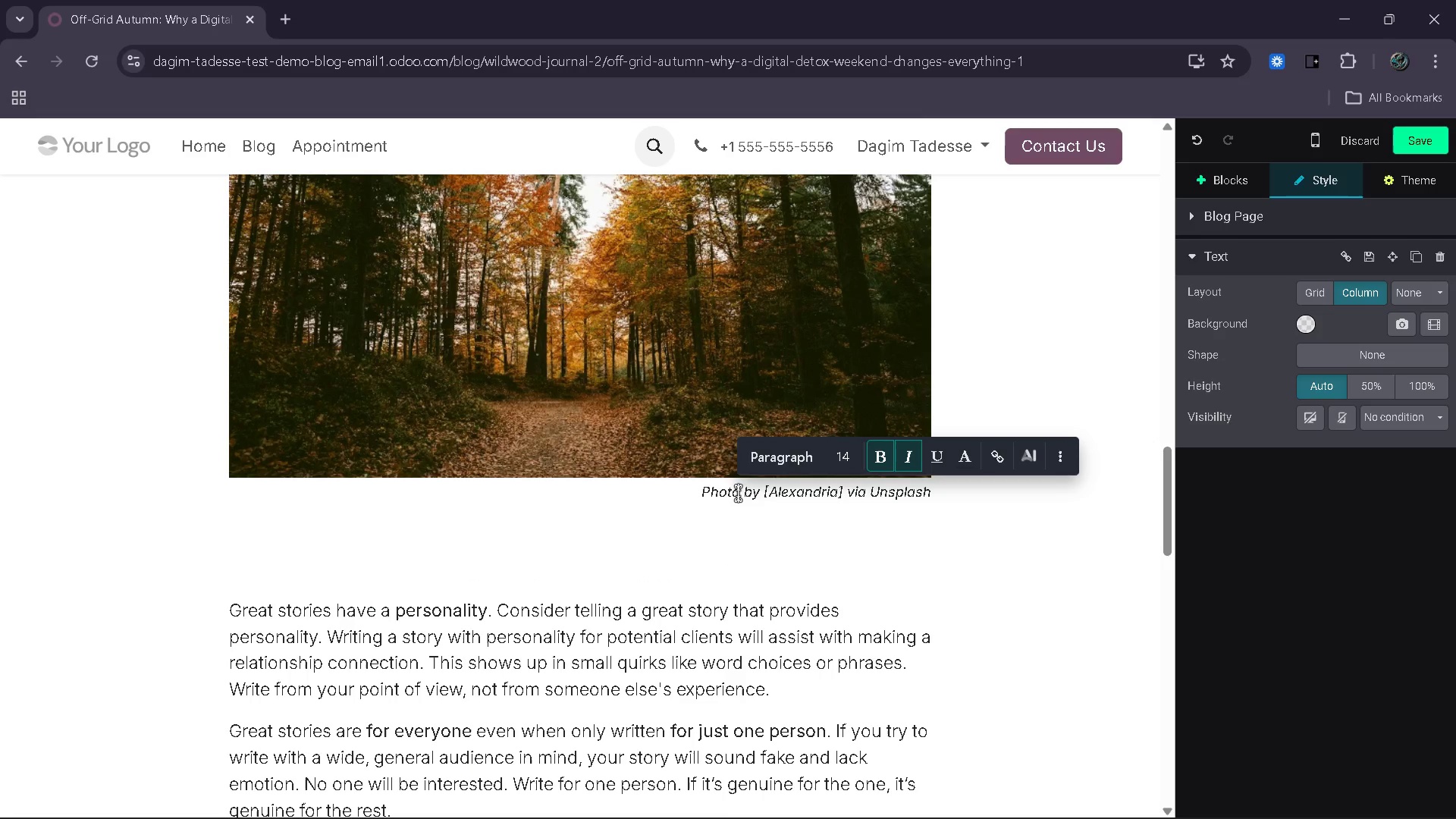 
left_click([1420, 152])
 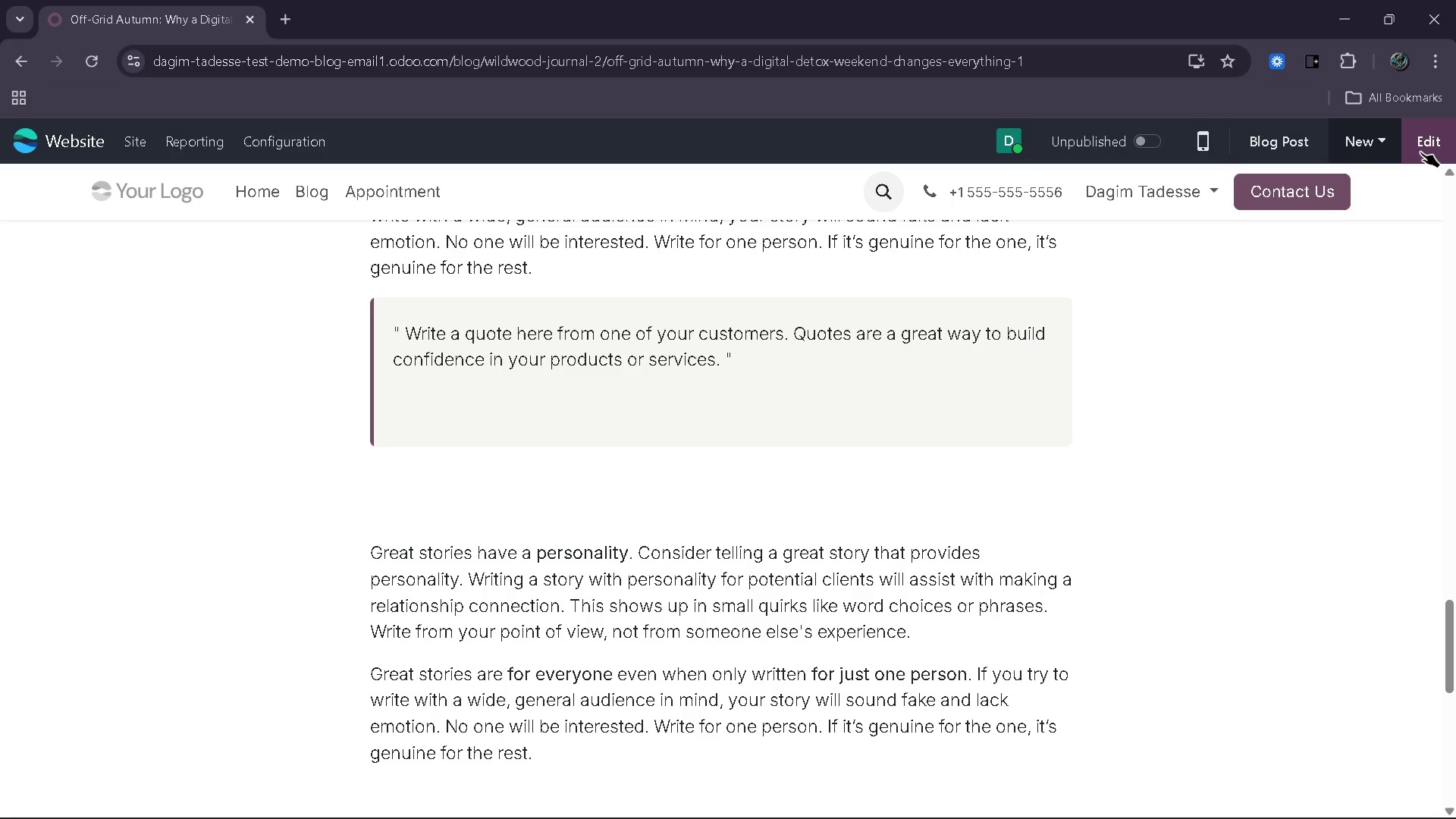 
wait(37.16)
 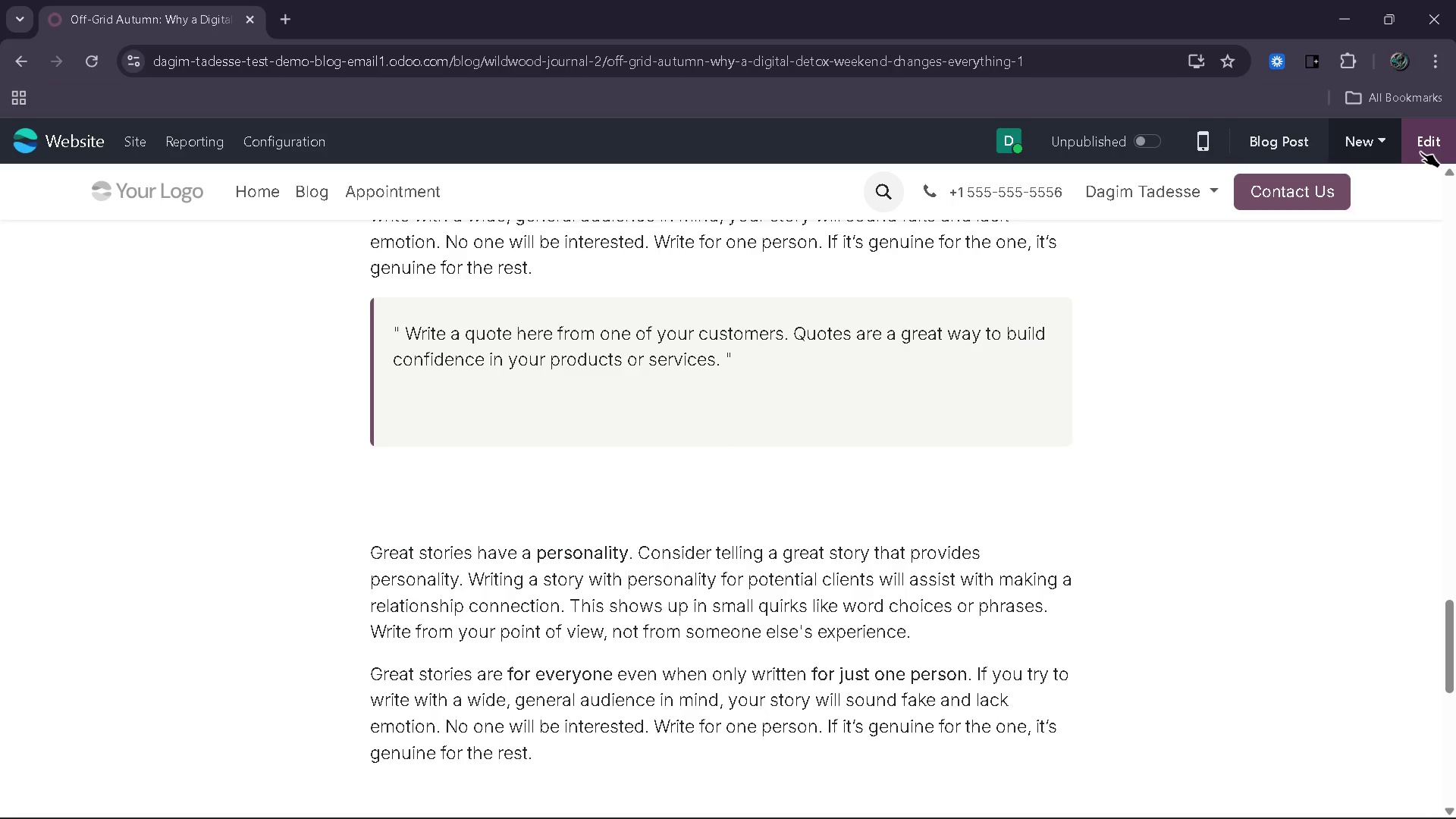 
left_click_drag(start_coordinate=[1053, 394], to_coordinate=[381, 394])
 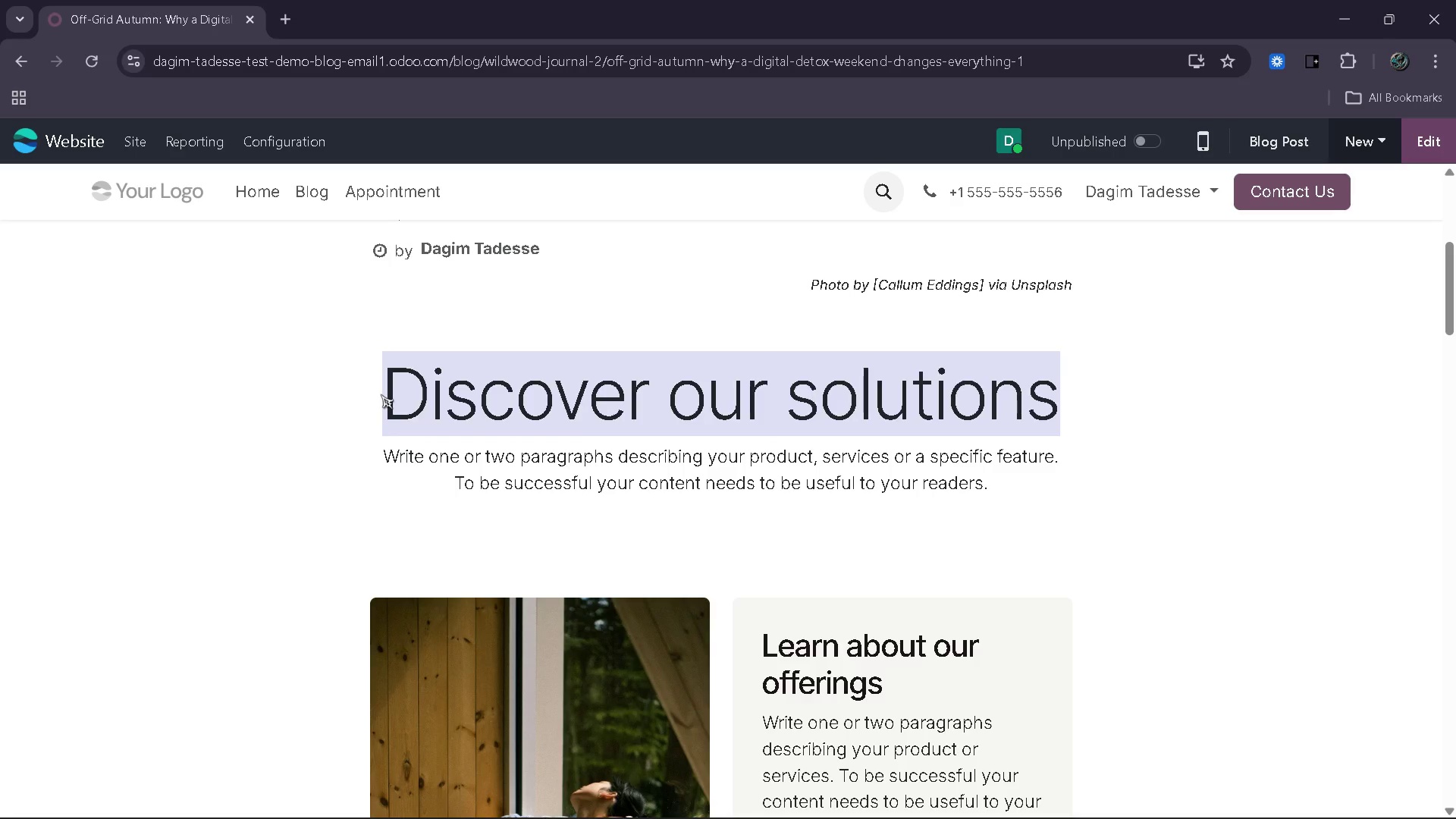 
wait(5.36)
 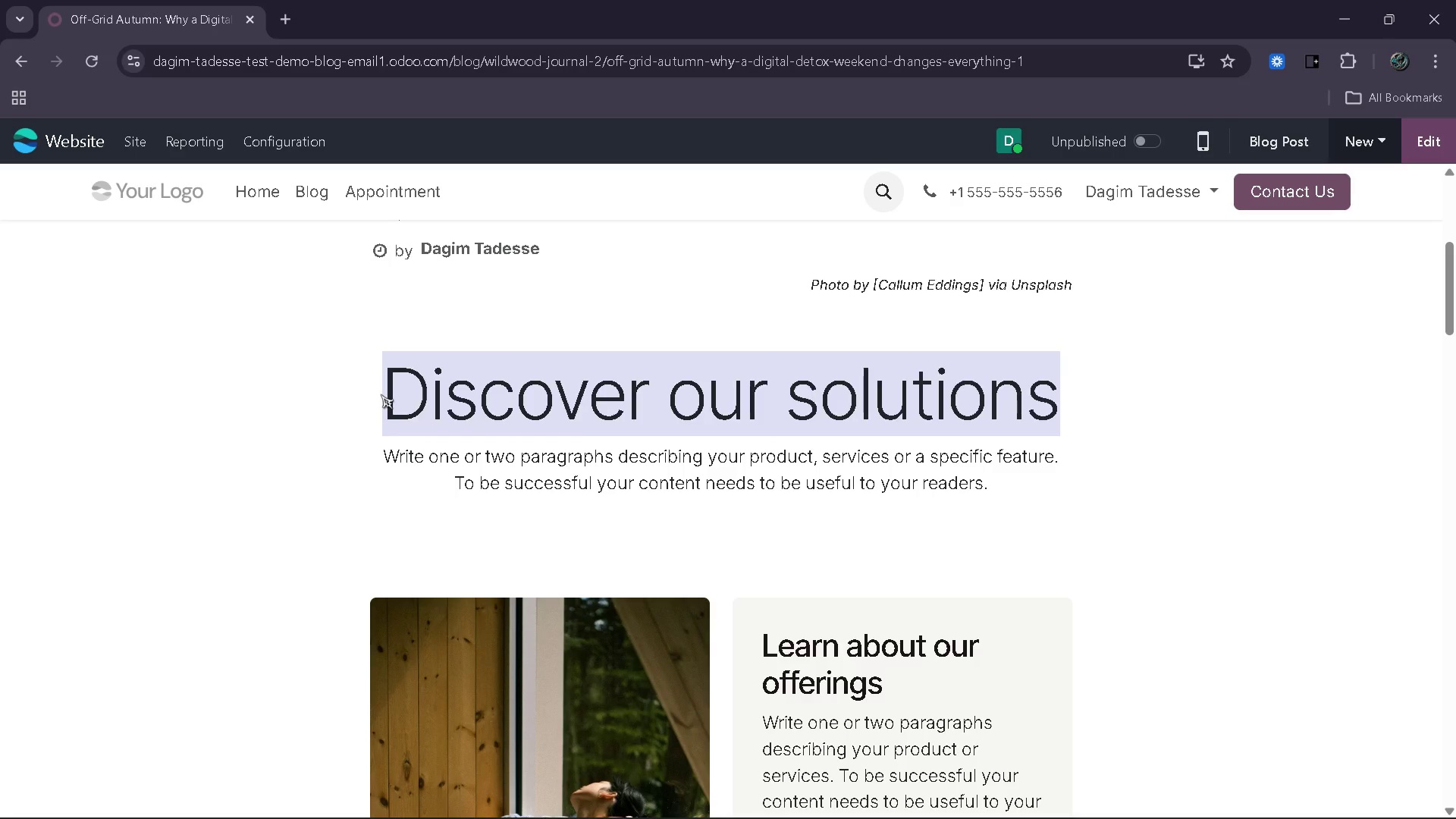 
type(DDD)
 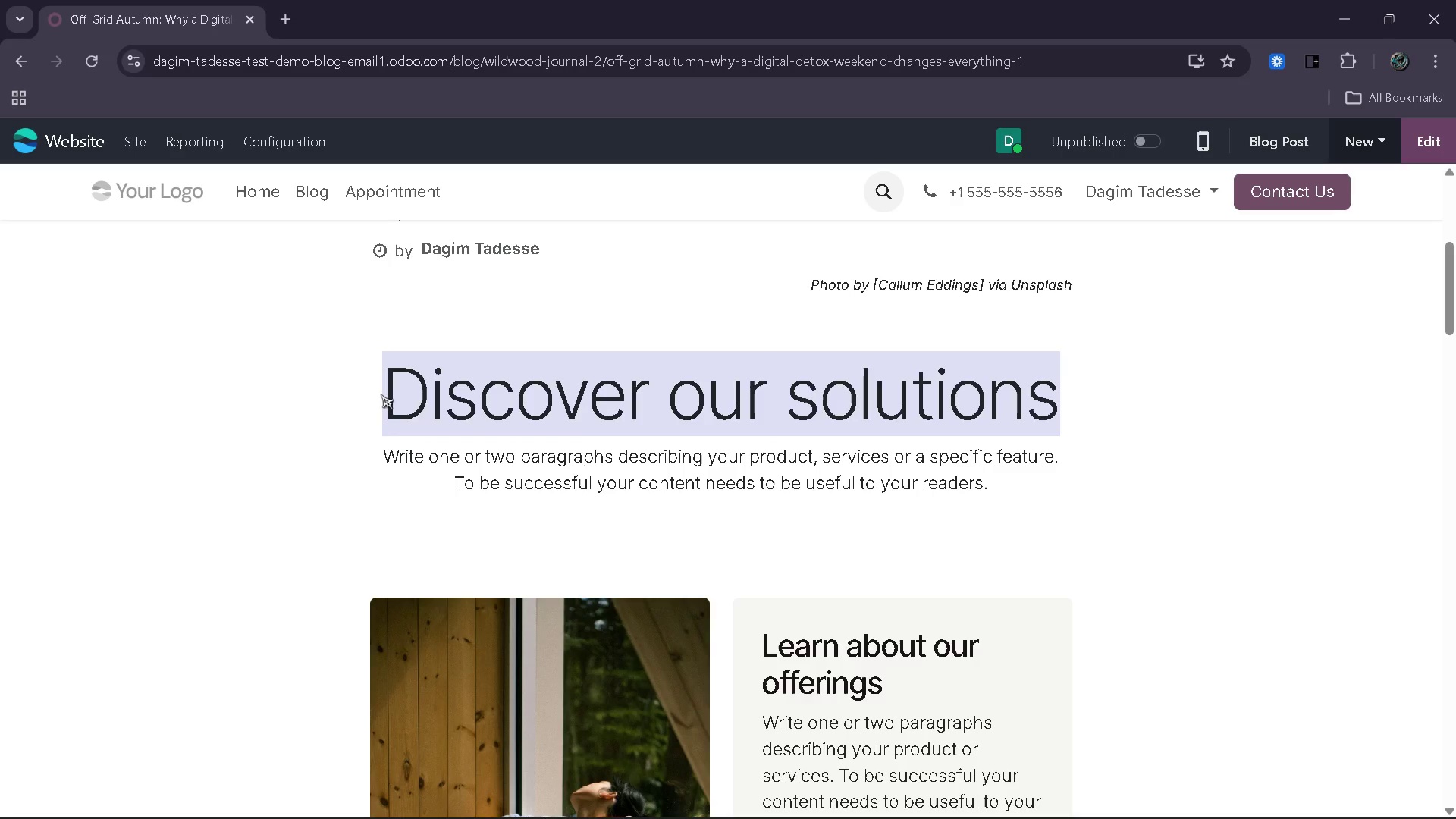 
left_click([1432, 146])
 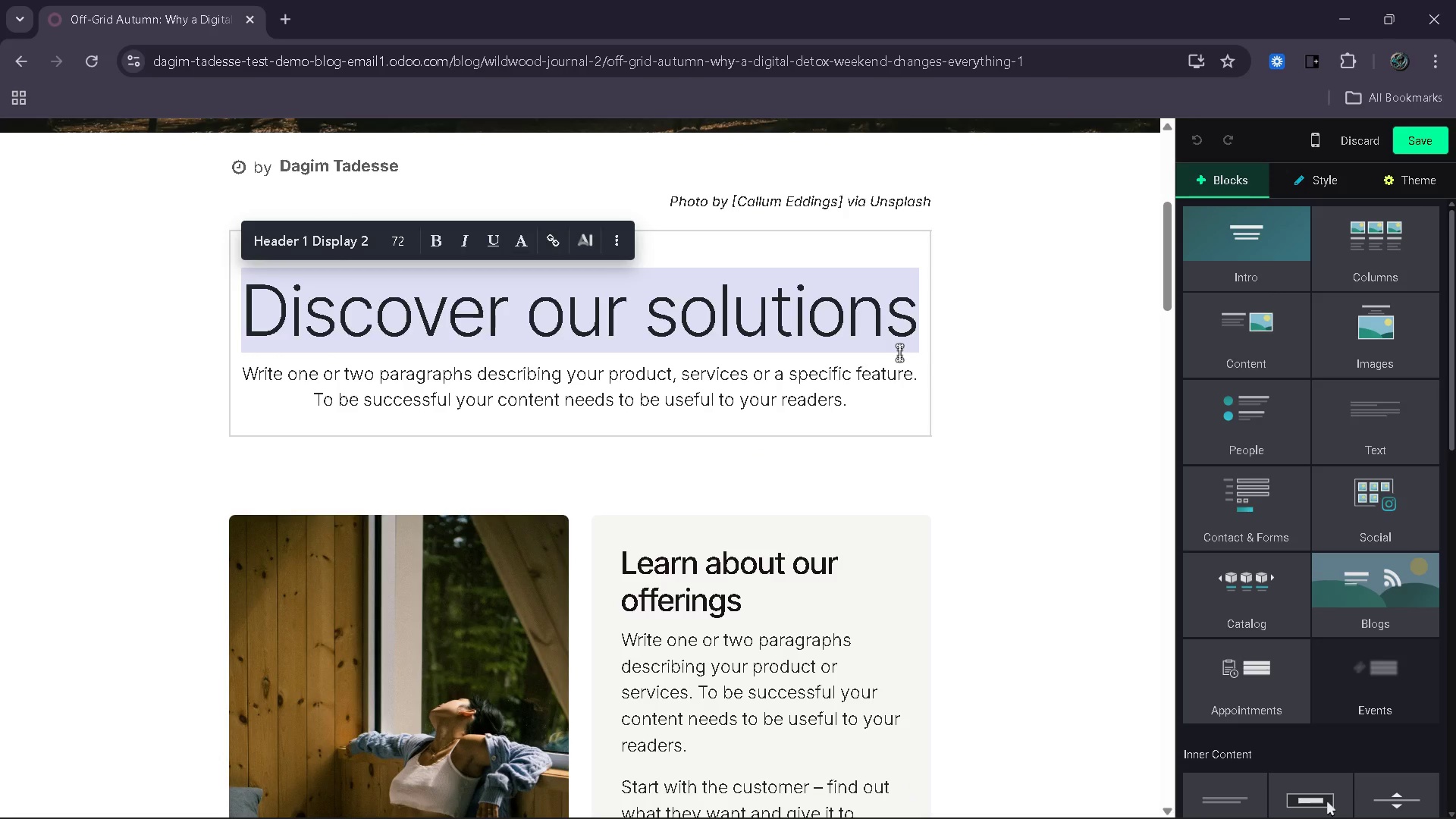 
key(Shift+D)
 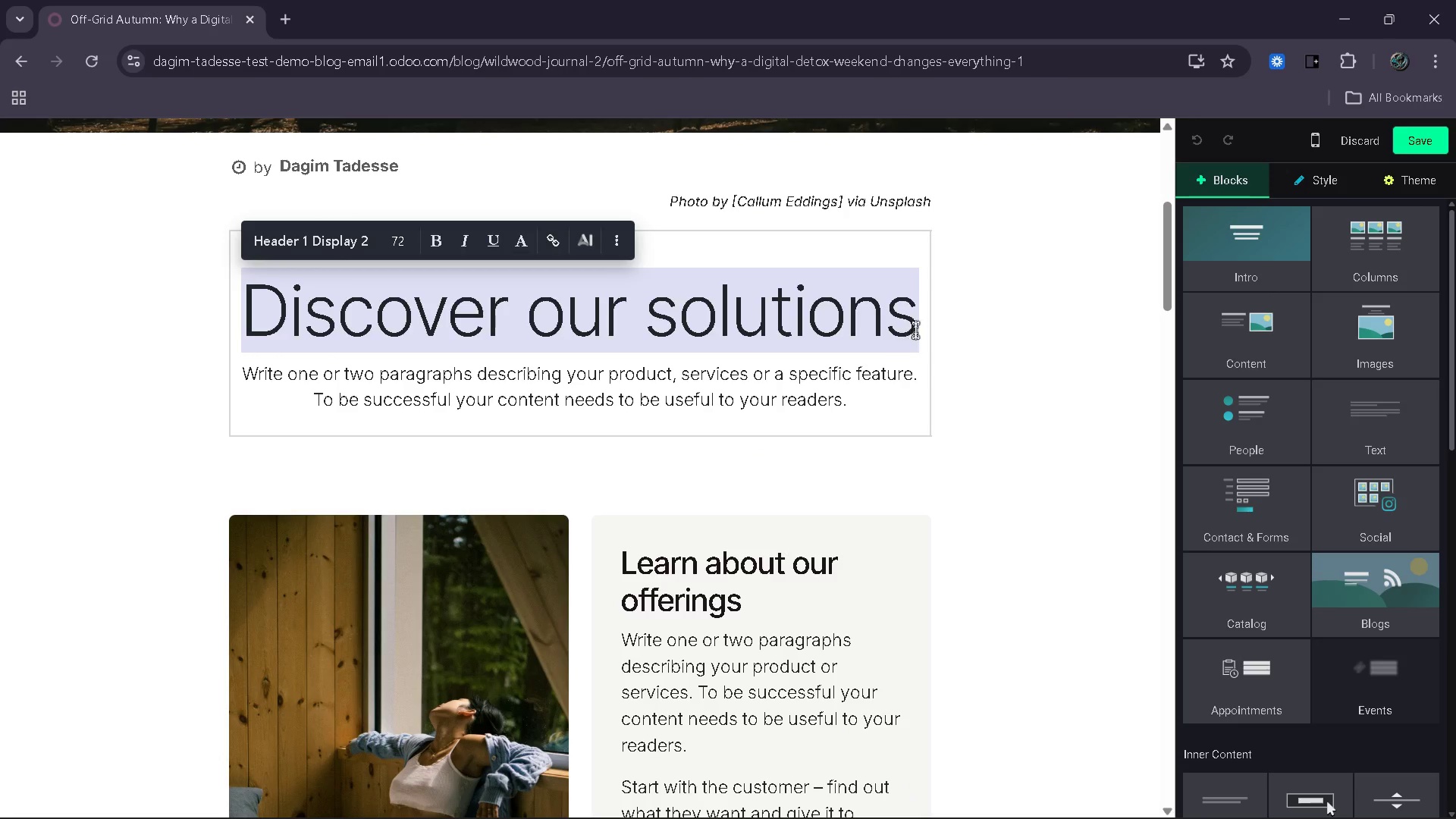 
left_click([919, 326])
 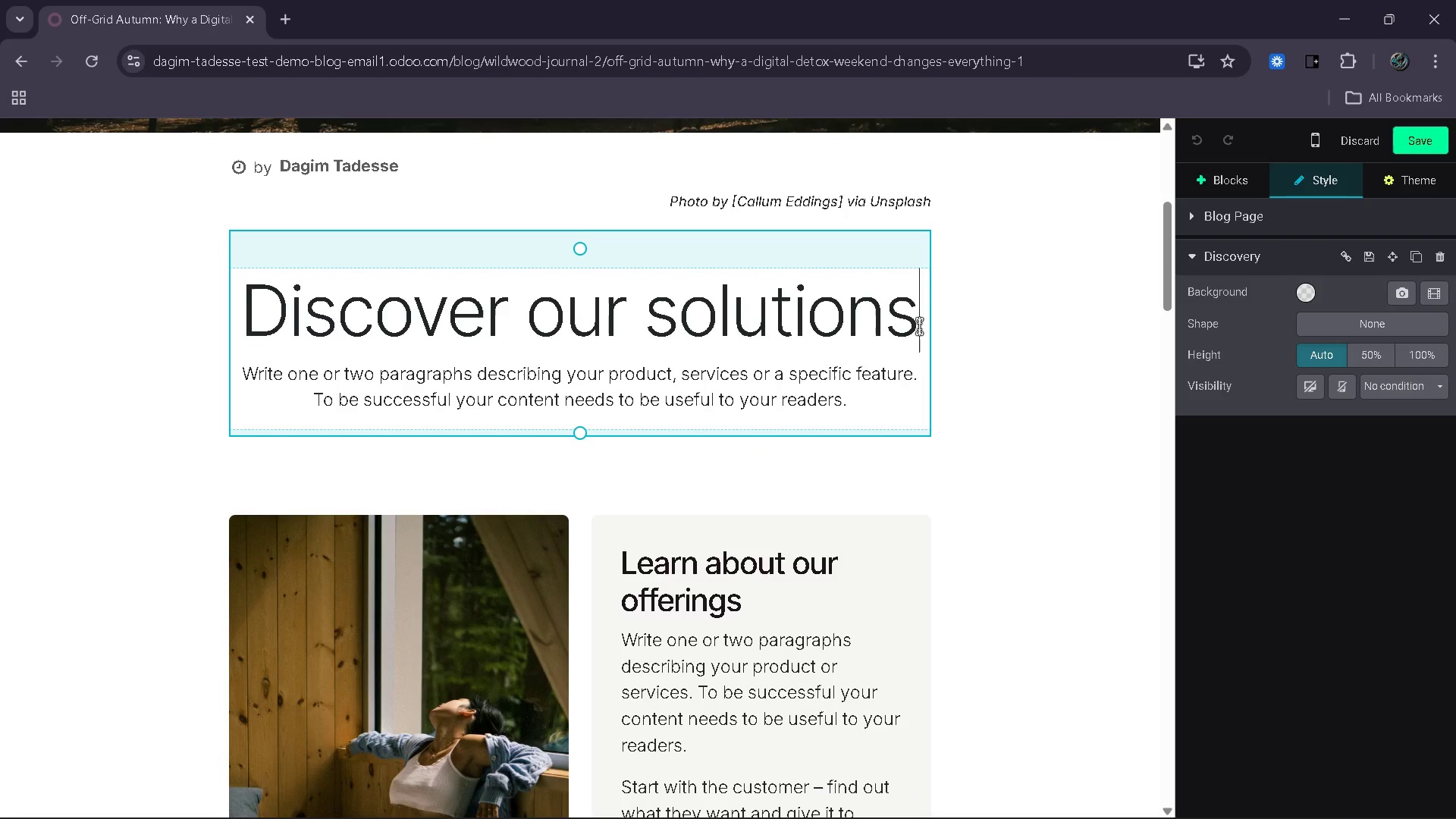 
left_click_drag(start_coordinate=[919, 326], to_coordinate=[278, 319])
 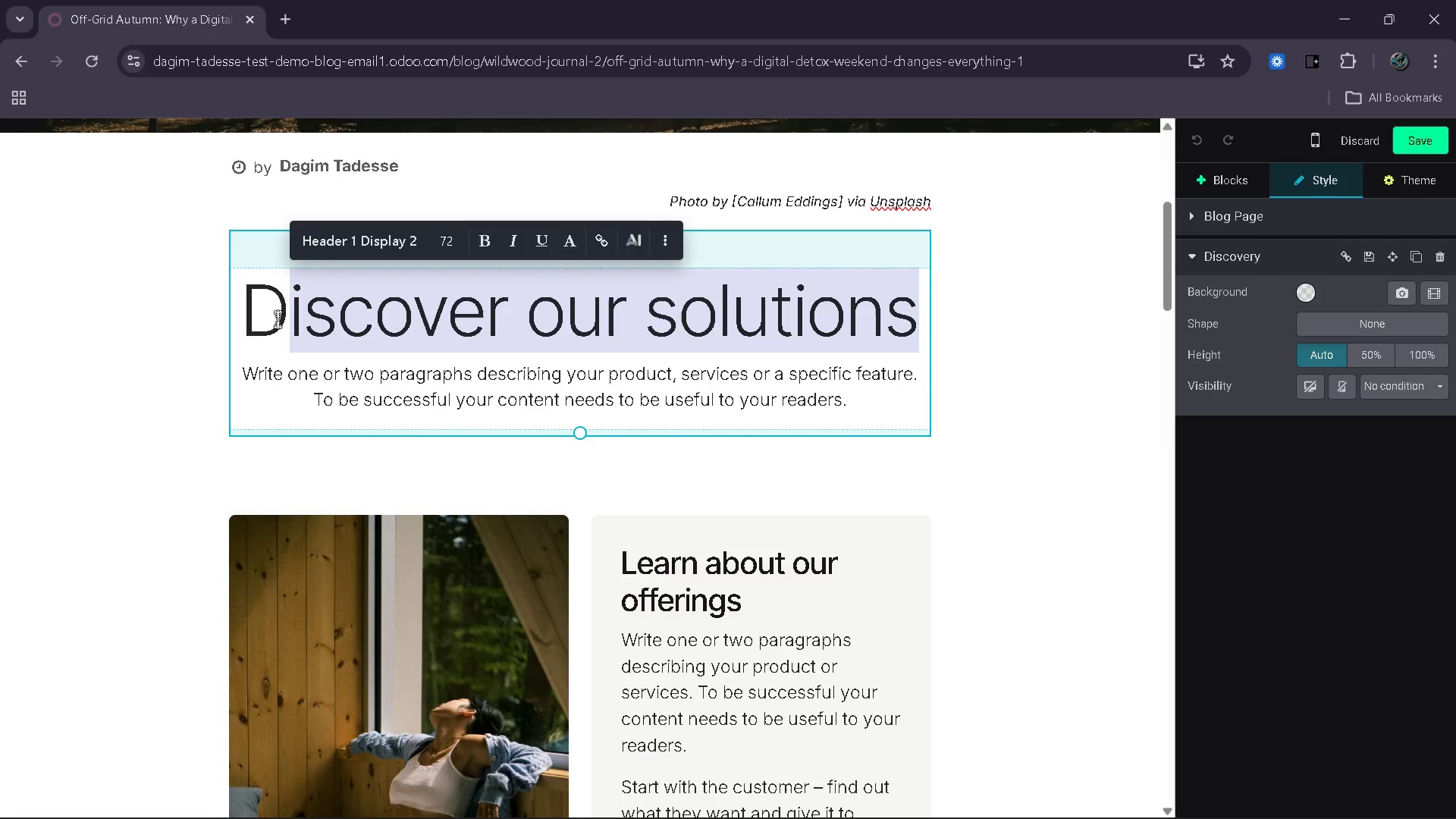 
type(isconnex)
key(Backspace)
type(ct to Reconnect)
 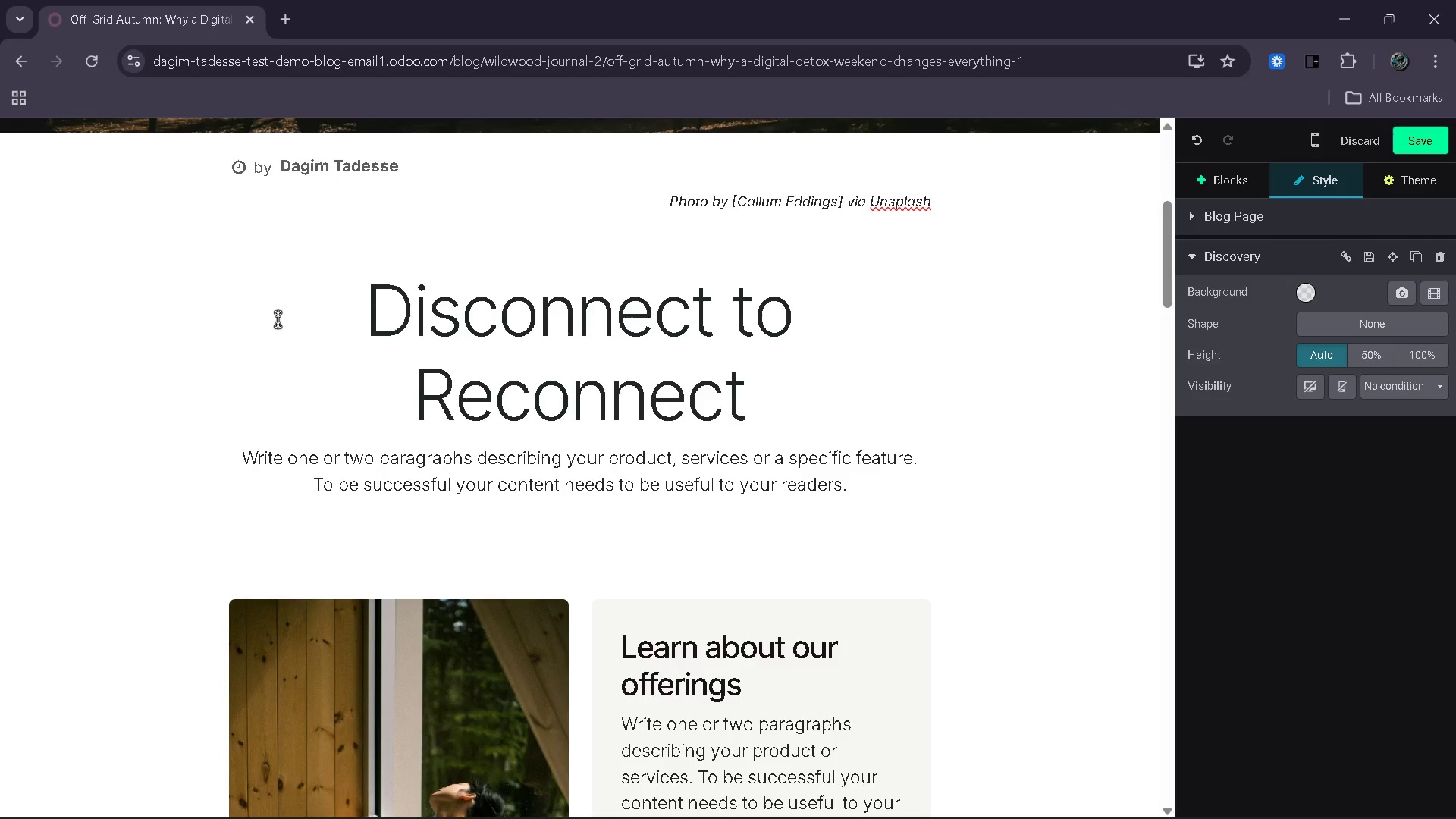 
wait(5.34)
 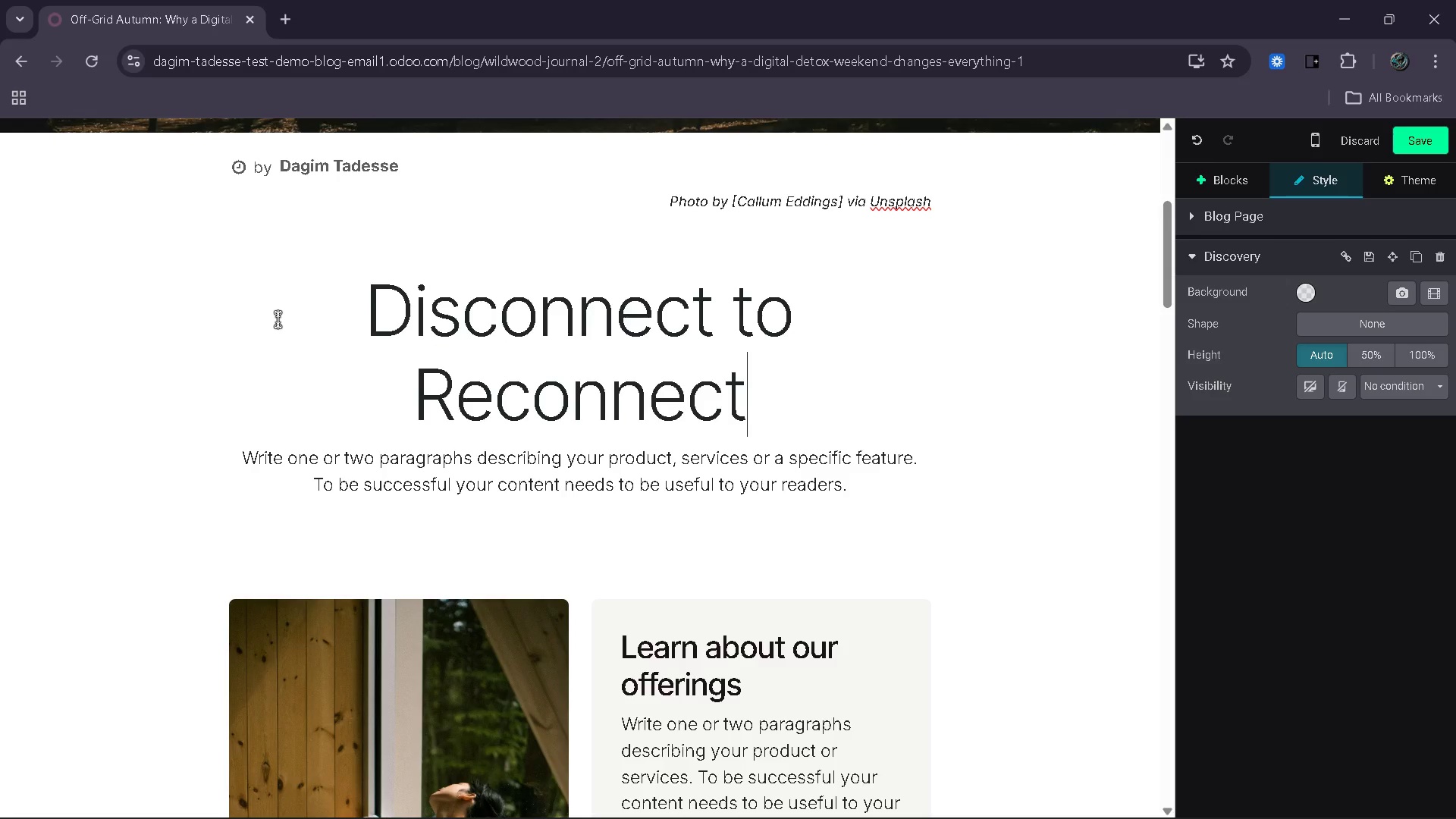 
left_click_drag(start_coordinate=[861, 491], to_coordinate=[245, 471])
 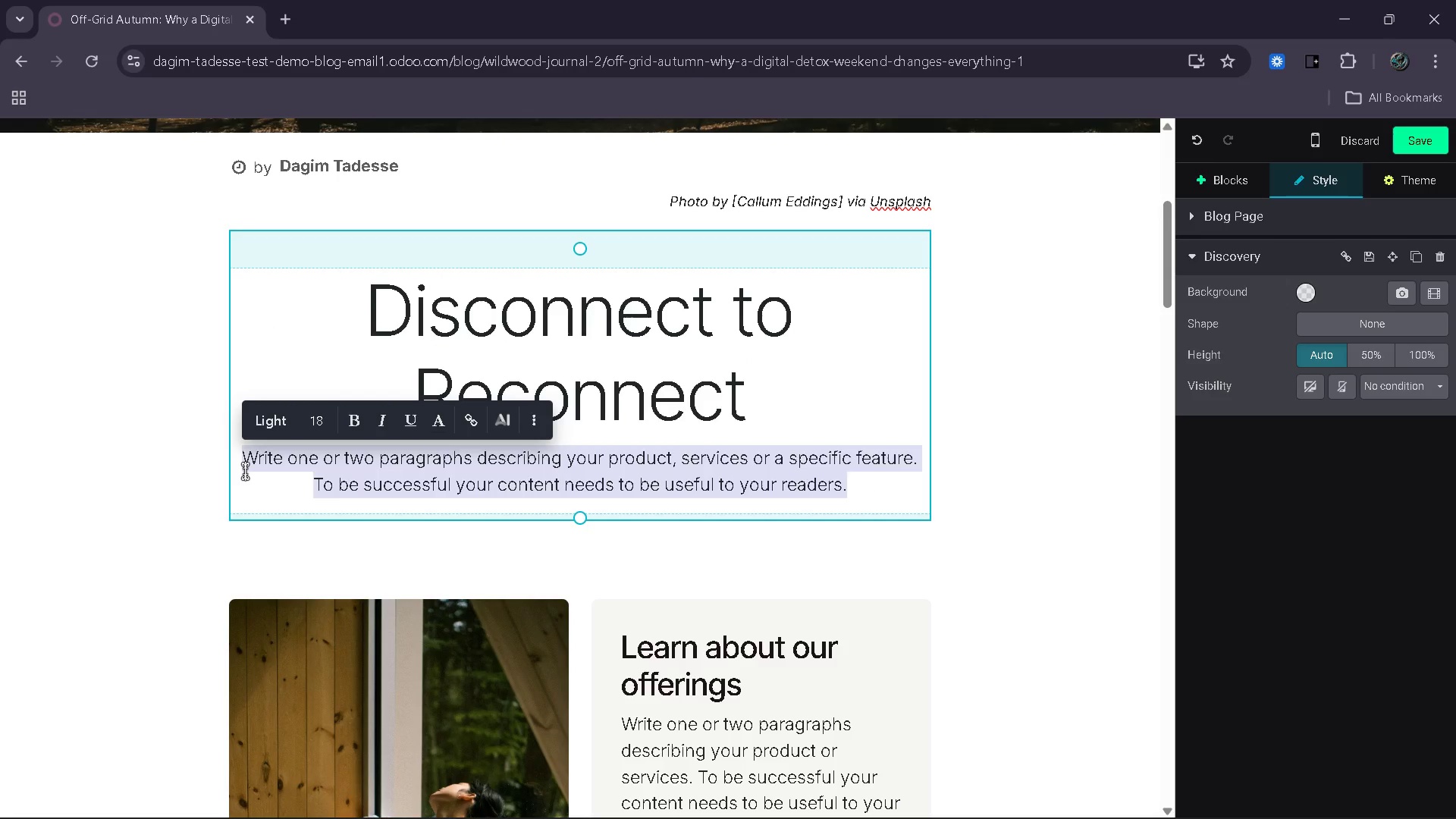 
type(Ho stepping a)
 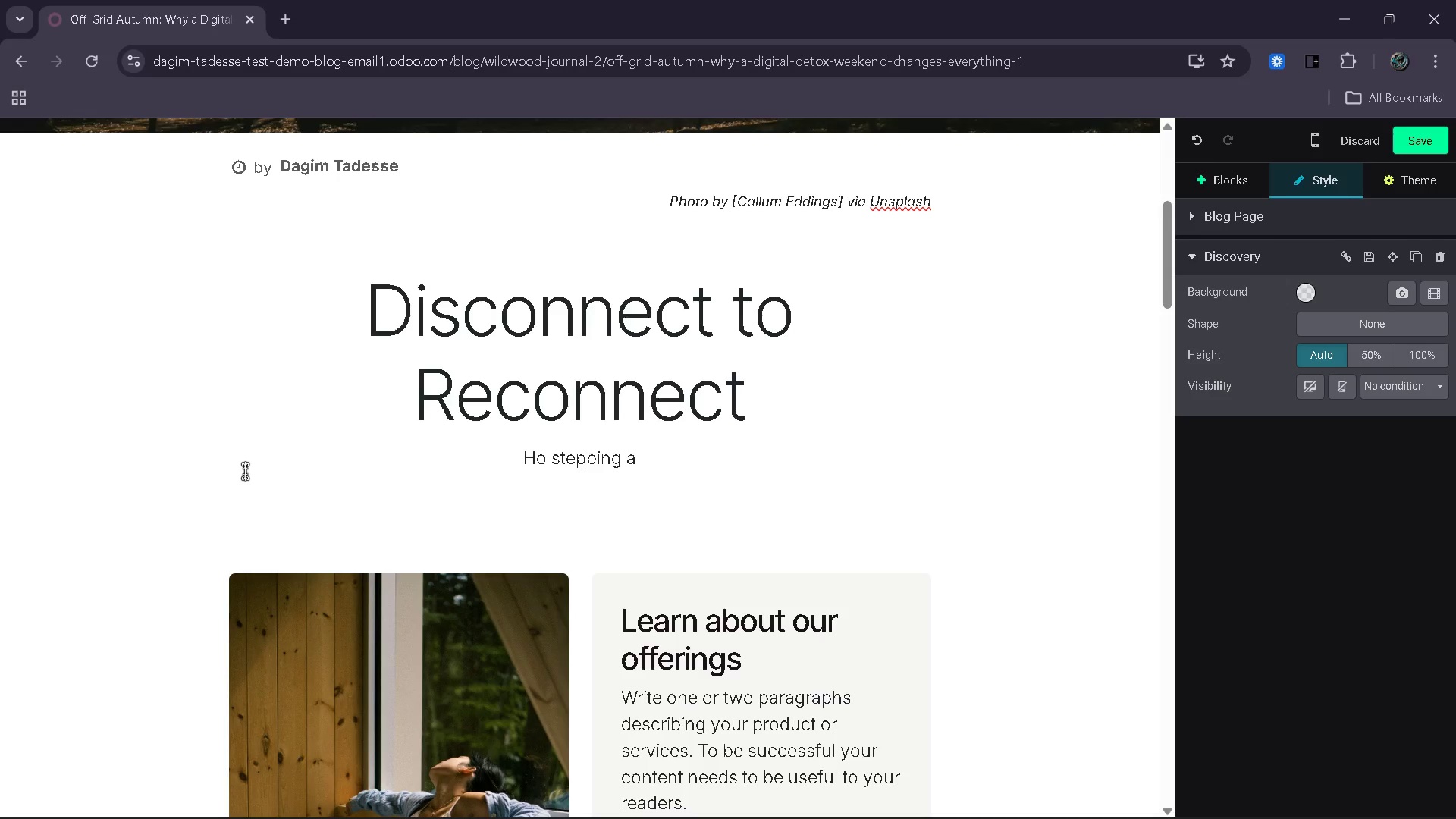 
hold_key(key=ArrowLeft, duration=0.72)
 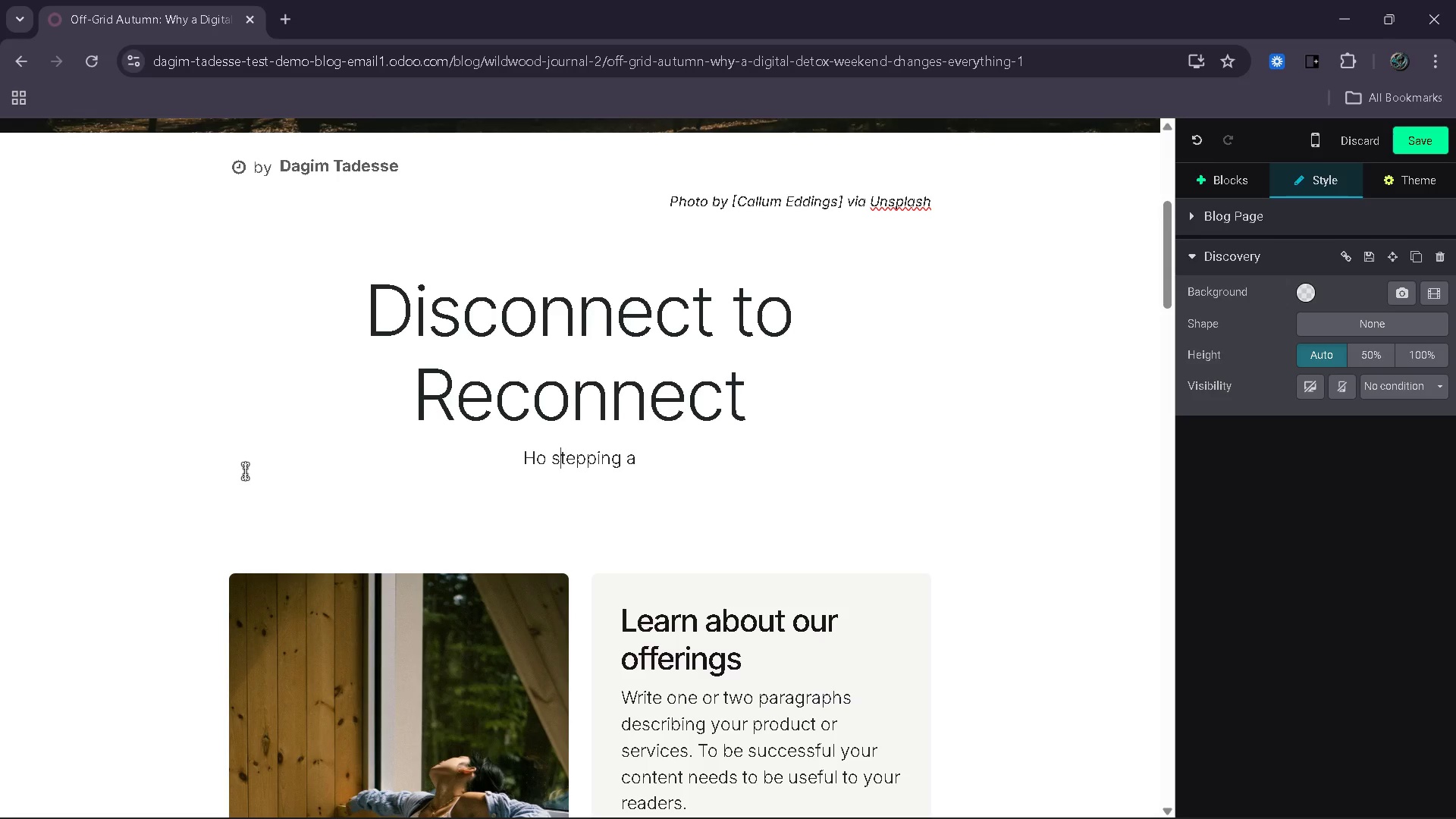 
key(ArrowLeft)
 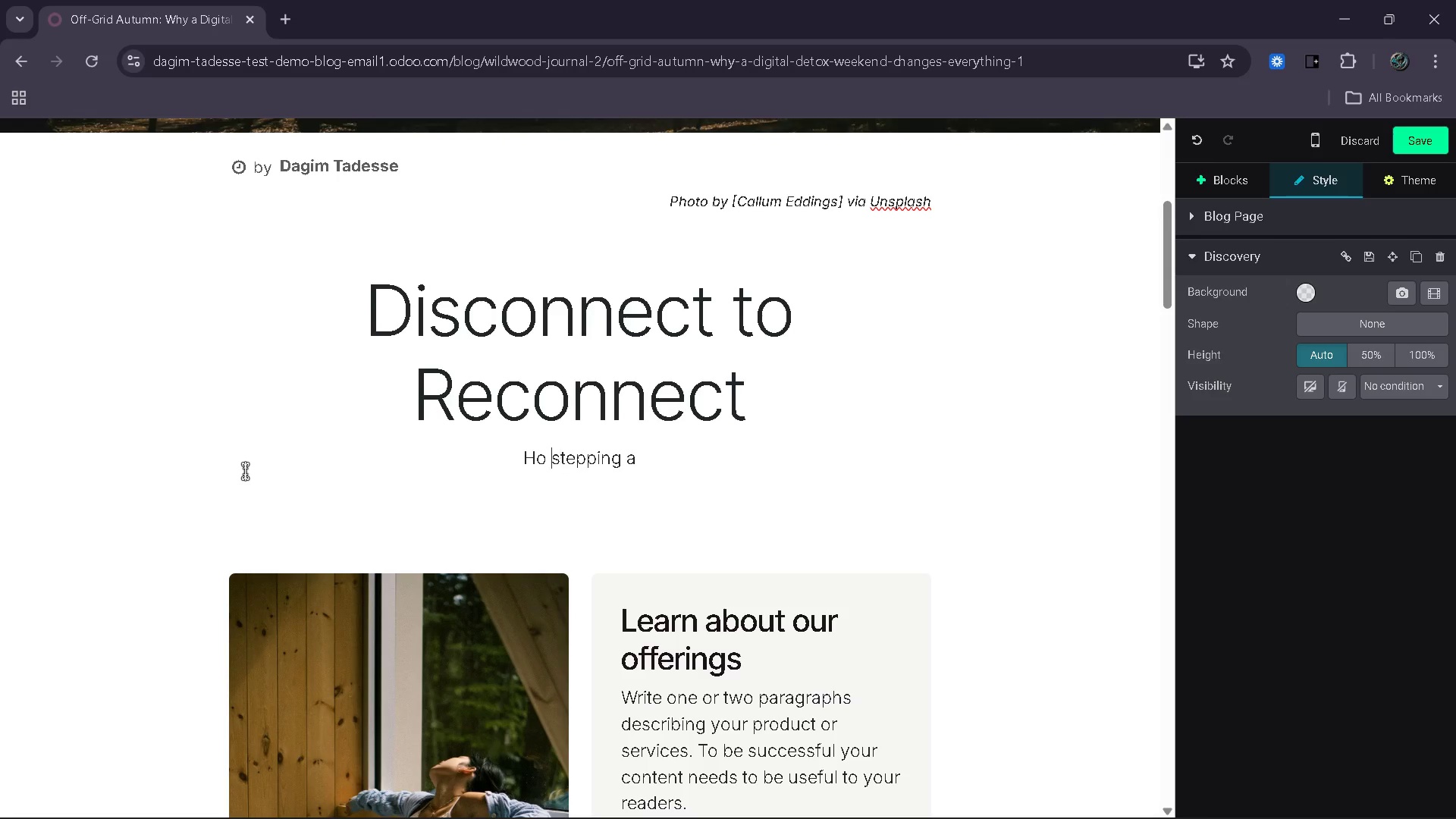 
key(ArrowLeft)
 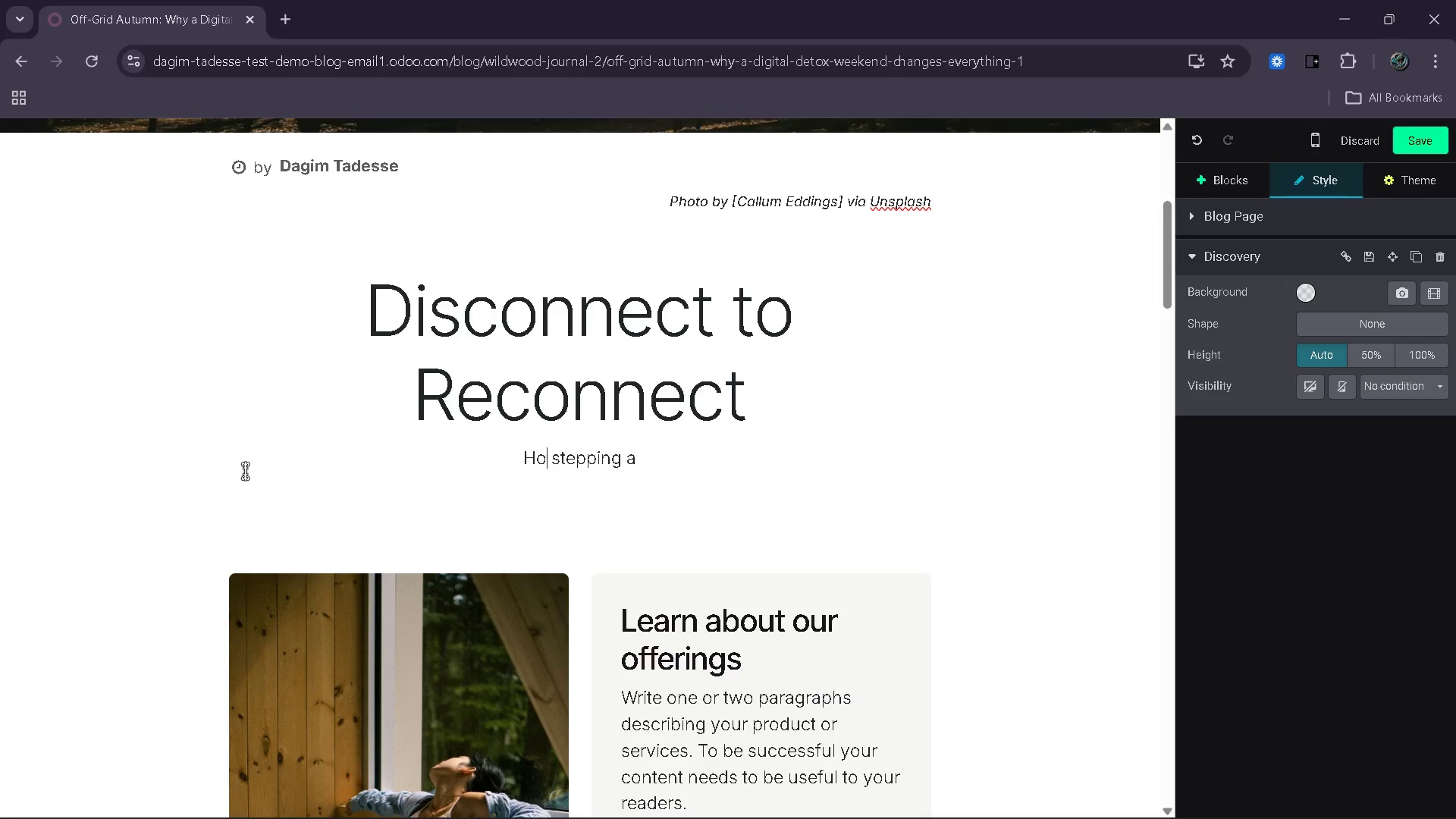 
key(ArrowLeft)
 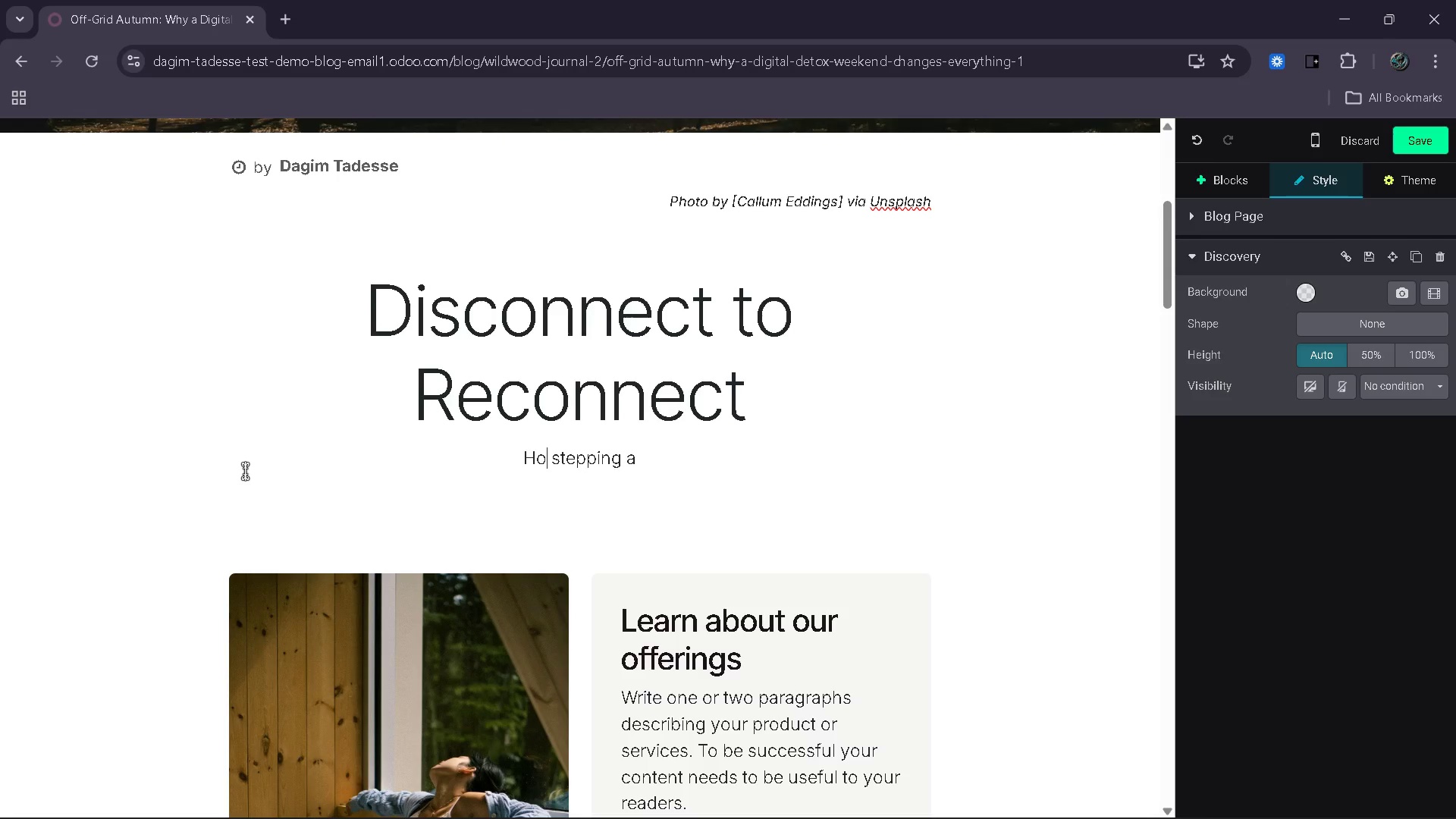 
type(wway from screens restores clarity, focus and balance)
 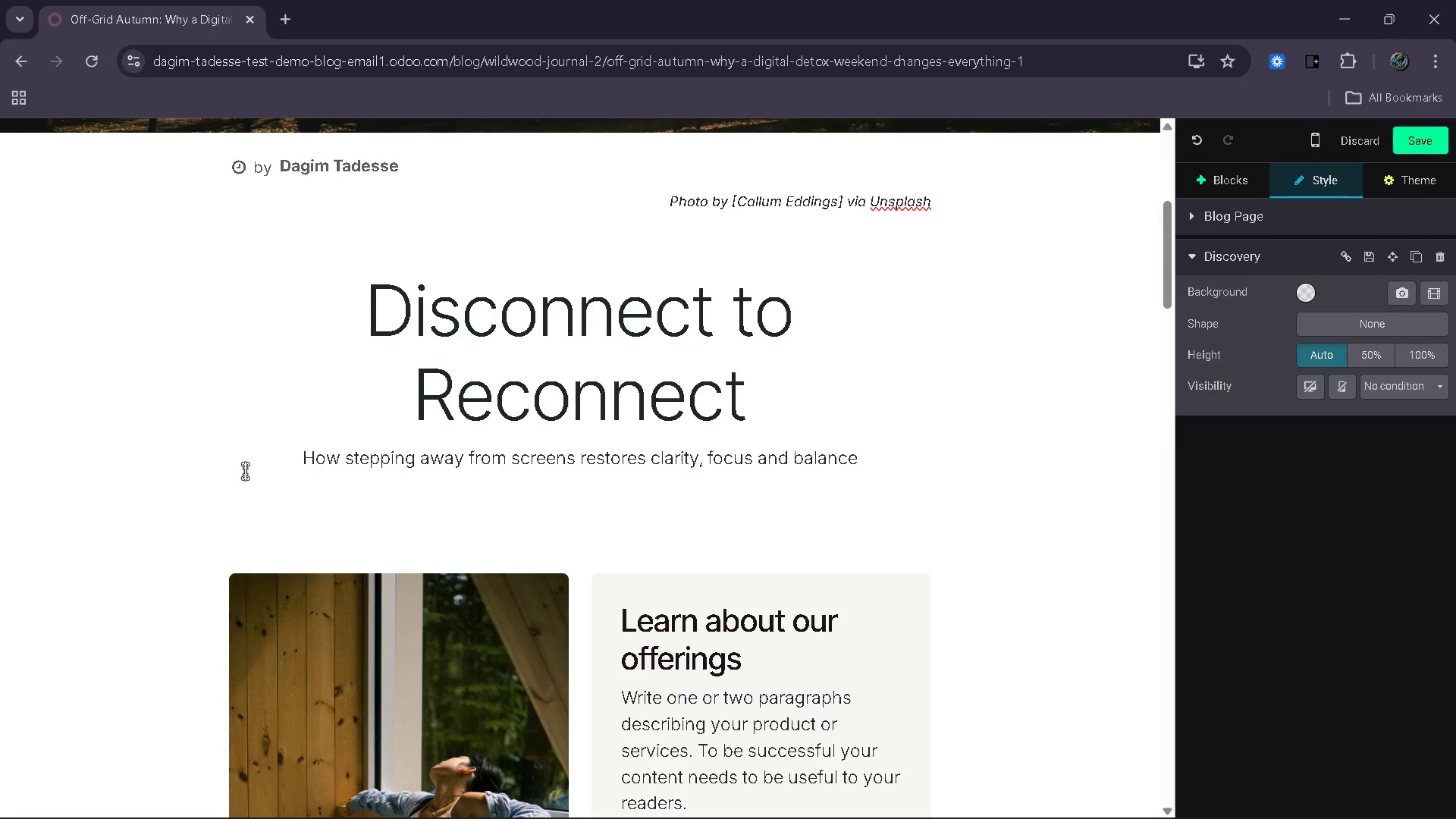 
hold_key(key=ArrowRight, duration=0.8)
 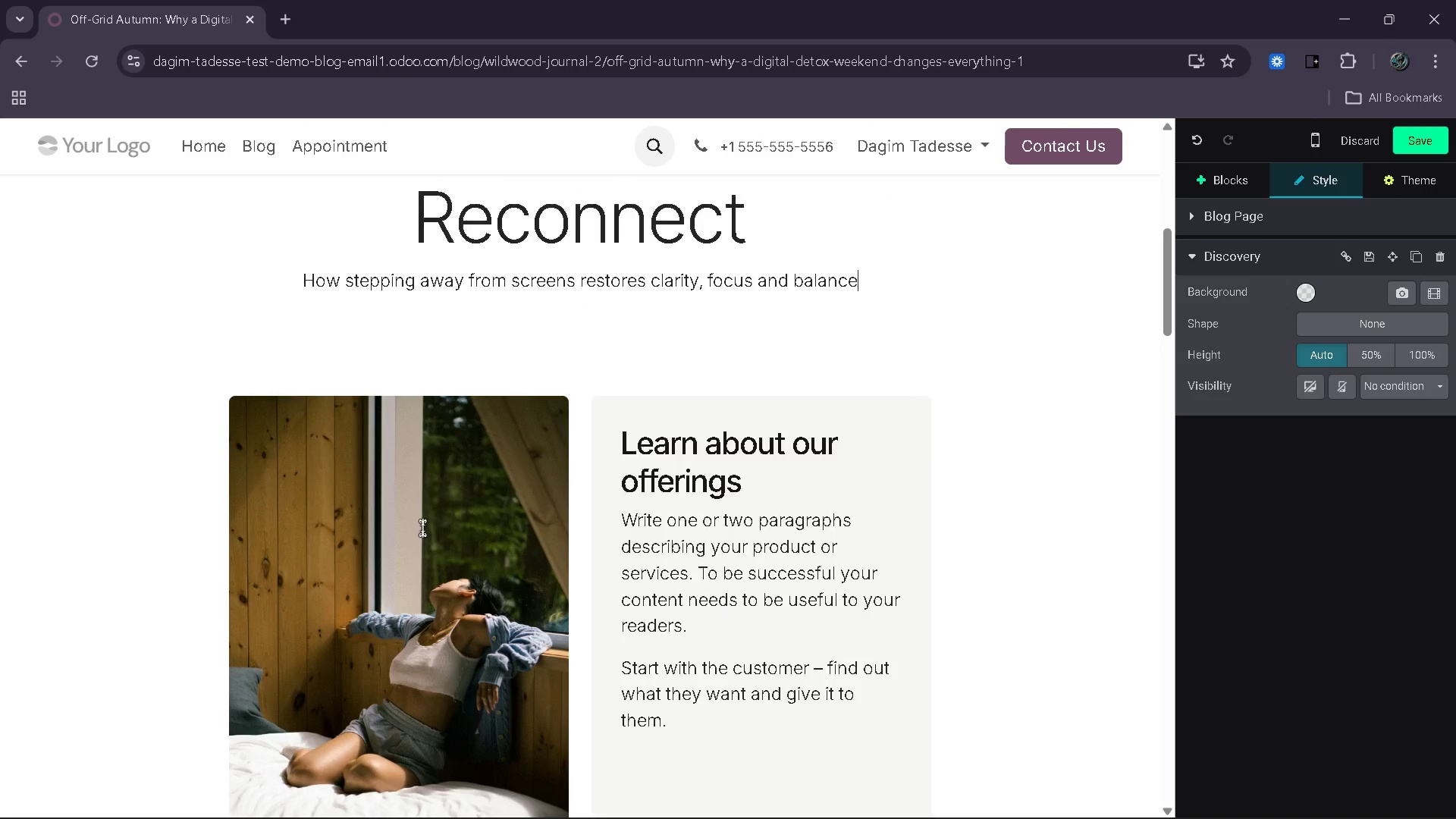 
wait(8.41)
 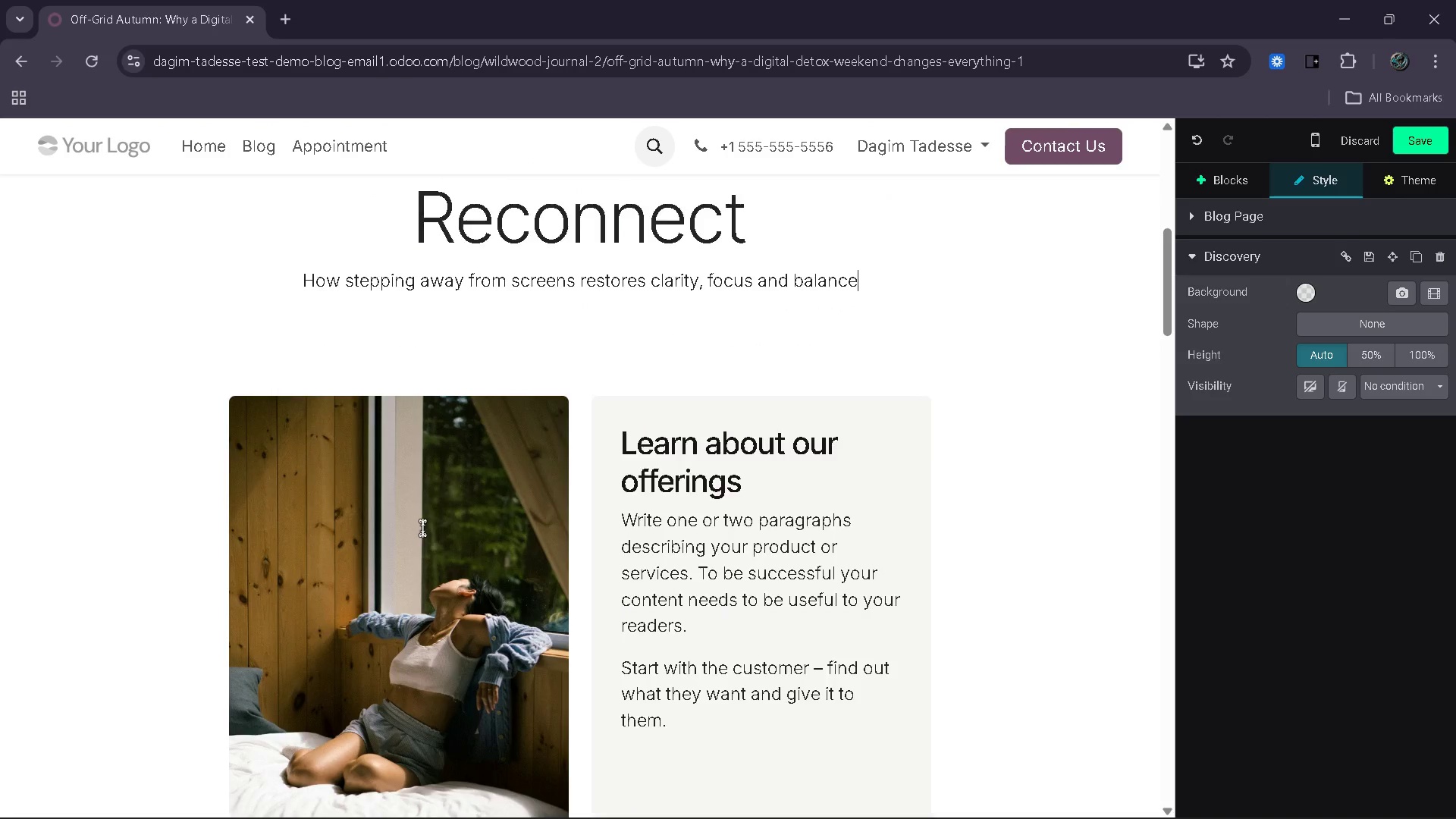 
left_click_drag(start_coordinate=[745, 361], to_coordinate=[623, 325])
 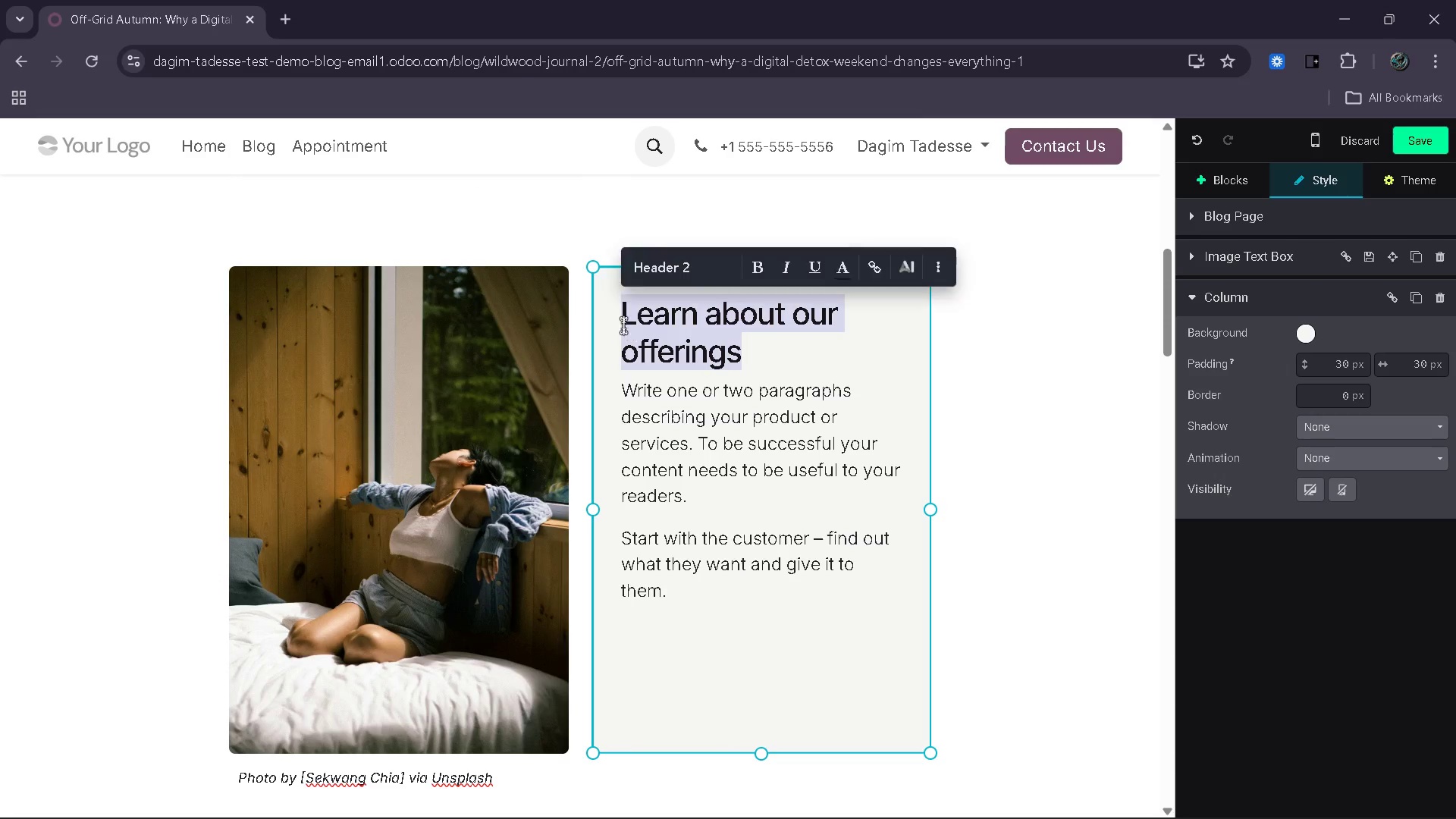 
key(Backspace)
 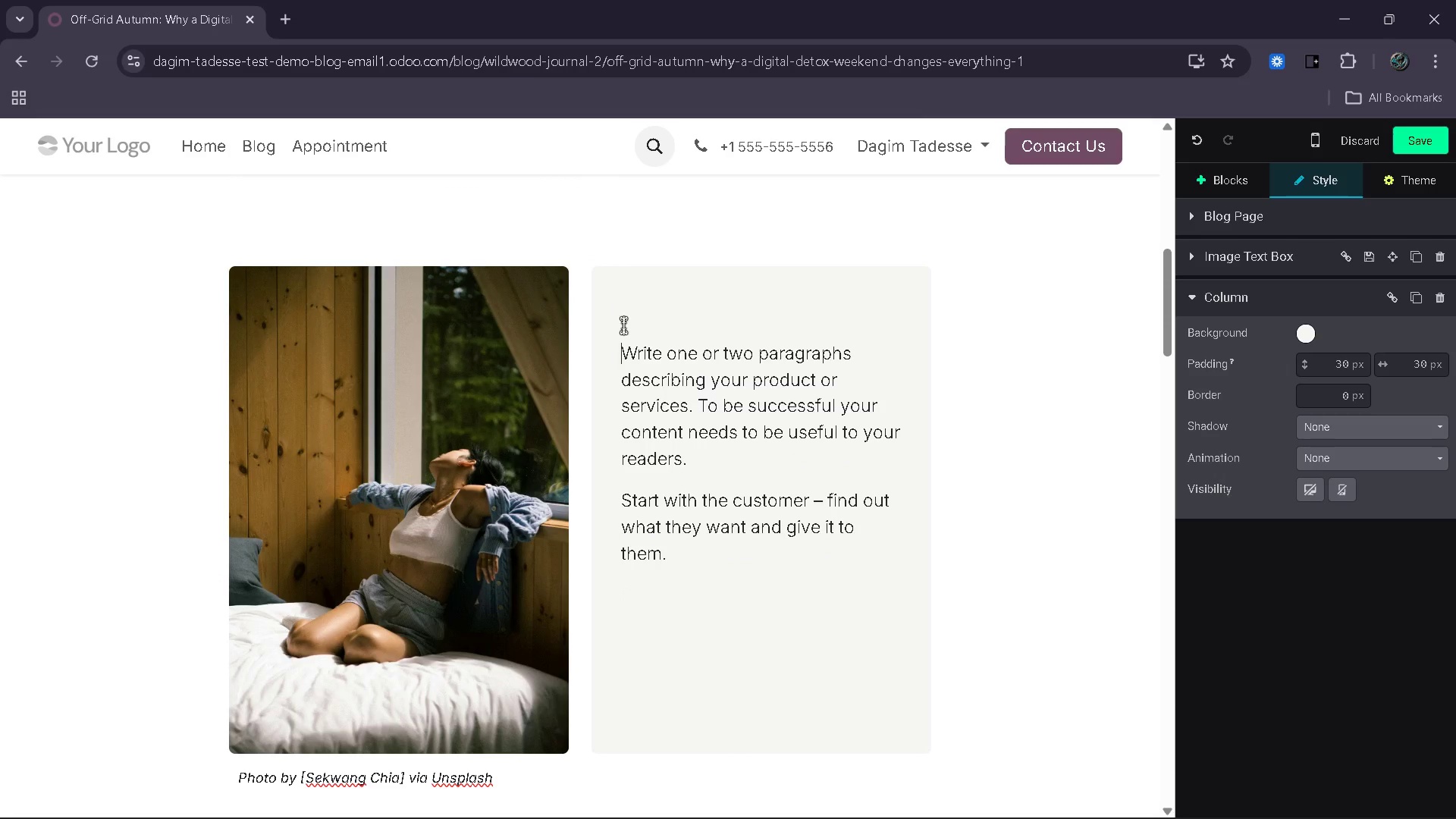 
key(ArrowDown)
 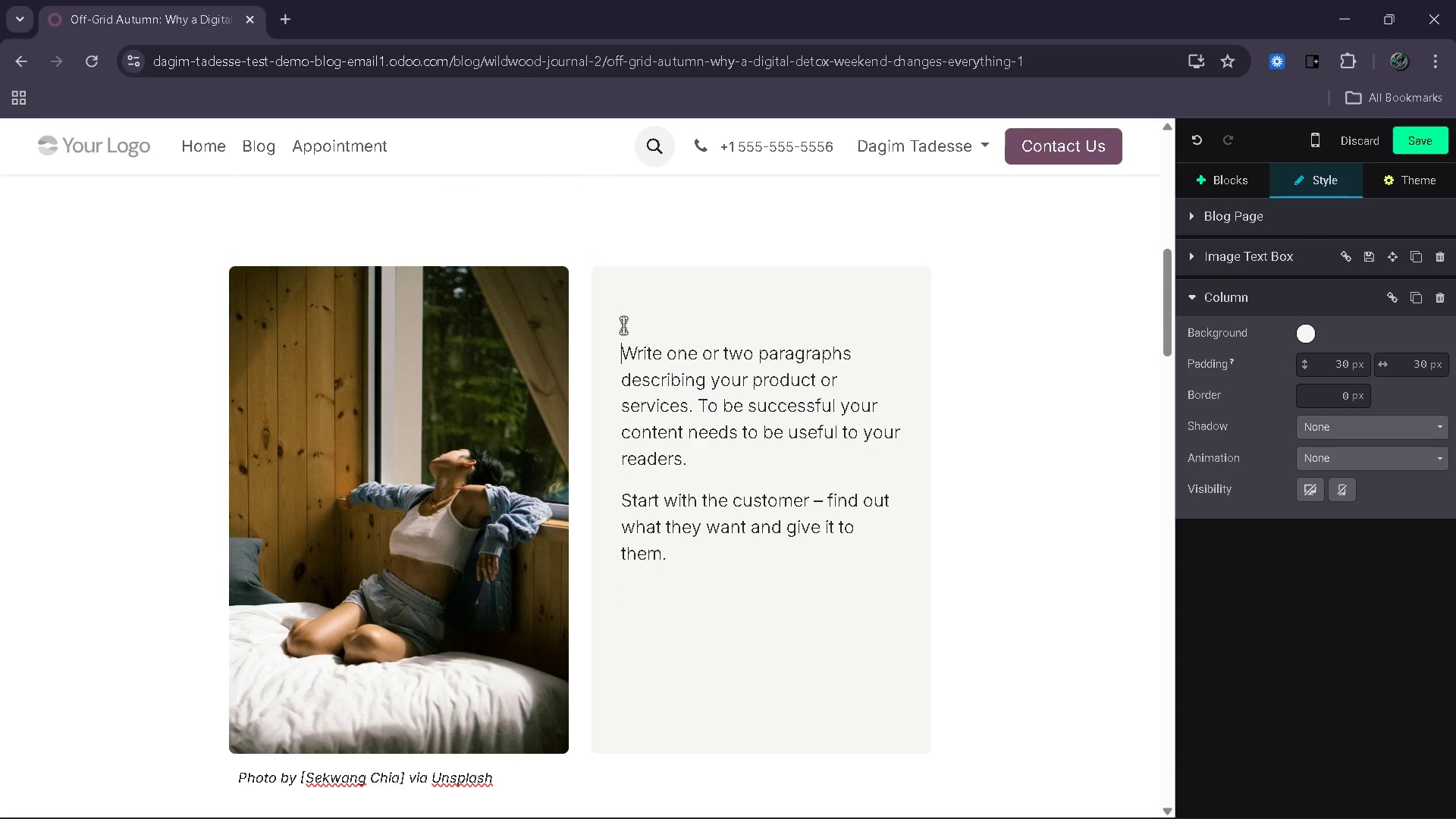 
key(Backspace)
 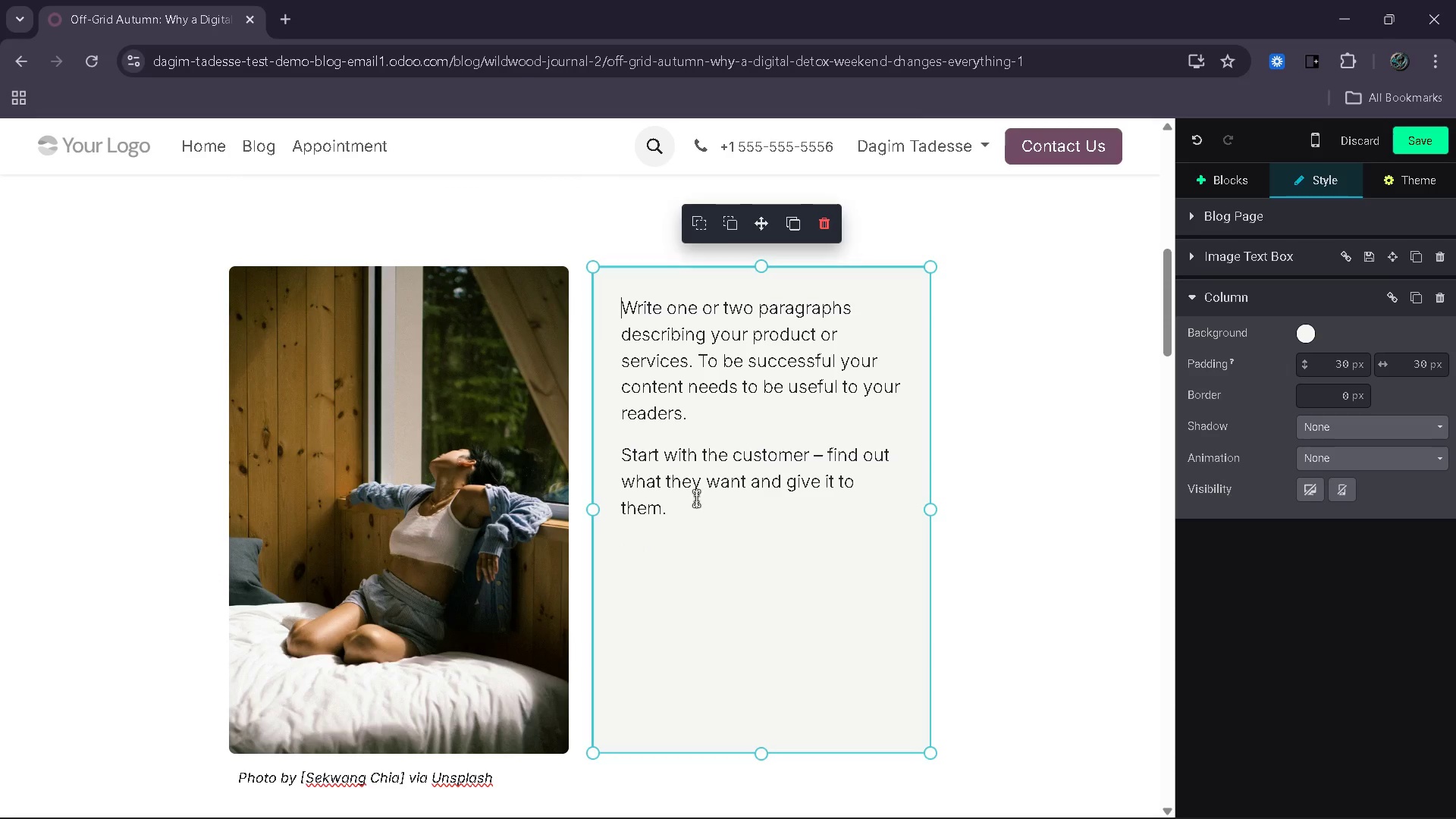 
left_click_drag(start_coordinate=[692, 504], to_coordinate=[621, 309])
 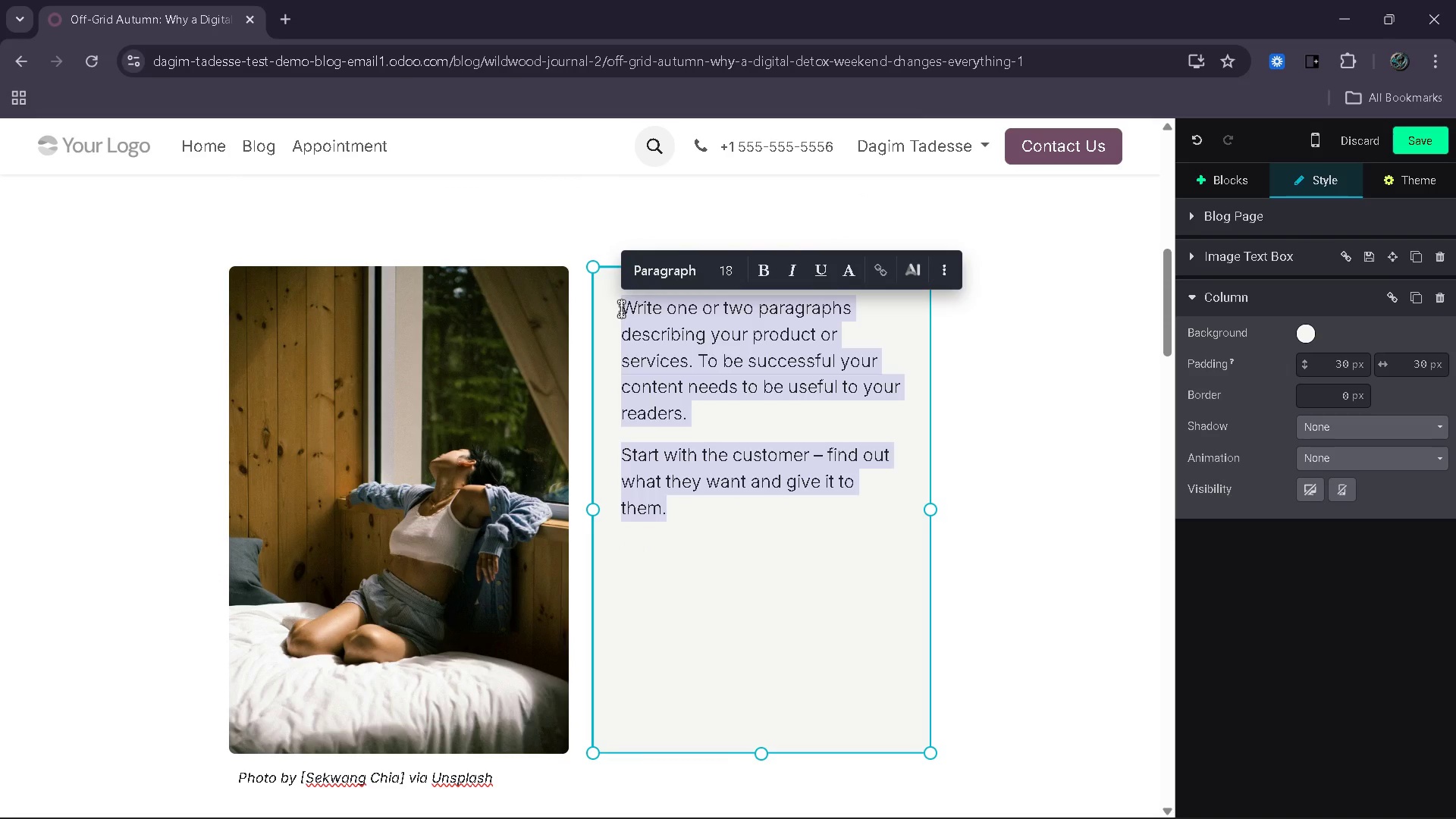 
type(Modern life rarely allos us)
 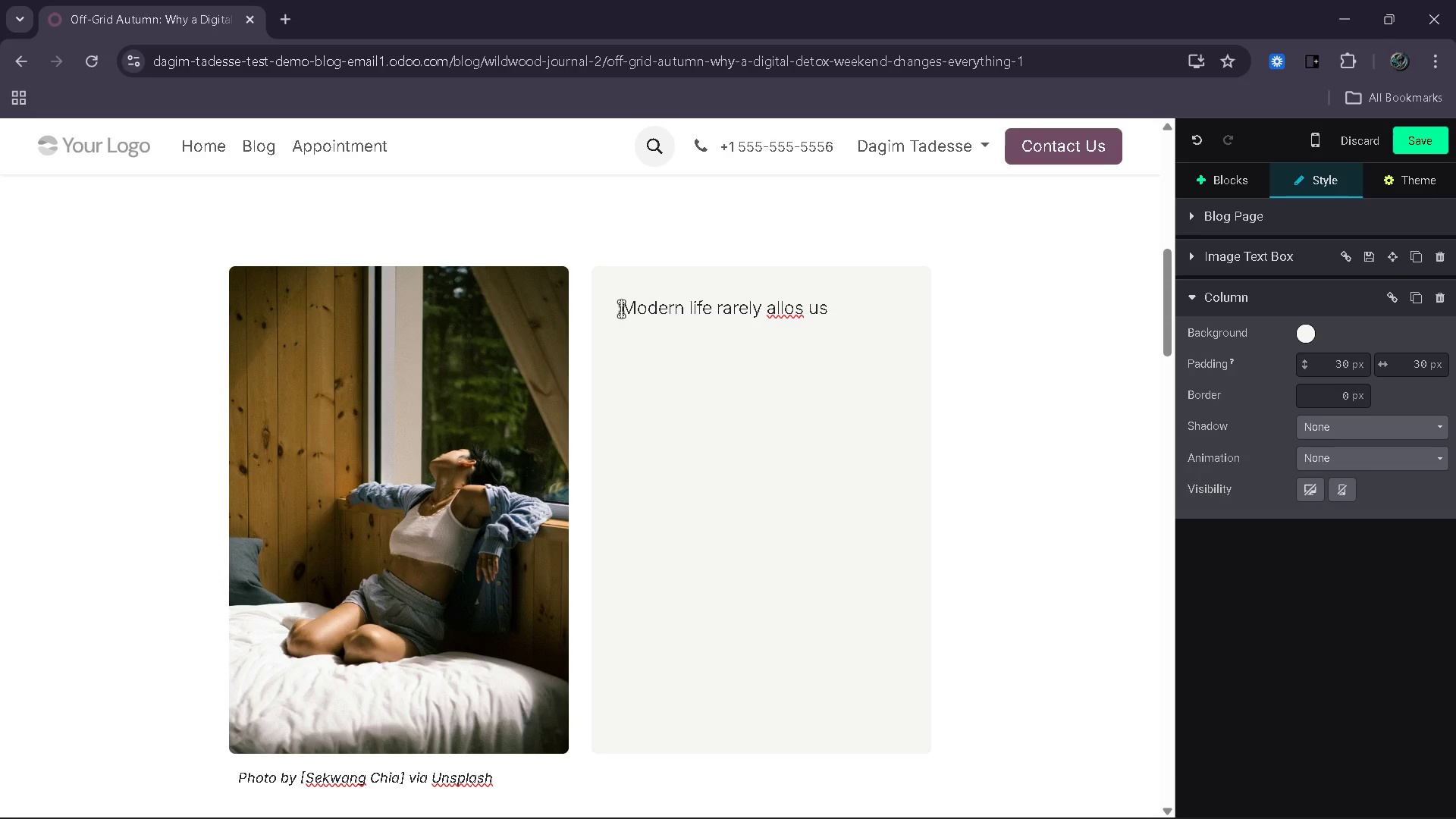 
key(ArrowLeft)
 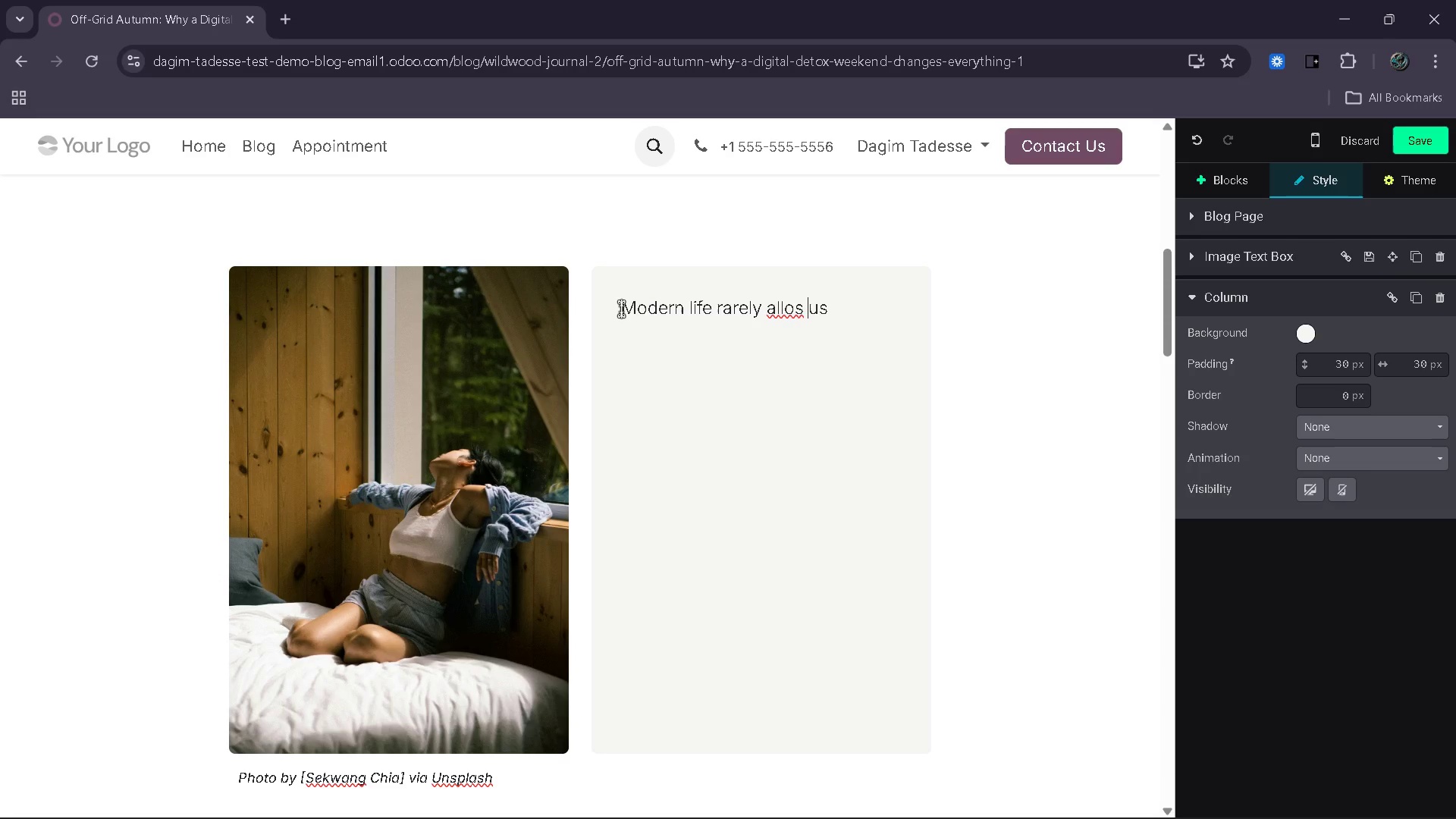 
key(ArrowLeft)
 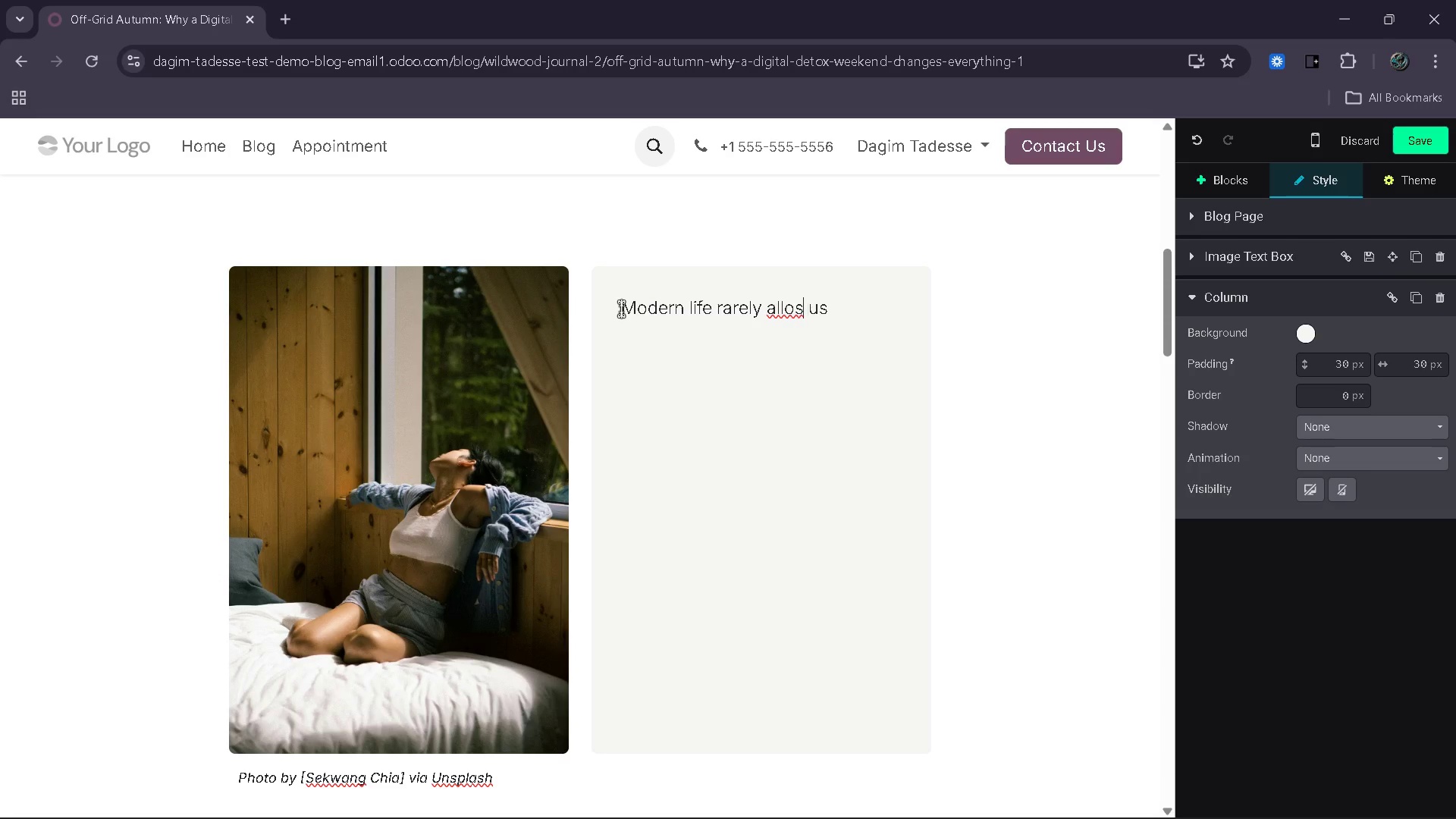 
key(ArrowLeft)
 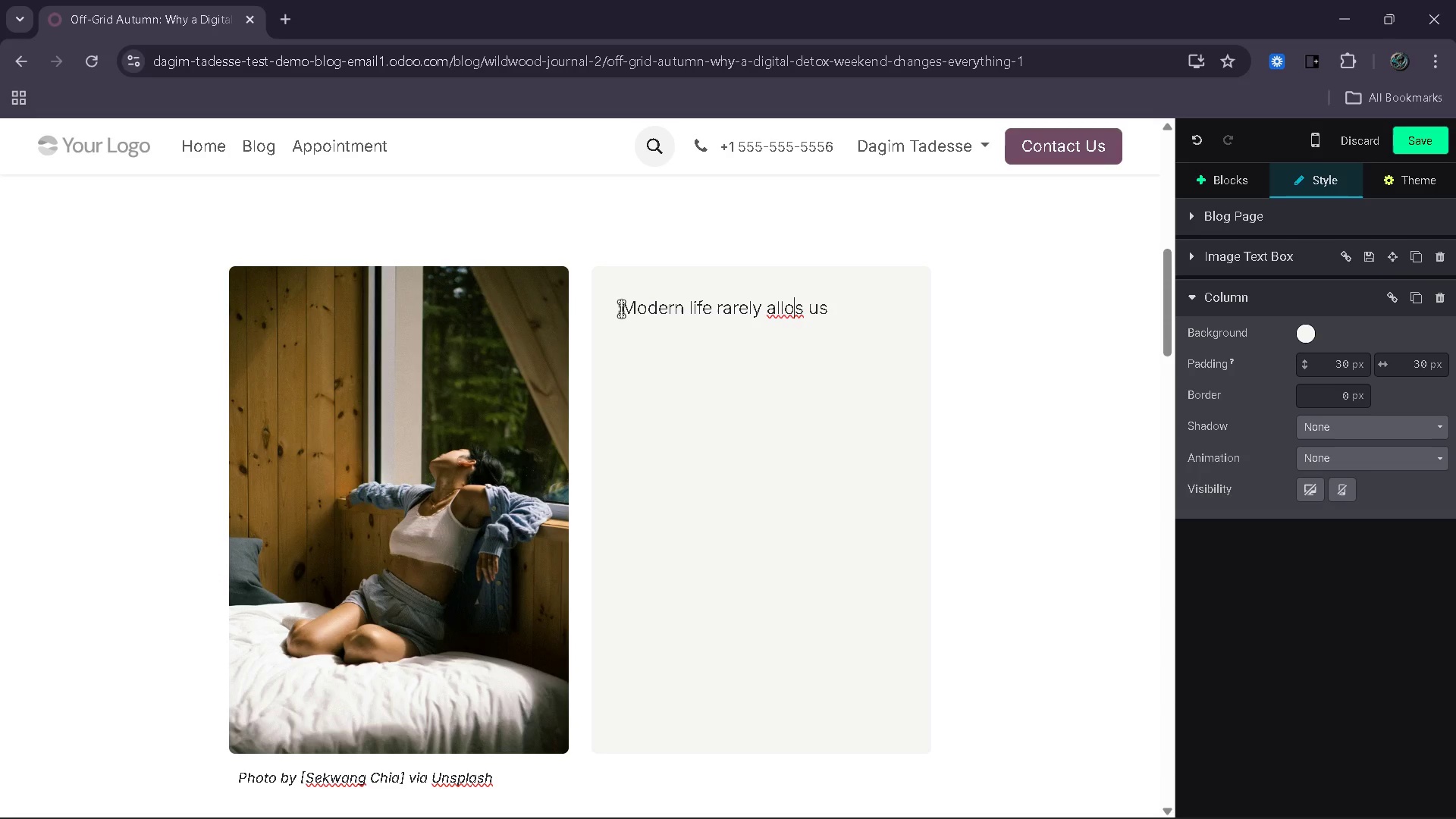 
key(ArrowLeft)
 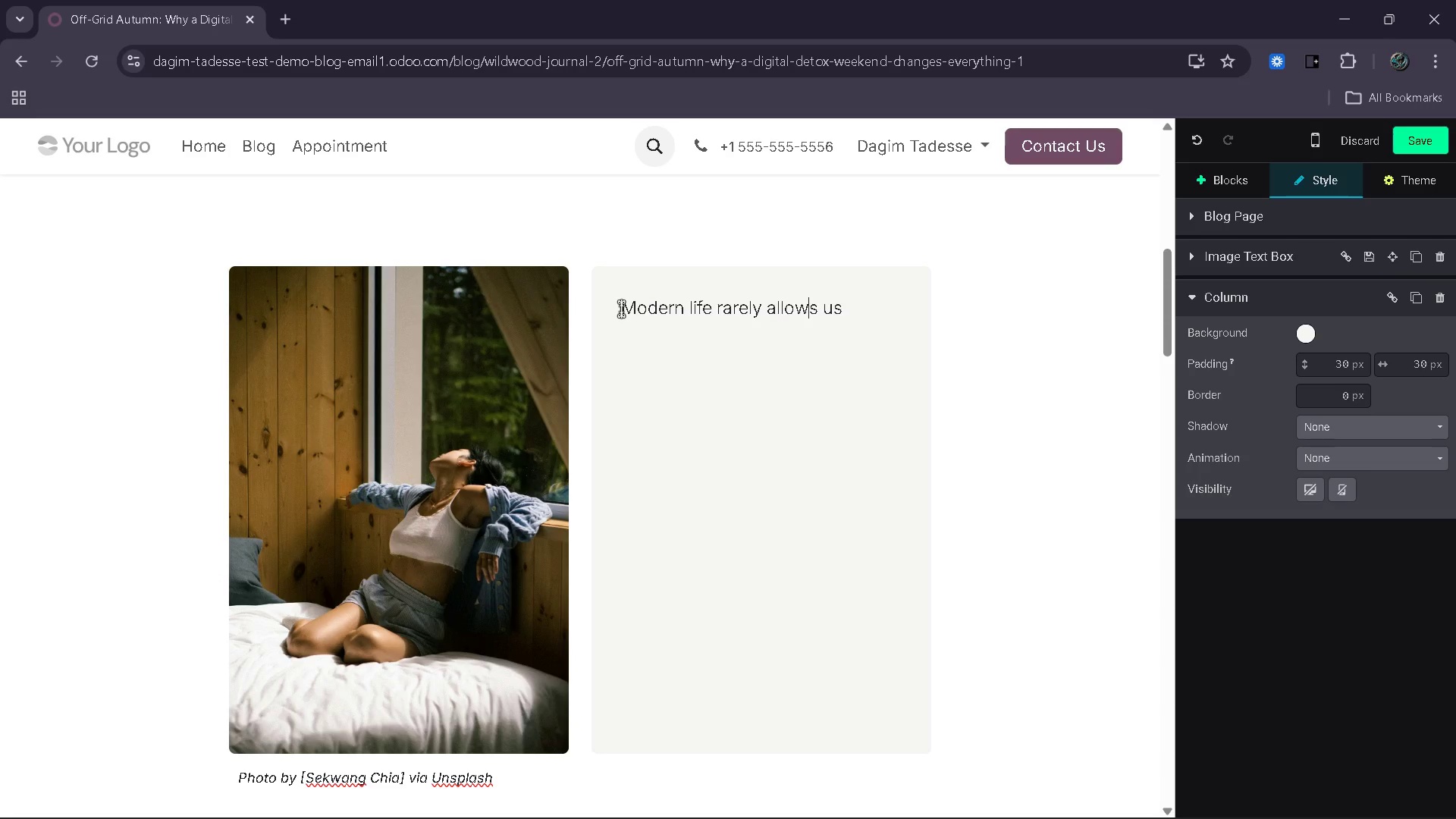 
type(w[End] to truly disconnect )
key(Backspace)
type(. Notifications, emails)
 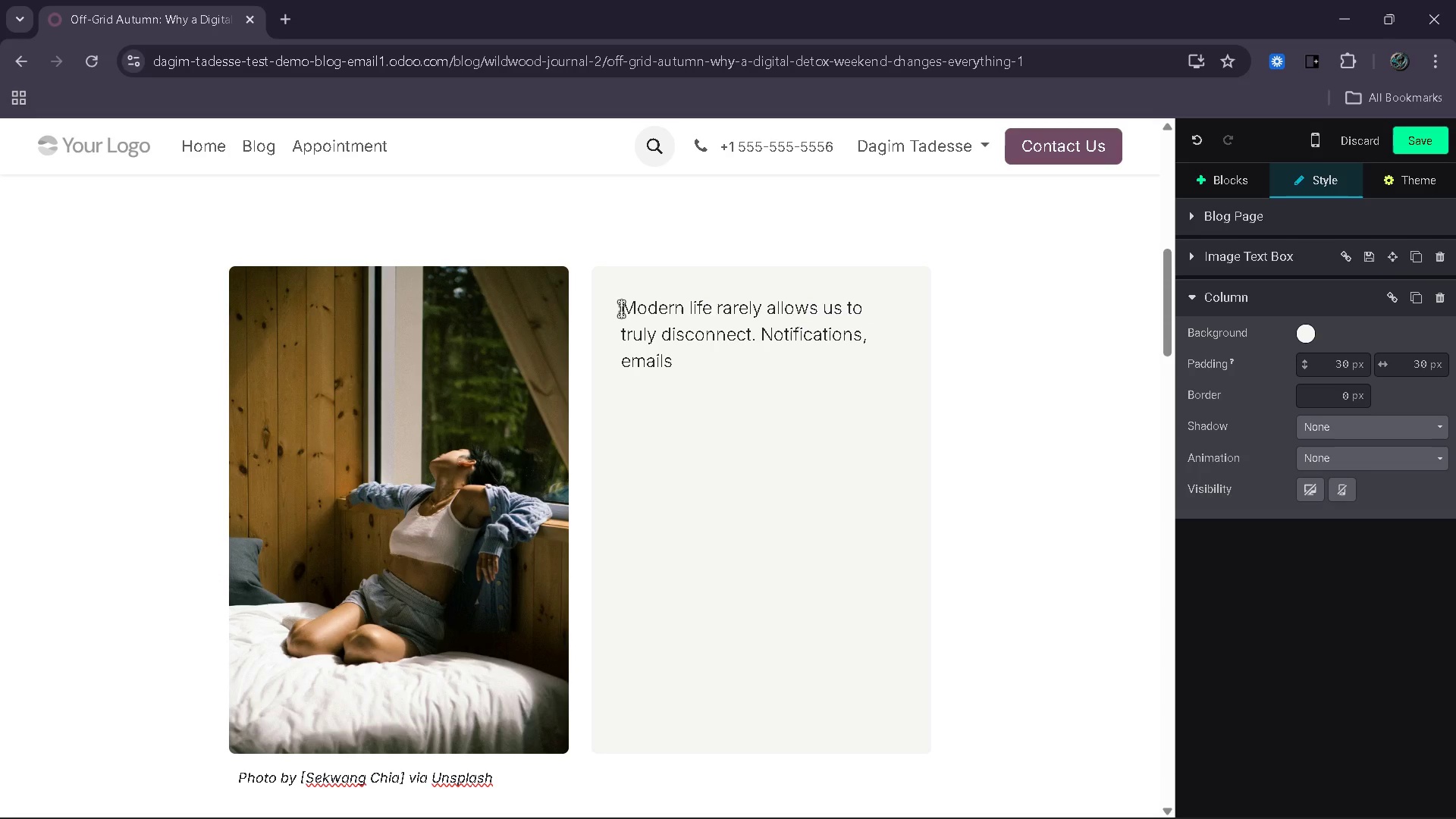 
type( and constant digital noise have become a permam)
key(Backspace)
type(nent backdrop to daily routines.)
 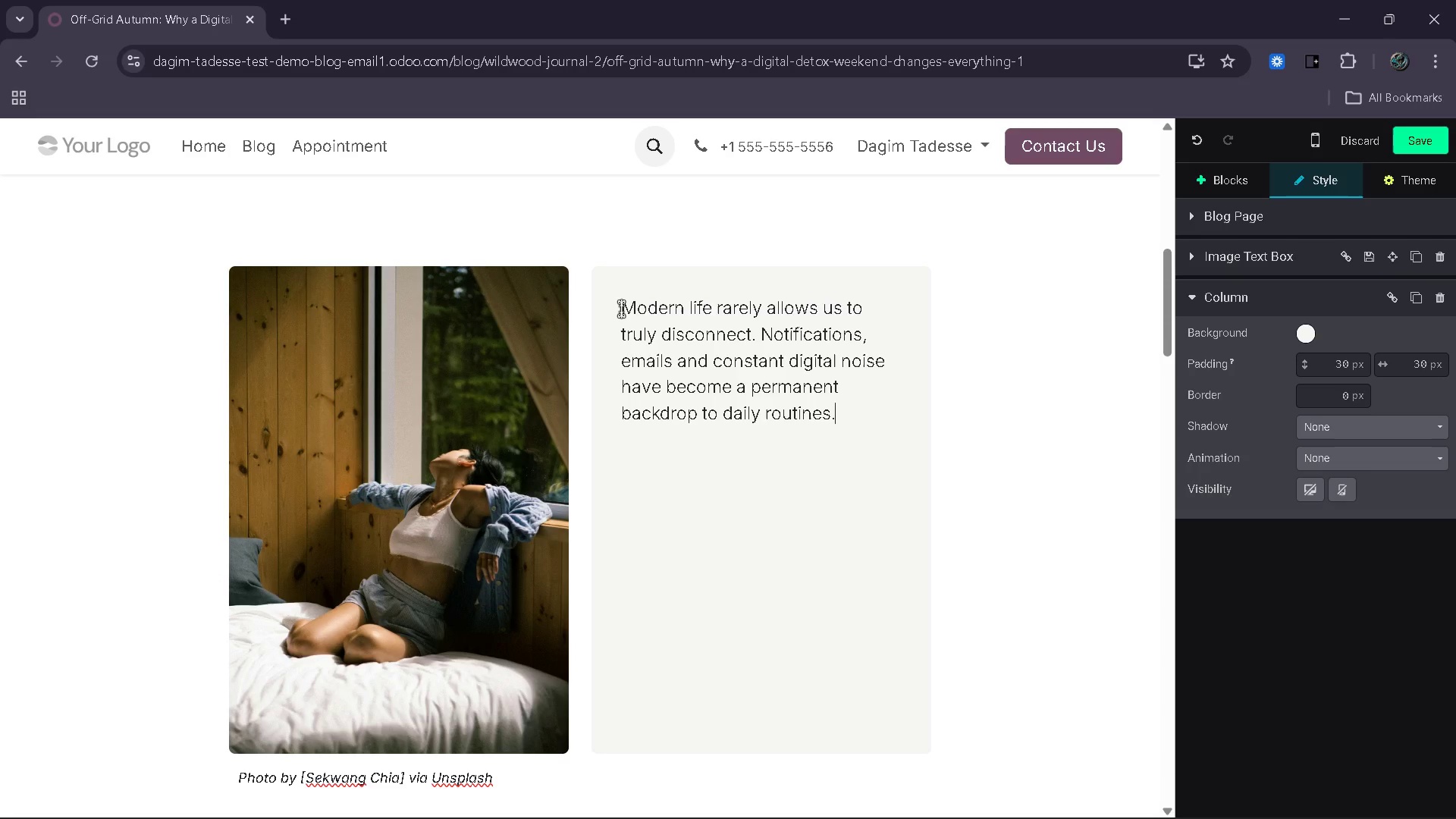 
key(Enter)
 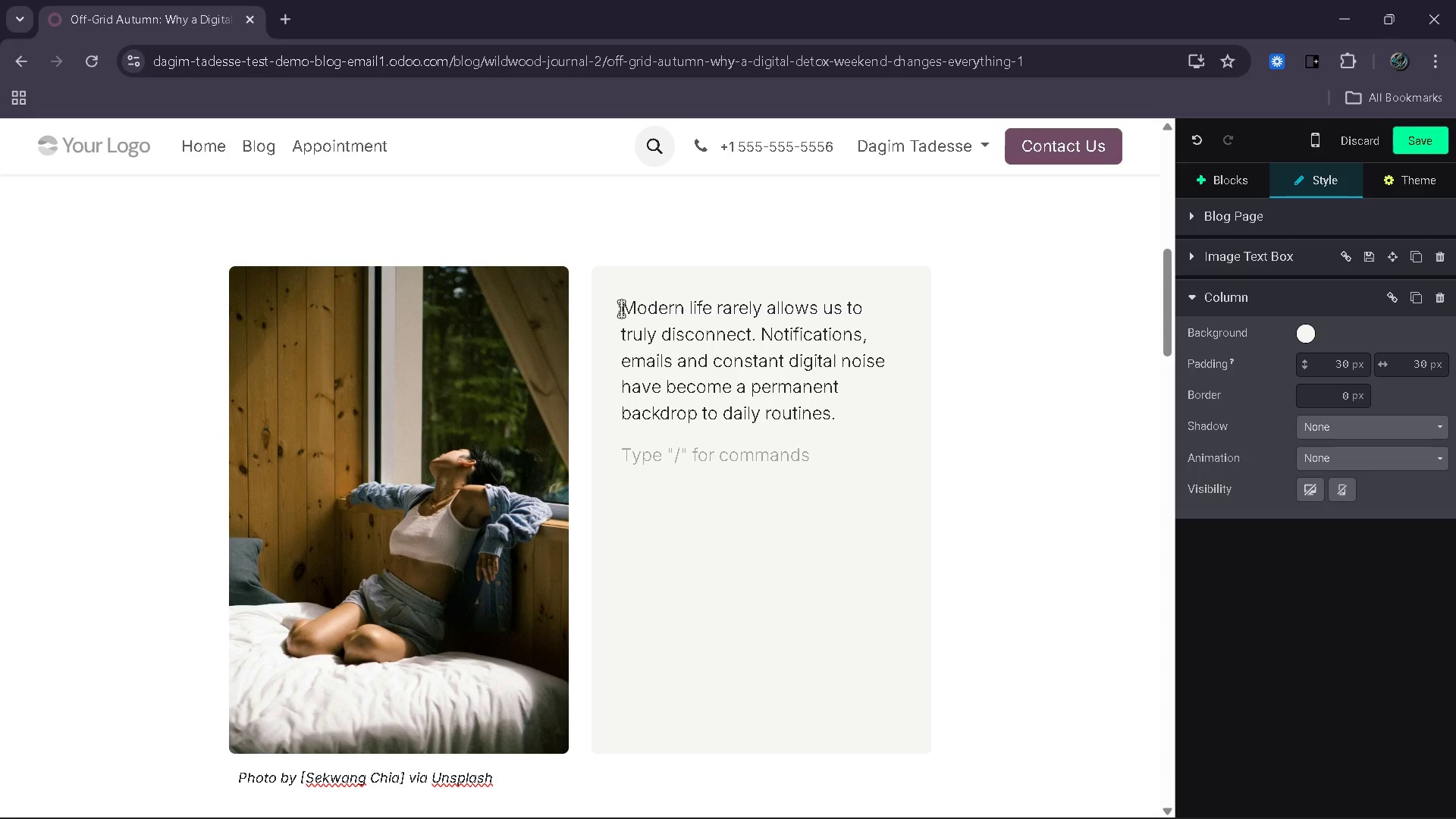 
type(Adi)
key(Backspace)
key(Backspace)
type( did)
key(Backspace)
type(gital detox retreat offers something radically different - a space where silence replace )
 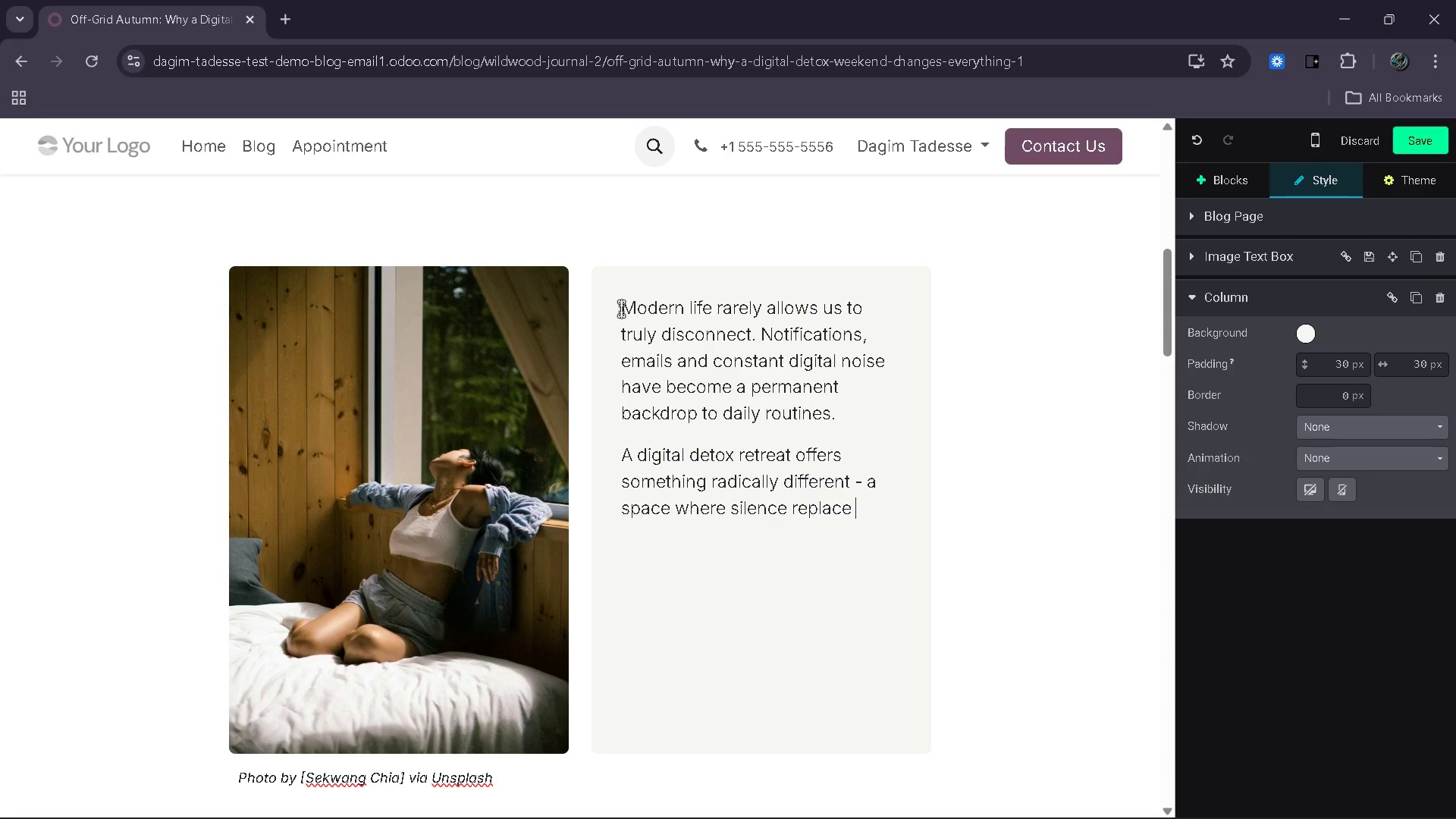 
key(Backspace)
type(s distraction and presence reple)
key(Backspace)
type(aces pressure. At Wildwood A-Frames )
key(Backspace)
type(.)
key(Backspace)
type(, this experience)
 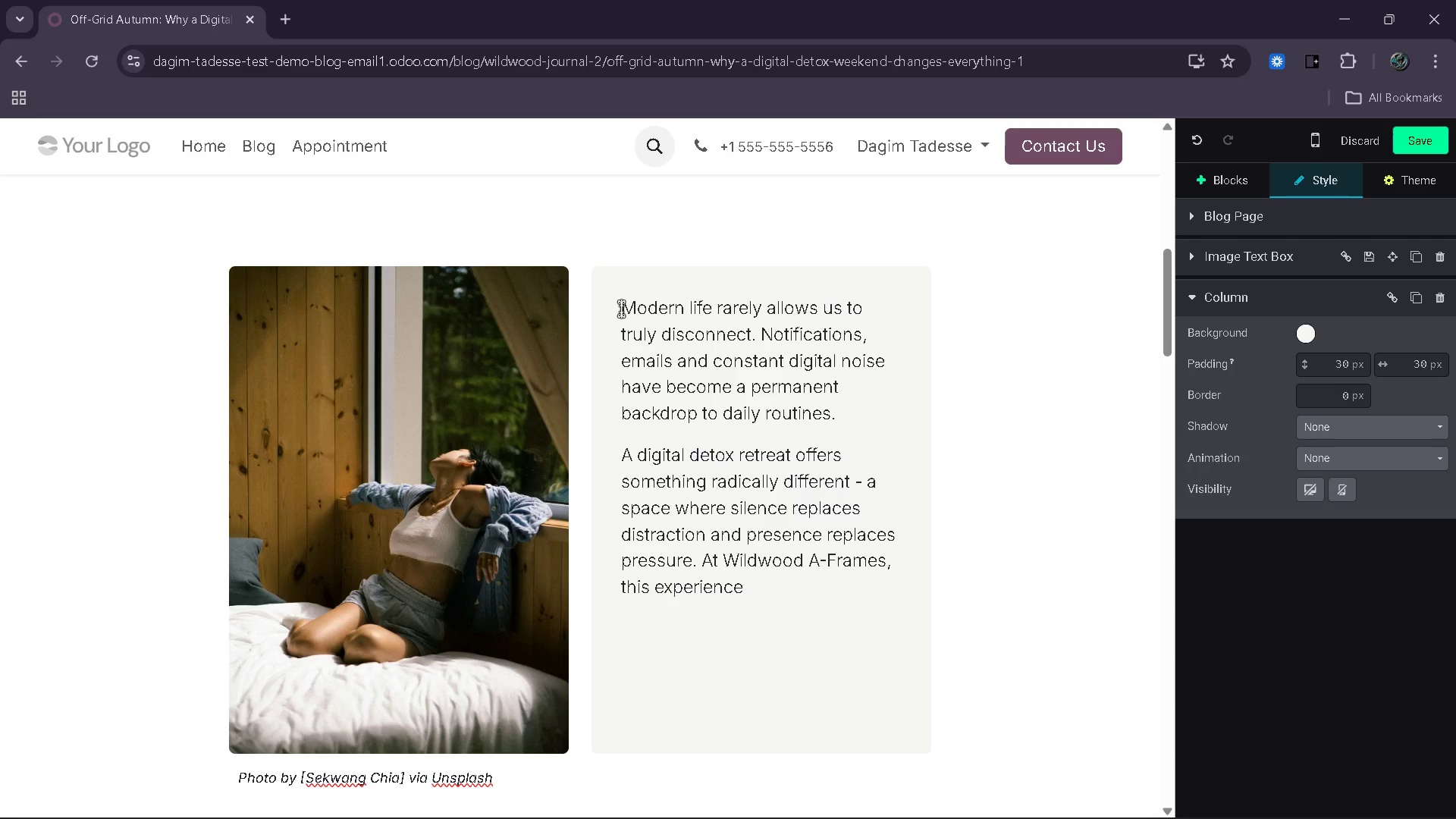 
type( is intentionally designe to help guests reconnect with nature an themselves.)
 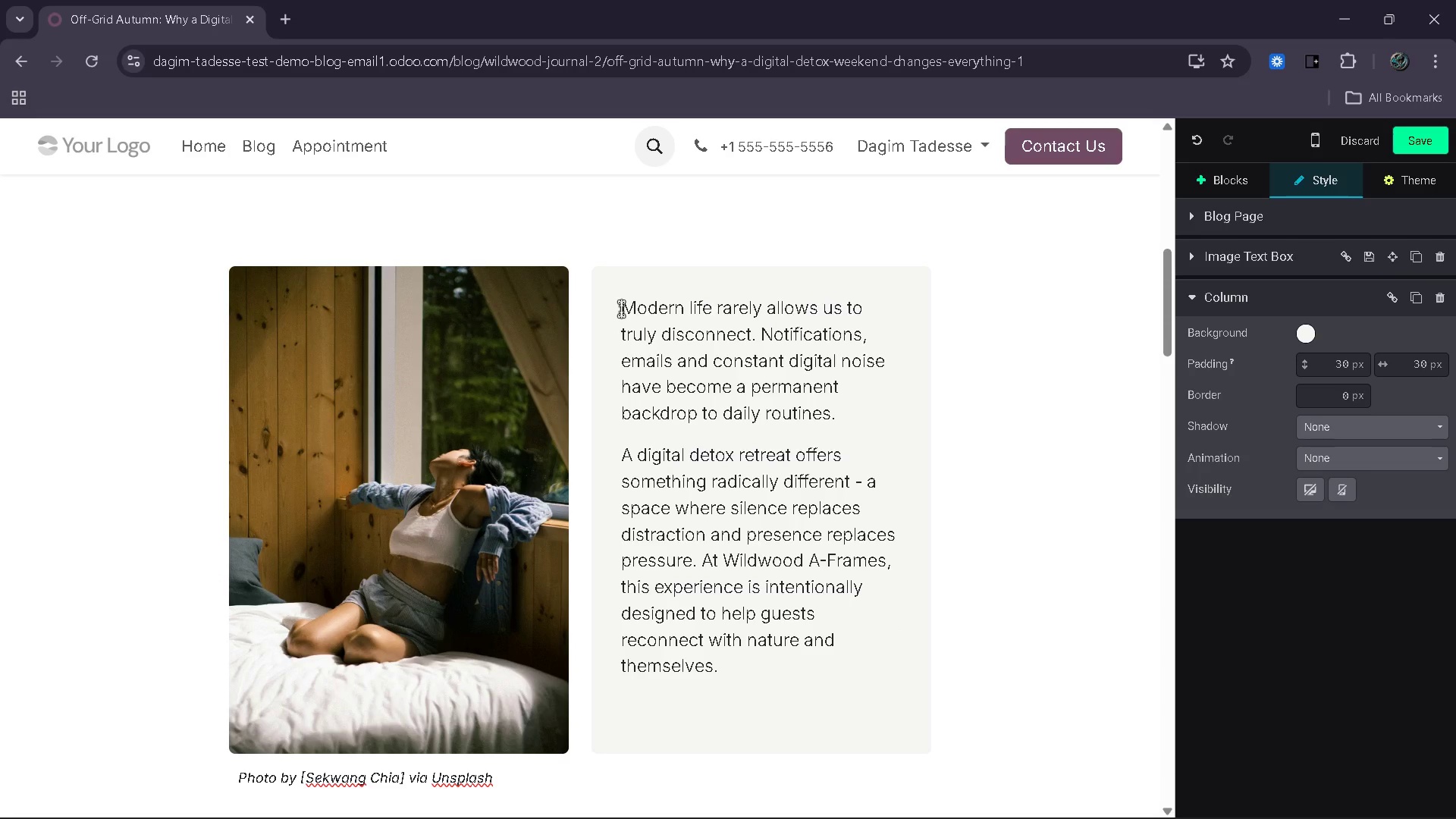 
key(Enter)
 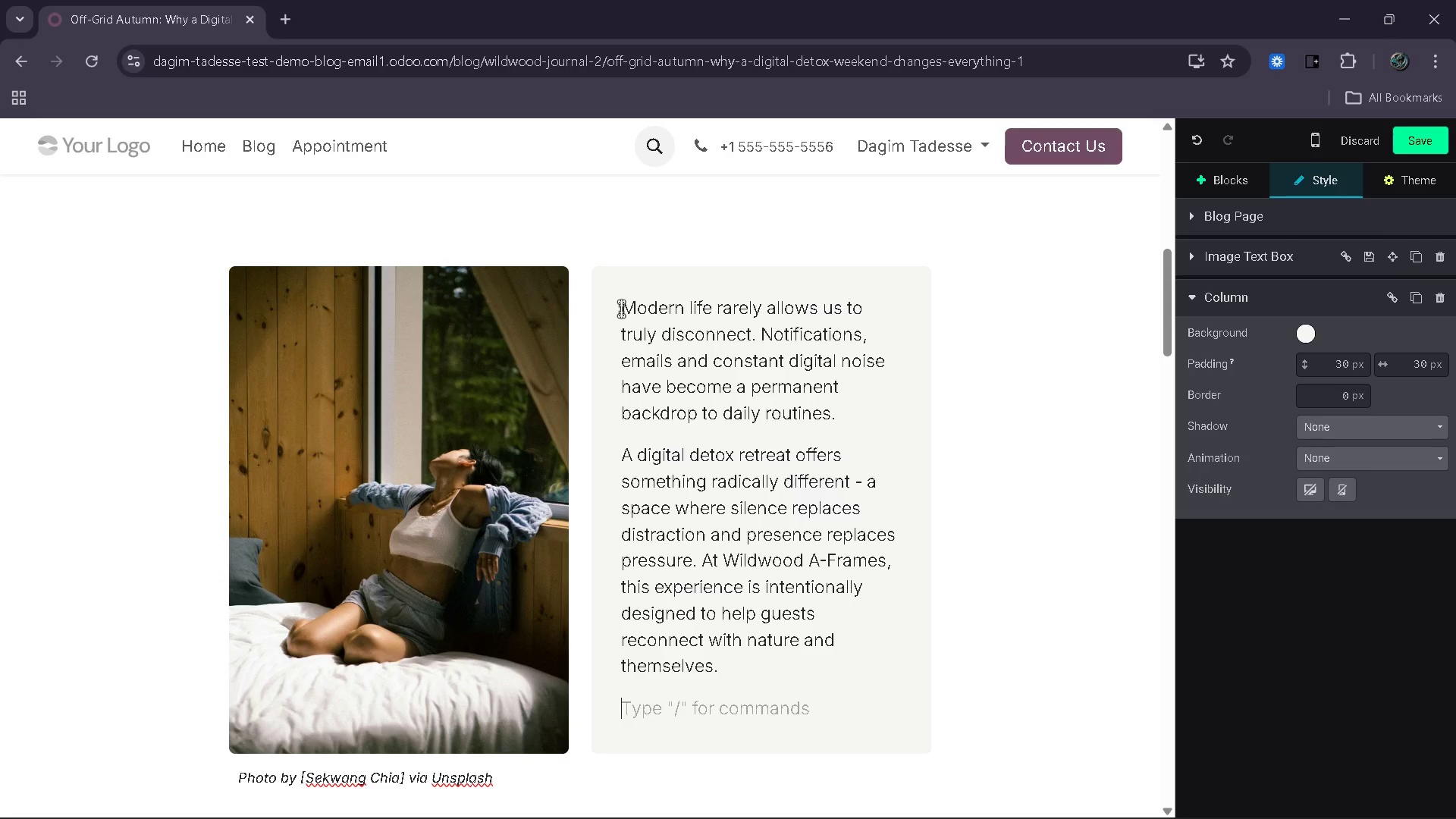 
type(Stepping away from screens is not about isolation, it is about restoring balance in a world that rarely slows down )
key(Backspace)
type(.)
 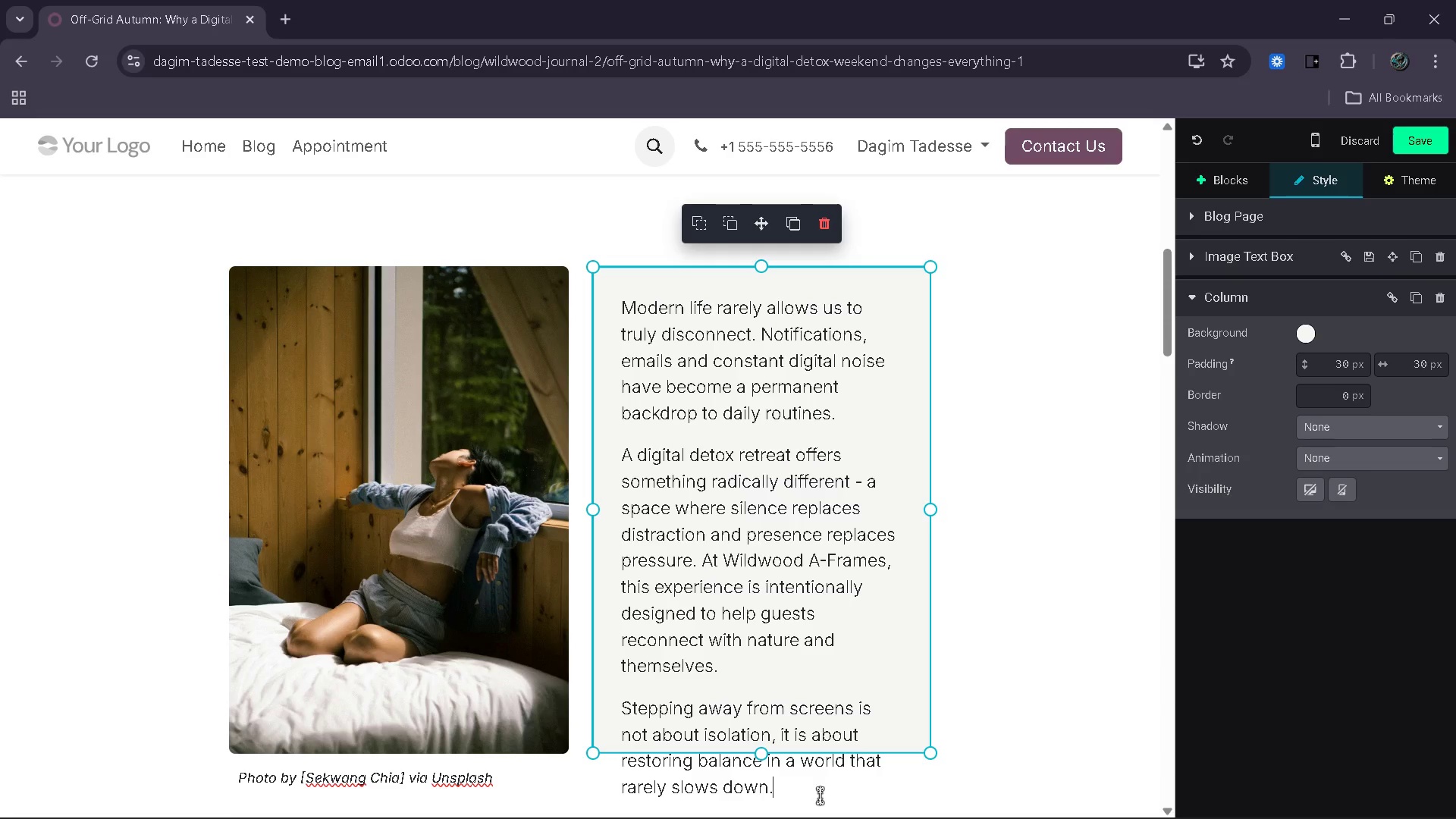 
left_click_drag(start_coordinate=[800, 784], to_coordinate=[622, 315])
 